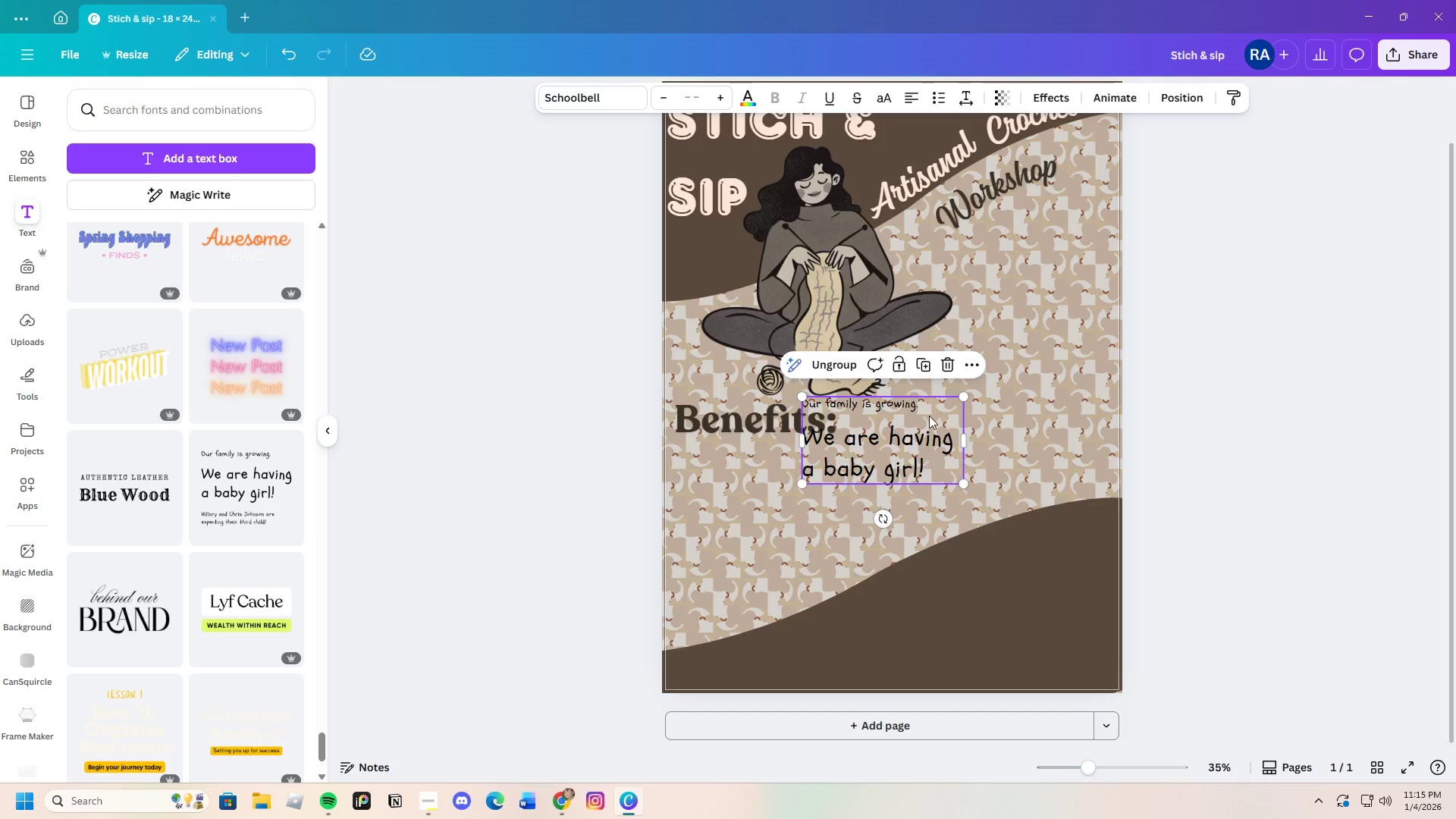 
left_click([904, 400])
 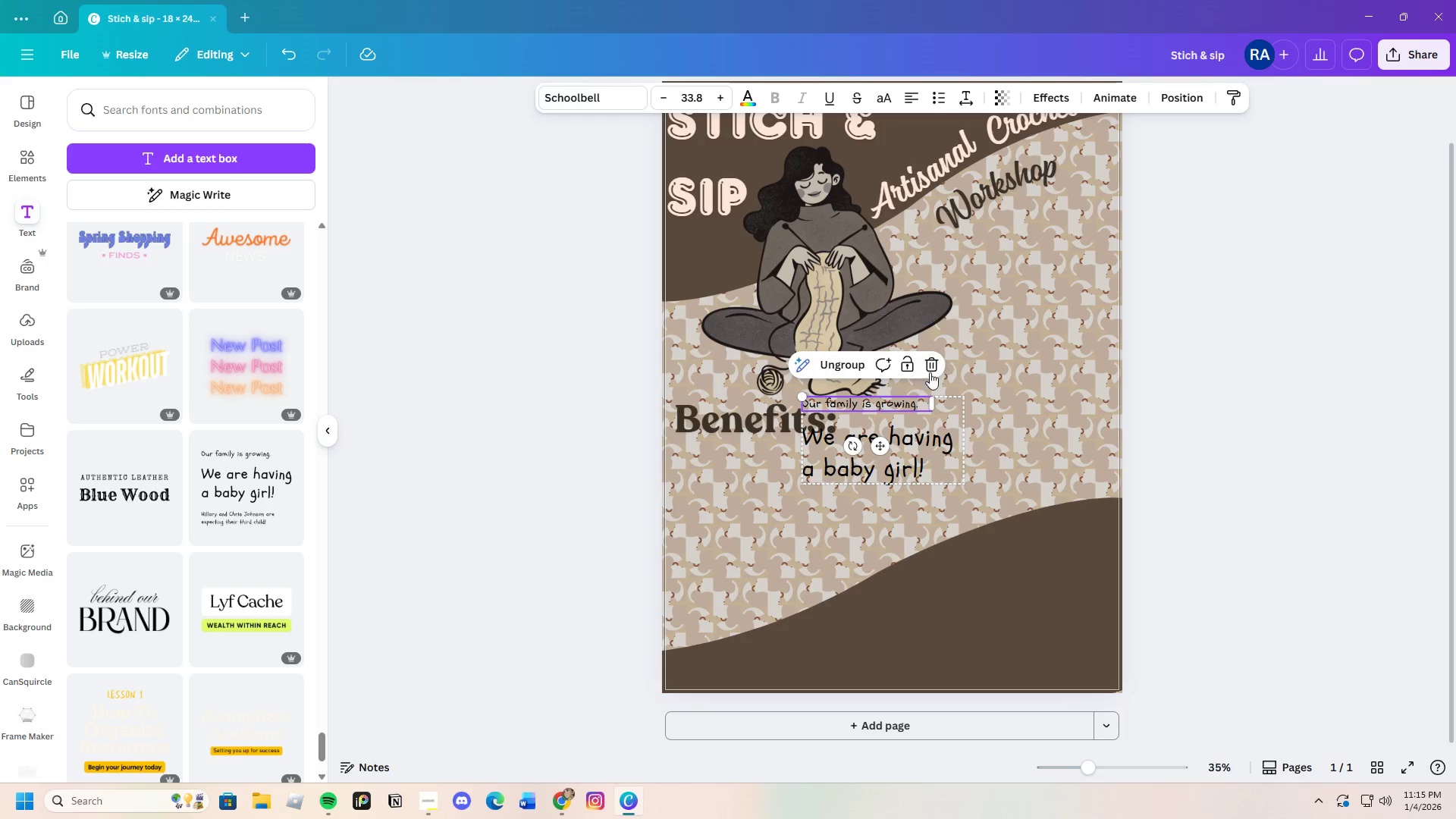 
left_click([930, 371])
 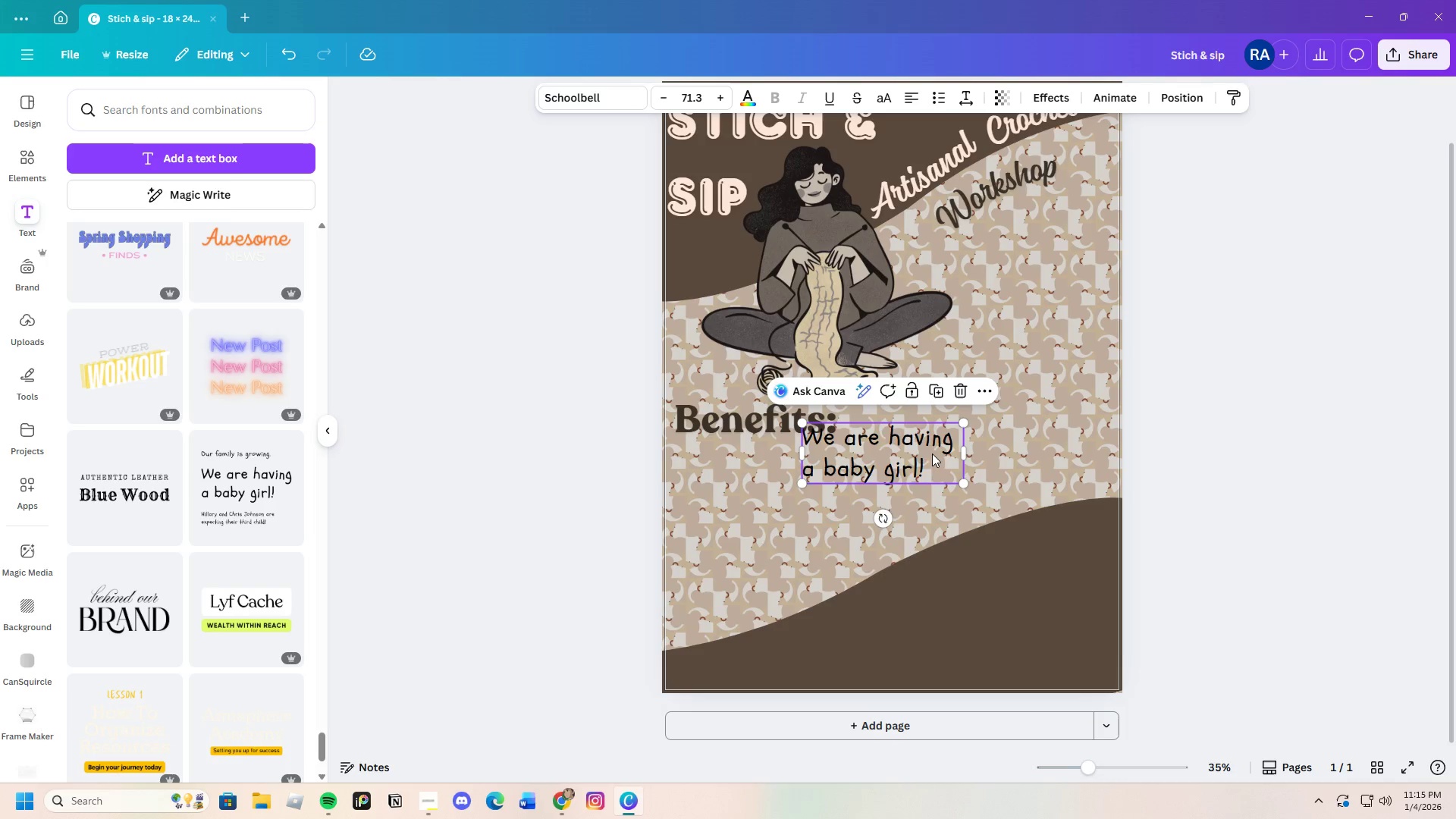 
left_click([935, 458])
 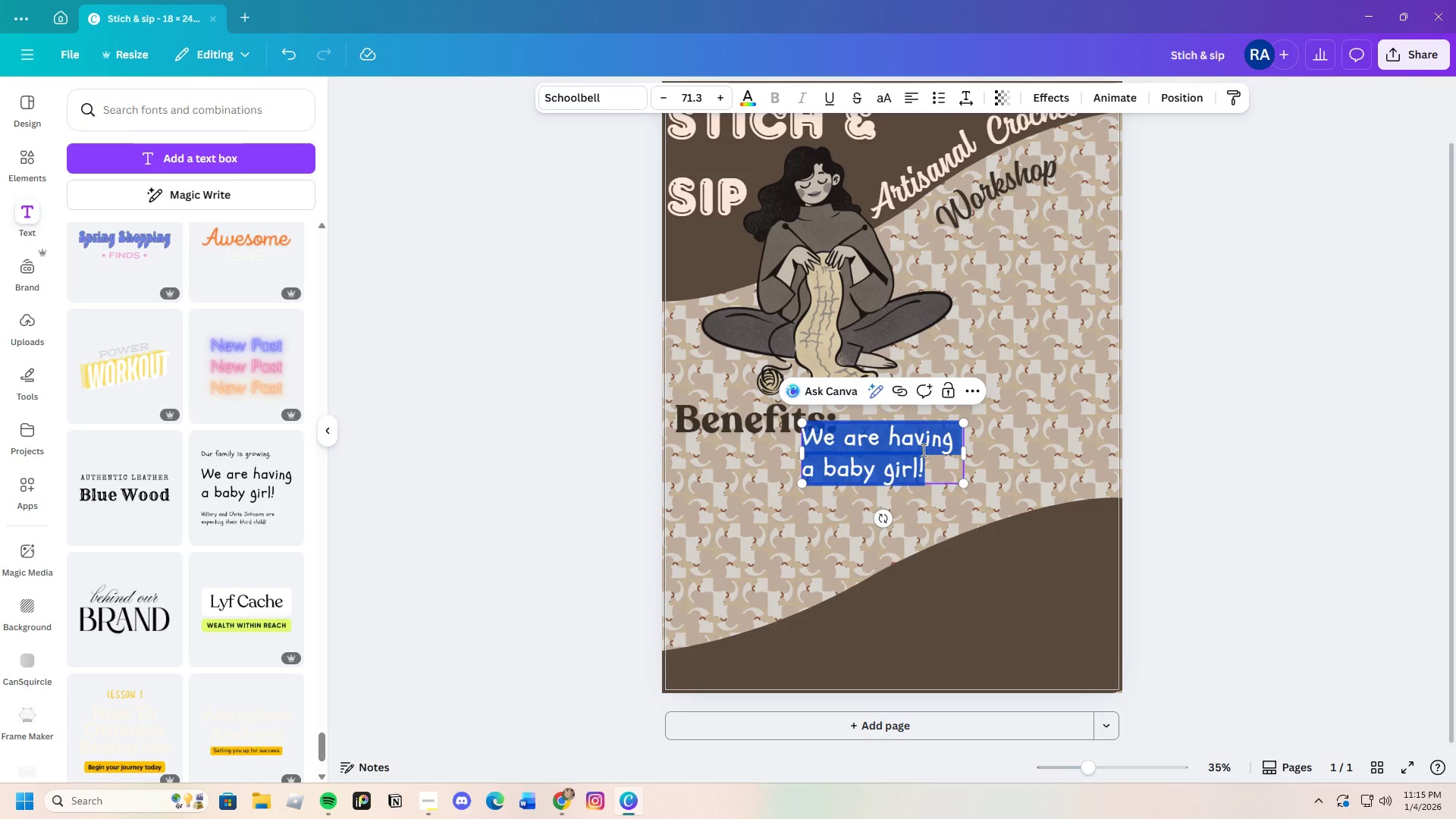 
wait(7.67)
 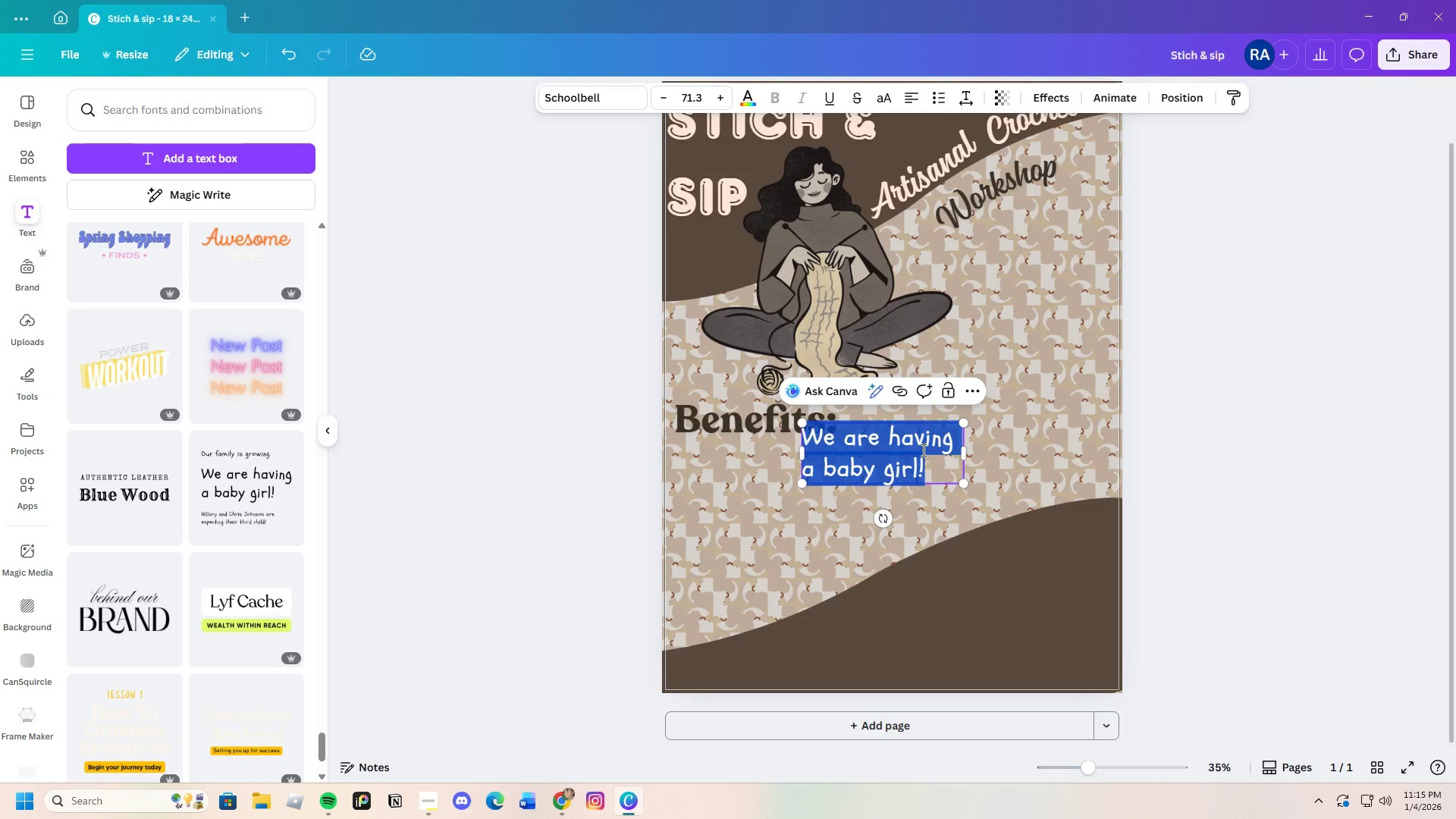 
key(Backspace)
type(Stress Reduction)
 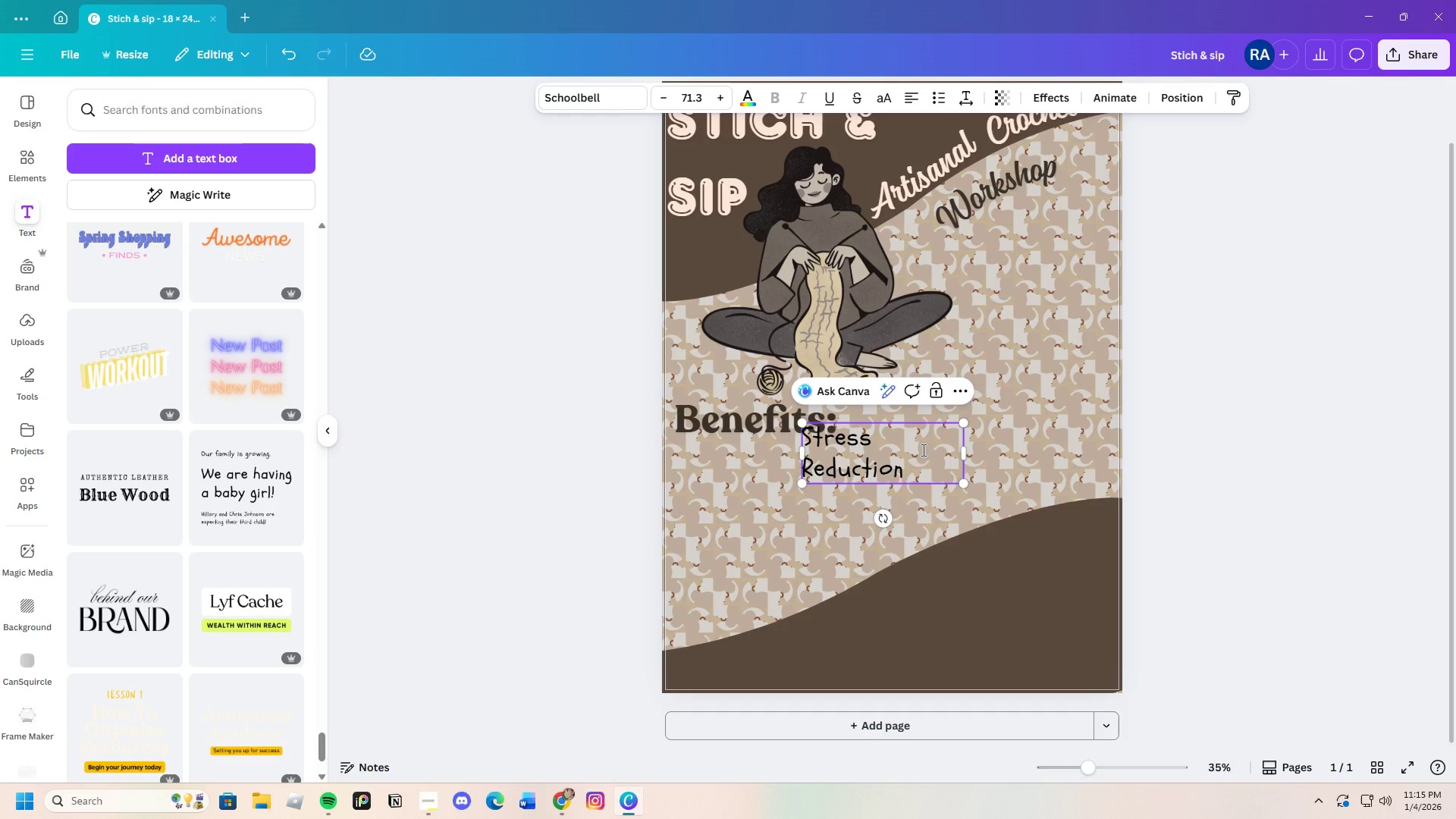 
left_click_drag(start_coordinate=[805, 444], to_coordinate=[912, 472])
 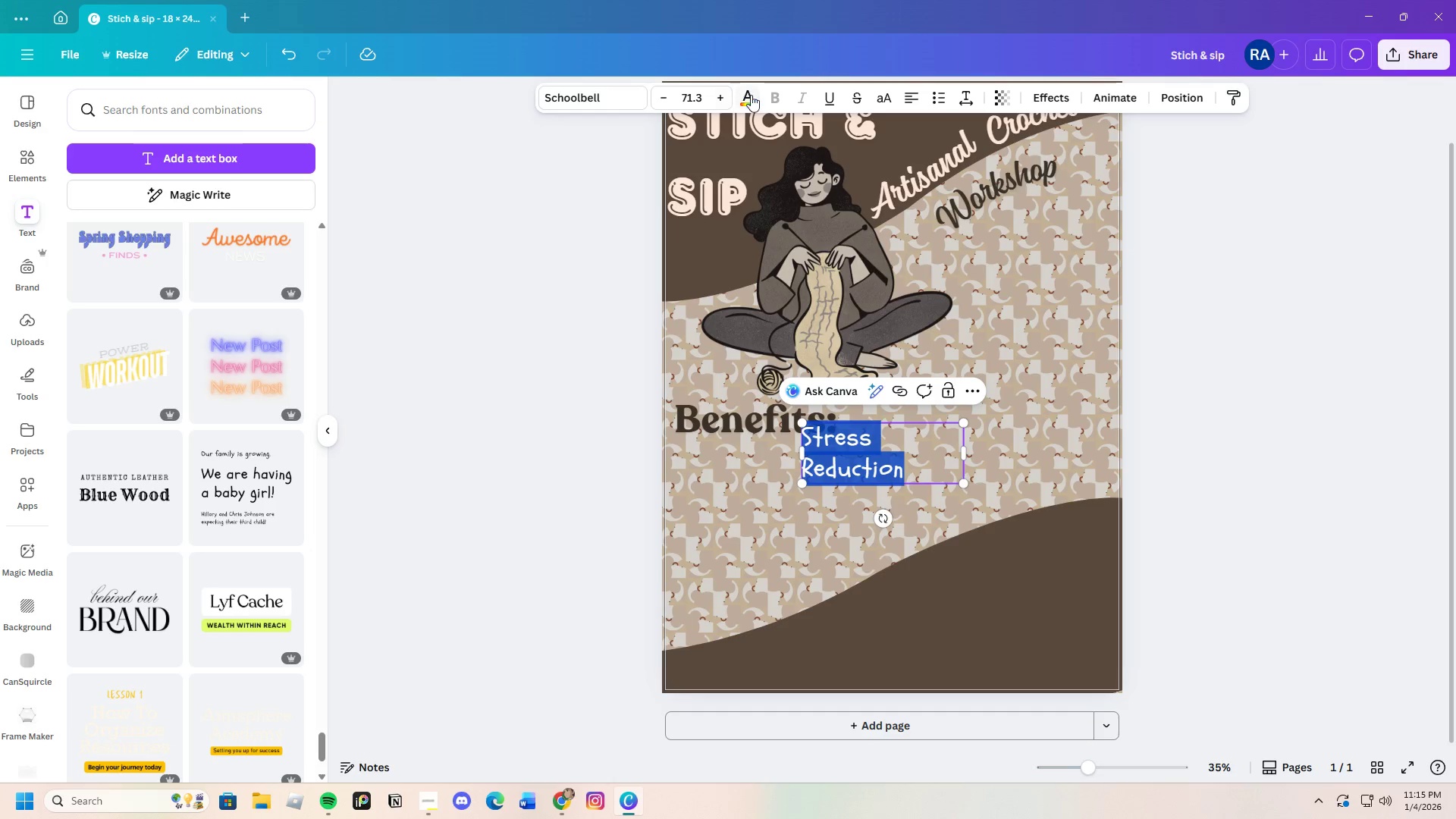 
left_click([754, 97])
 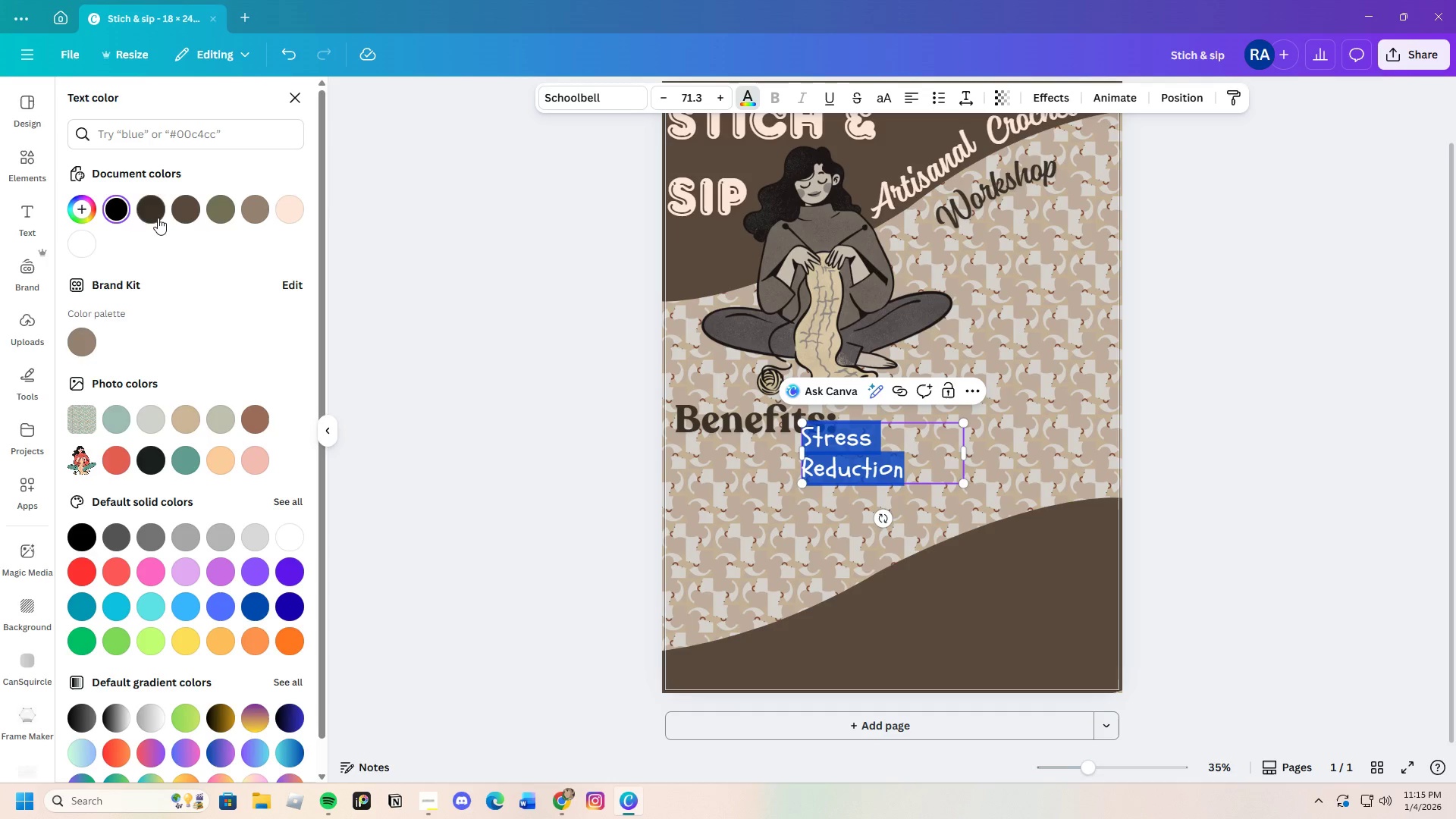 
left_click([158, 218])
 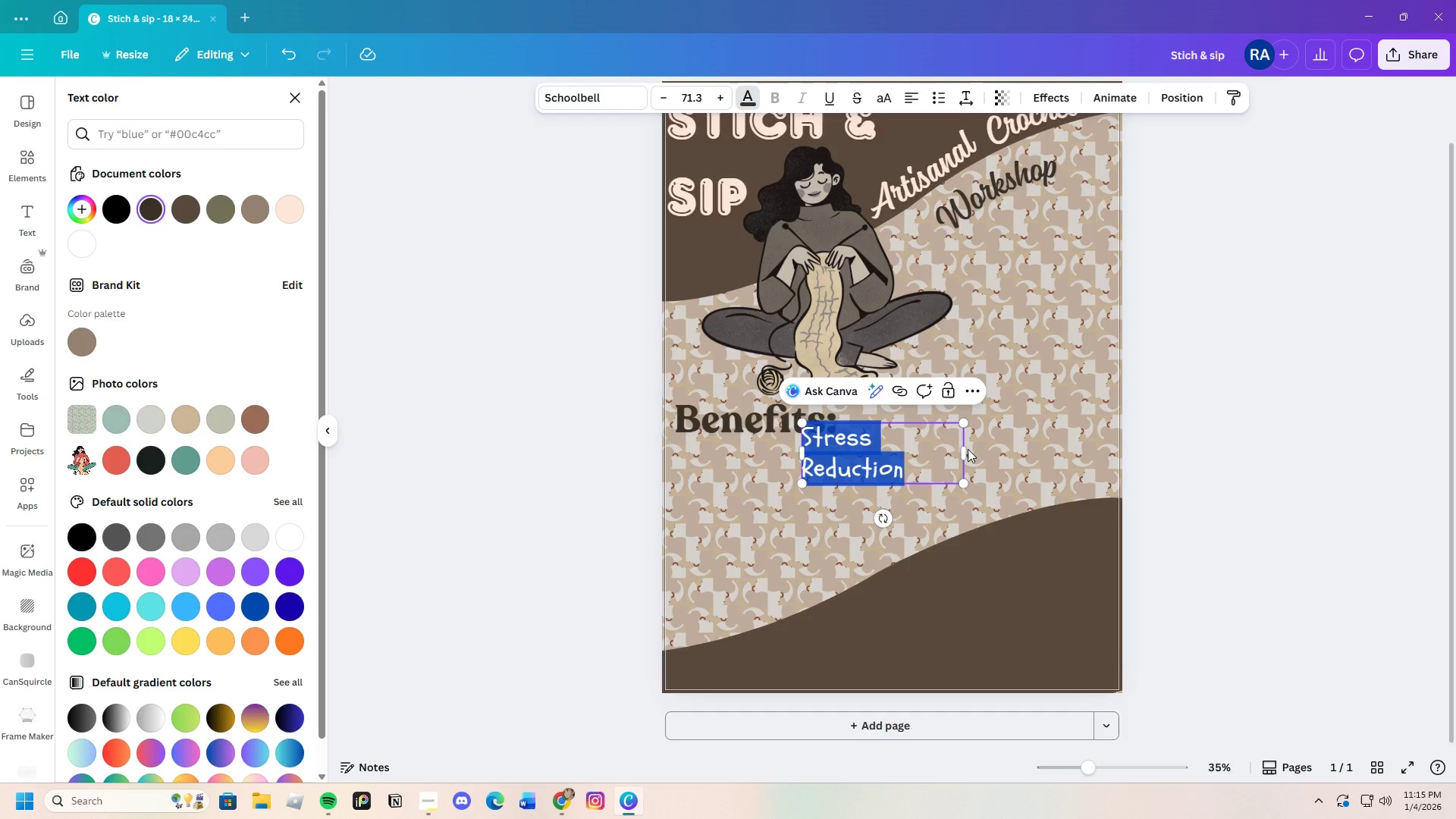 
left_click_drag(start_coordinate=[967, 452], to_coordinate=[1006, 455])
 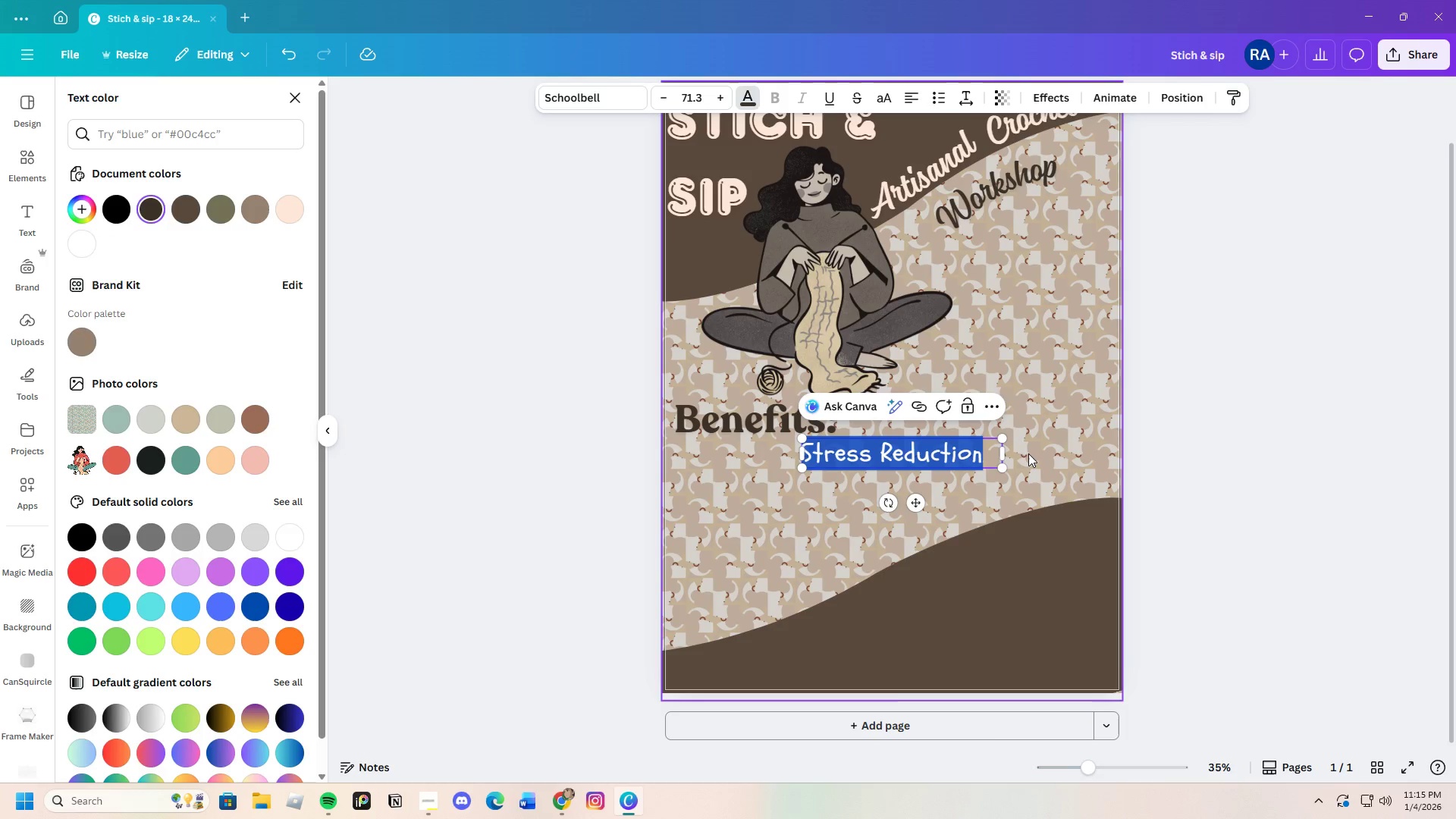 
left_click([1028, 453])
 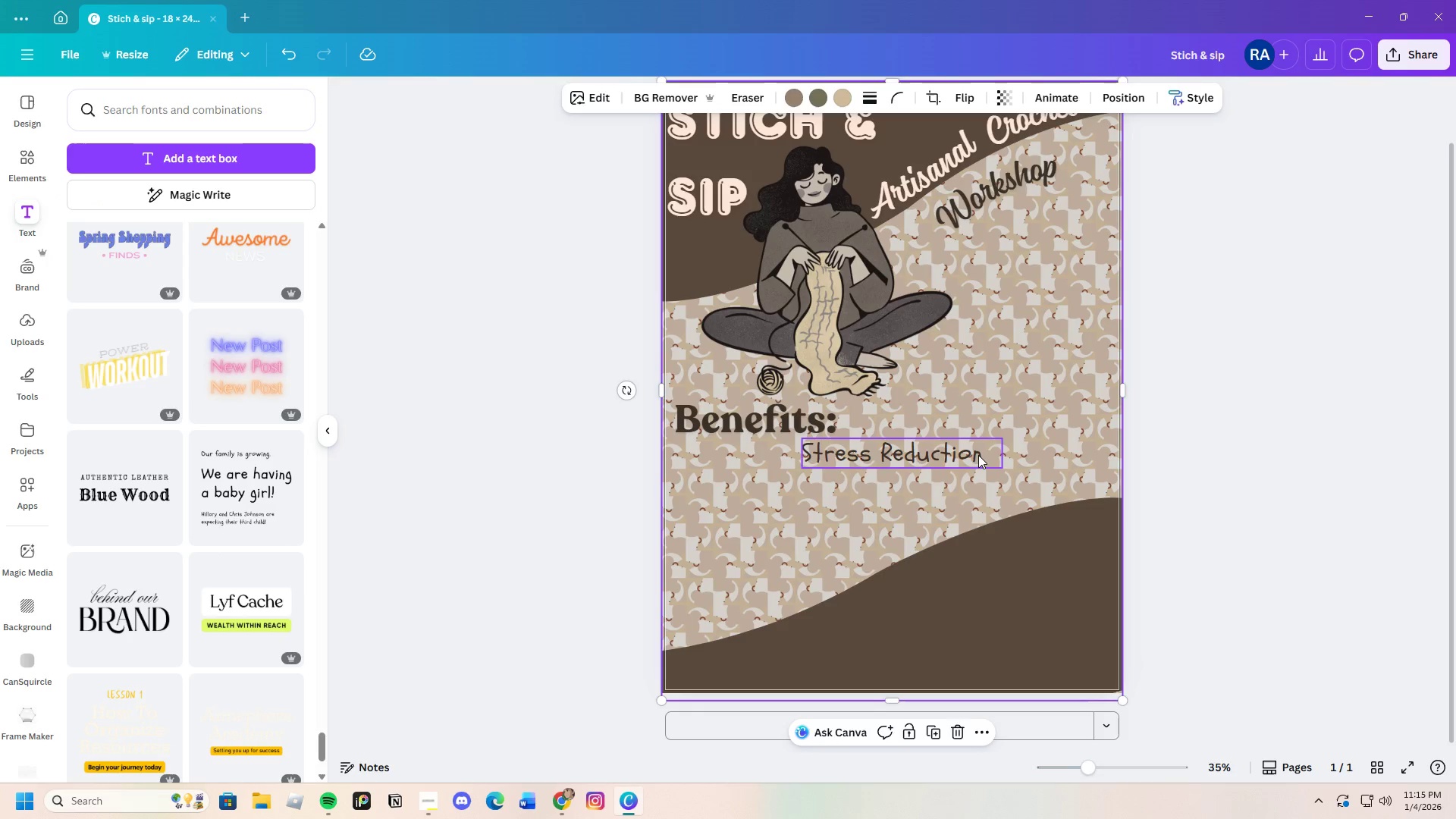 
left_click([978, 455])
 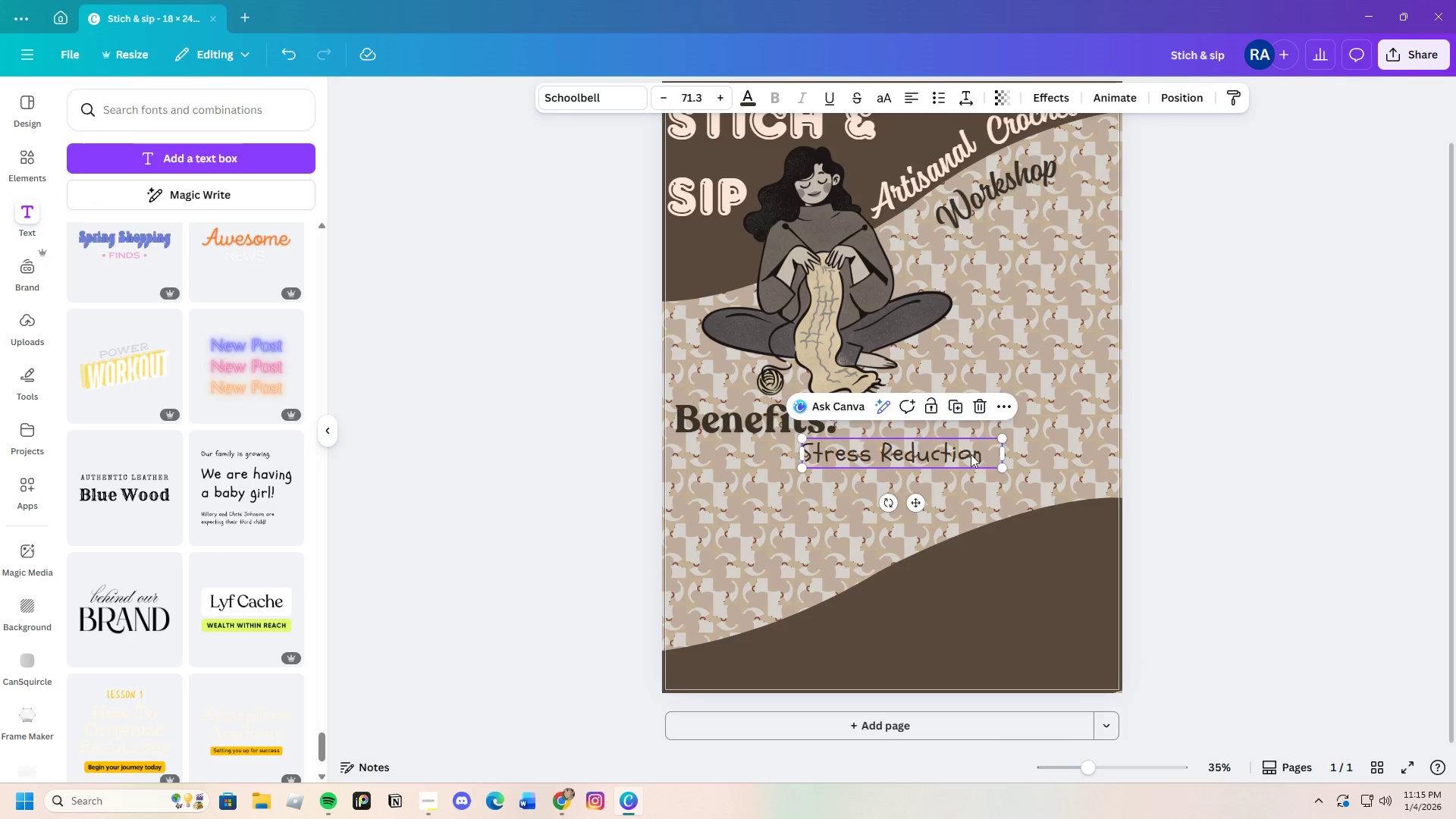 
left_click_drag(start_coordinate=[978, 454], to_coordinate=[866, 462])
 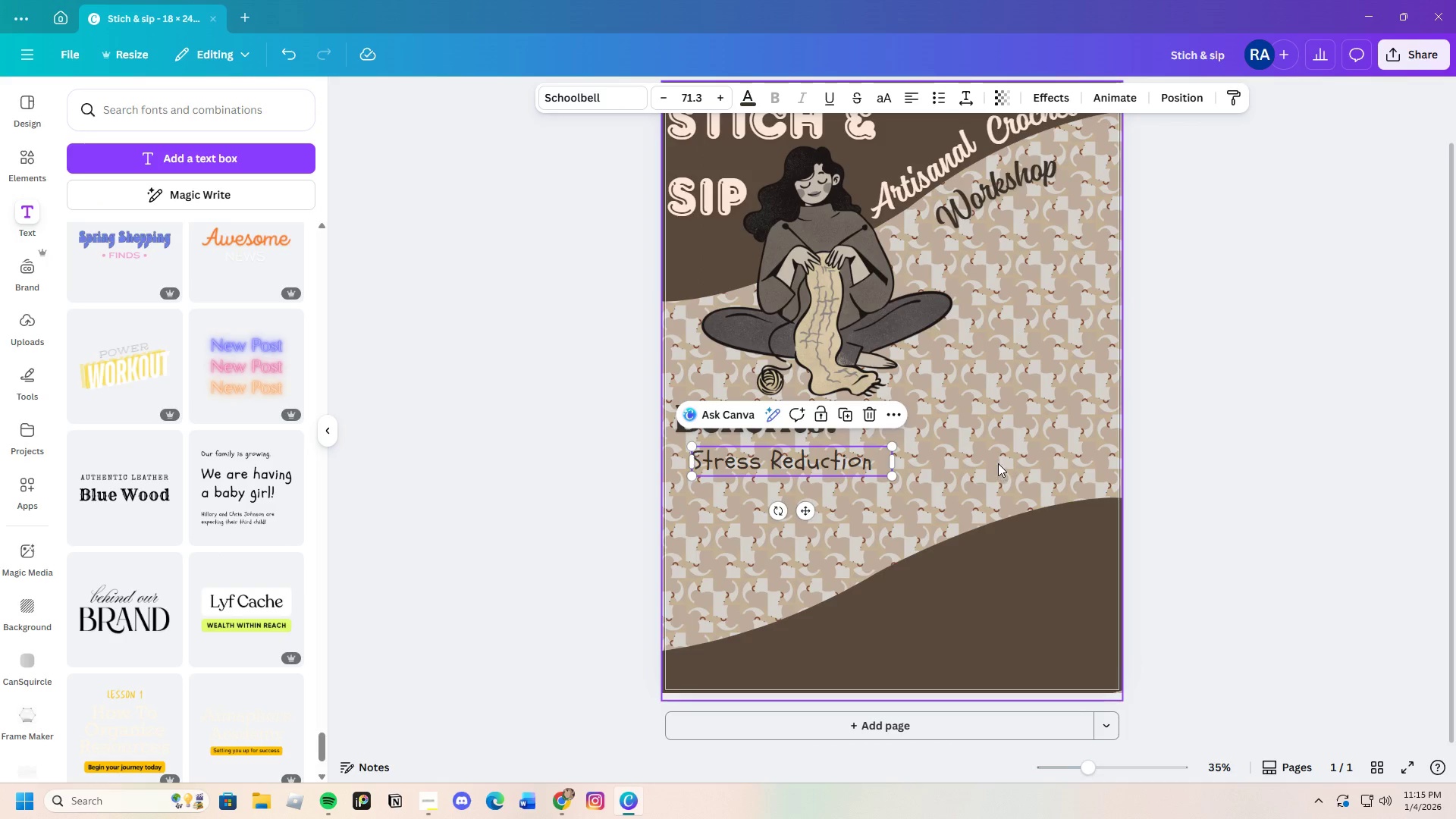 
left_click([998, 463])
 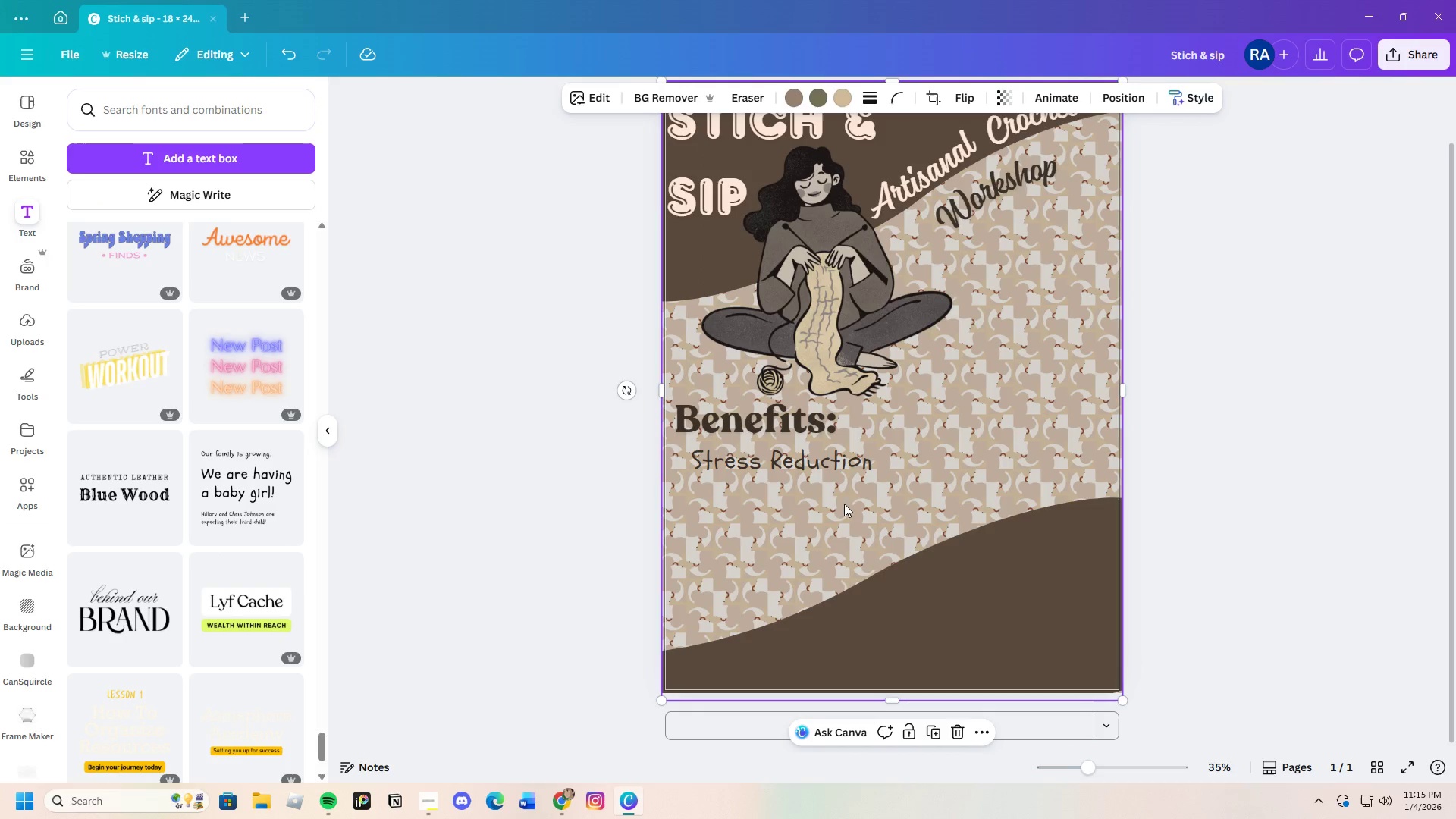 
left_click([824, 469])
 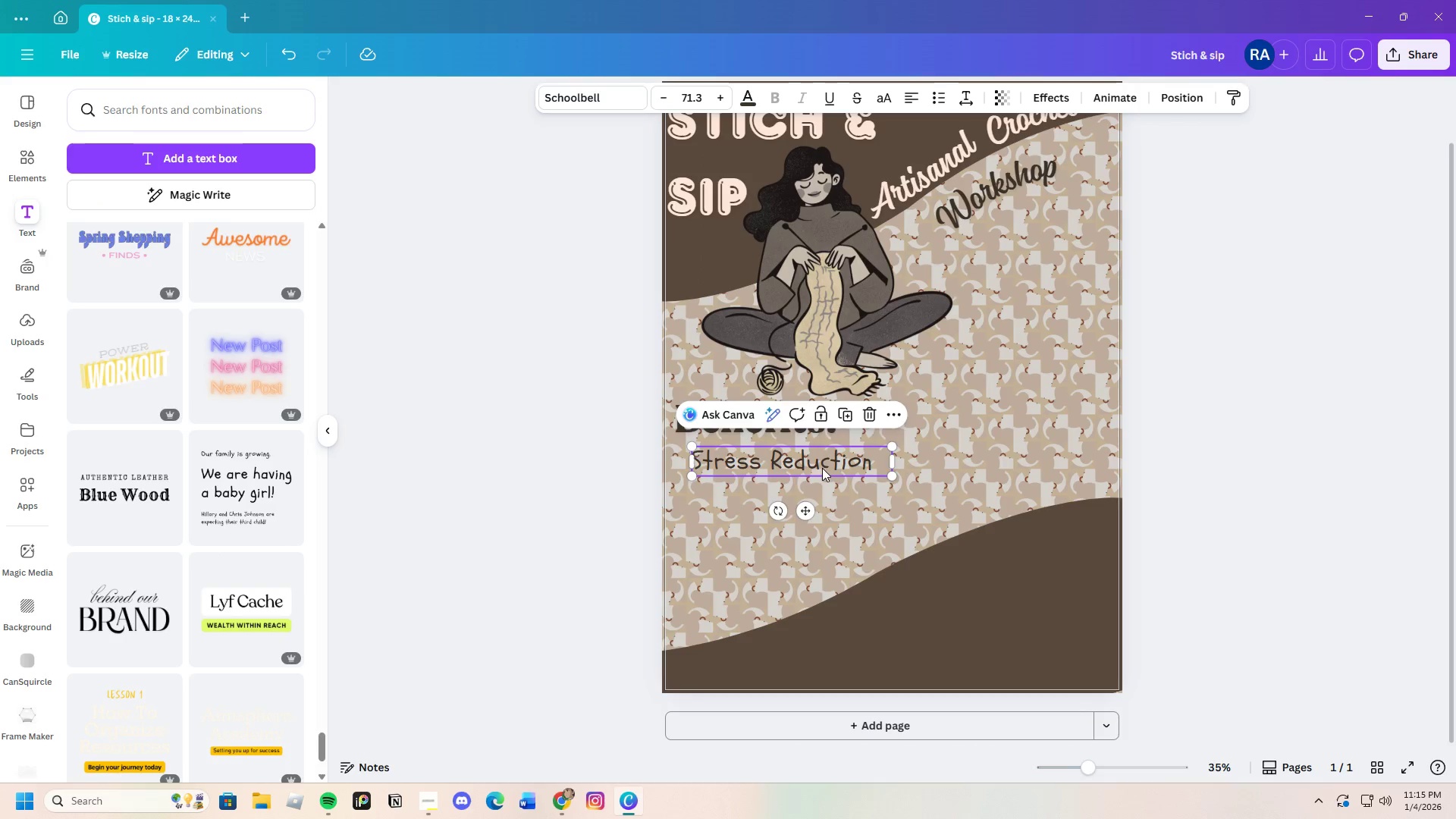 
left_click_drag(start_coordinate=[822, 468], to_coordinate=[830, 467])
 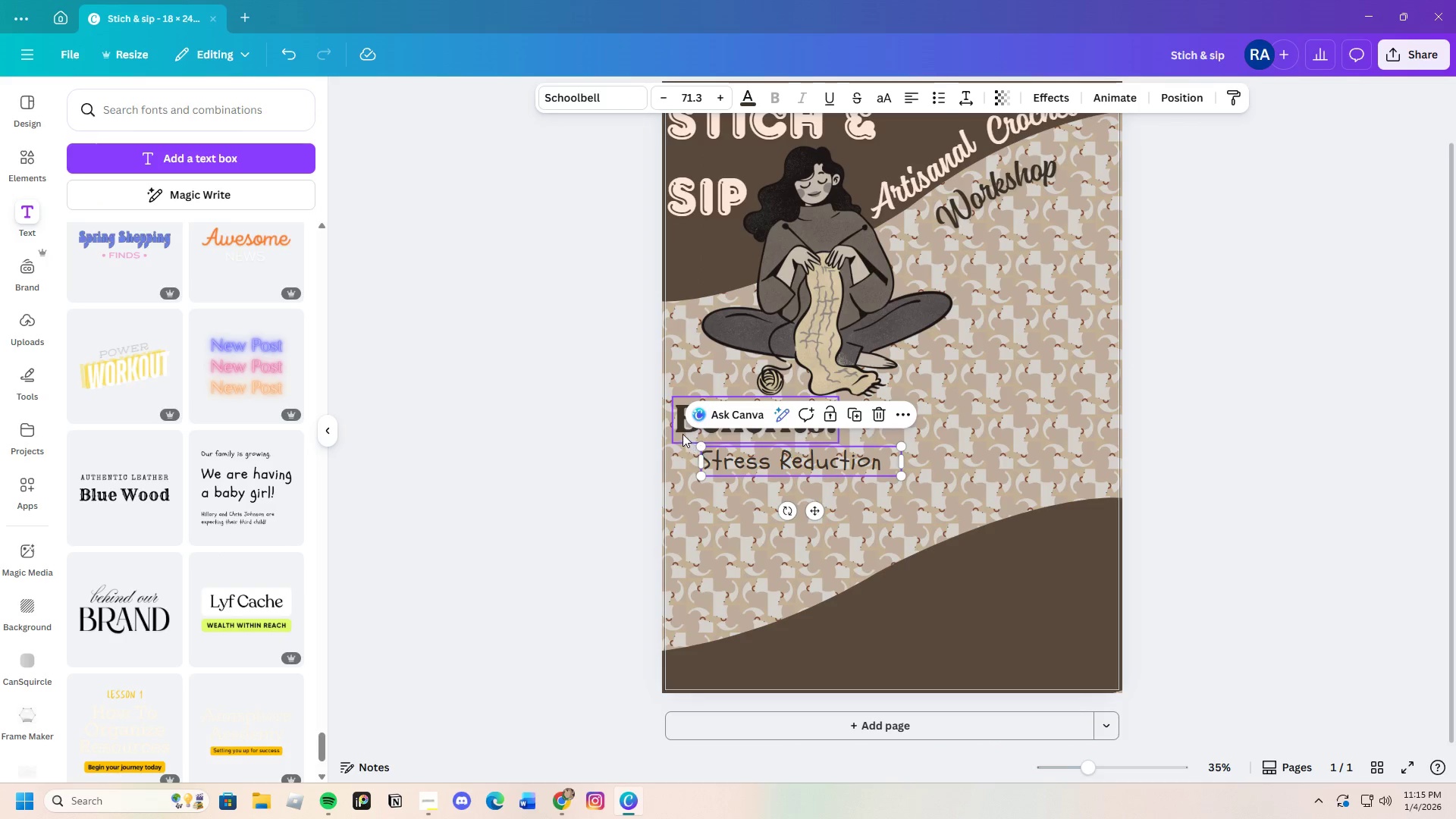 
left_click([683, 429])
 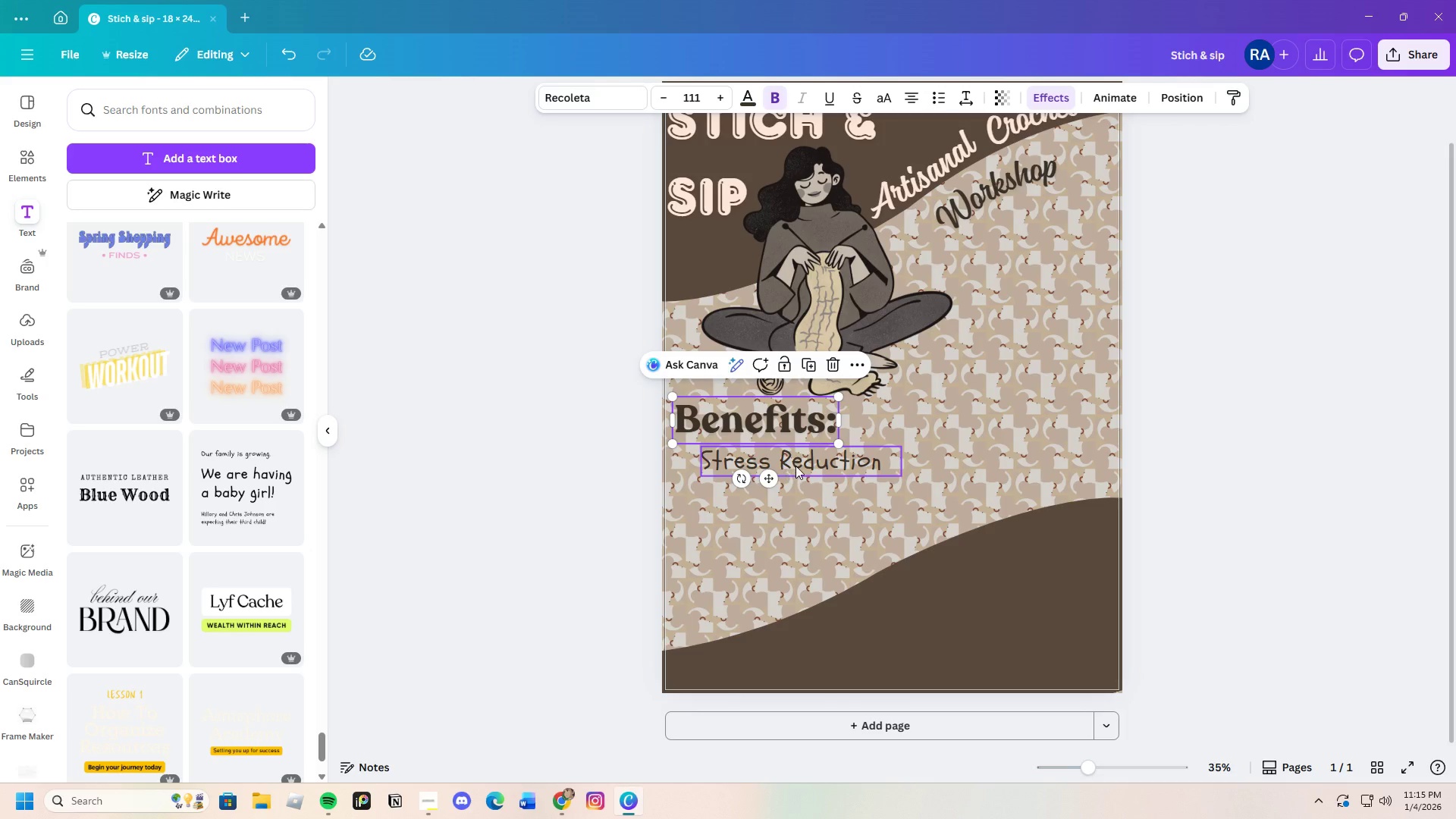 
left_click([796, 466])
 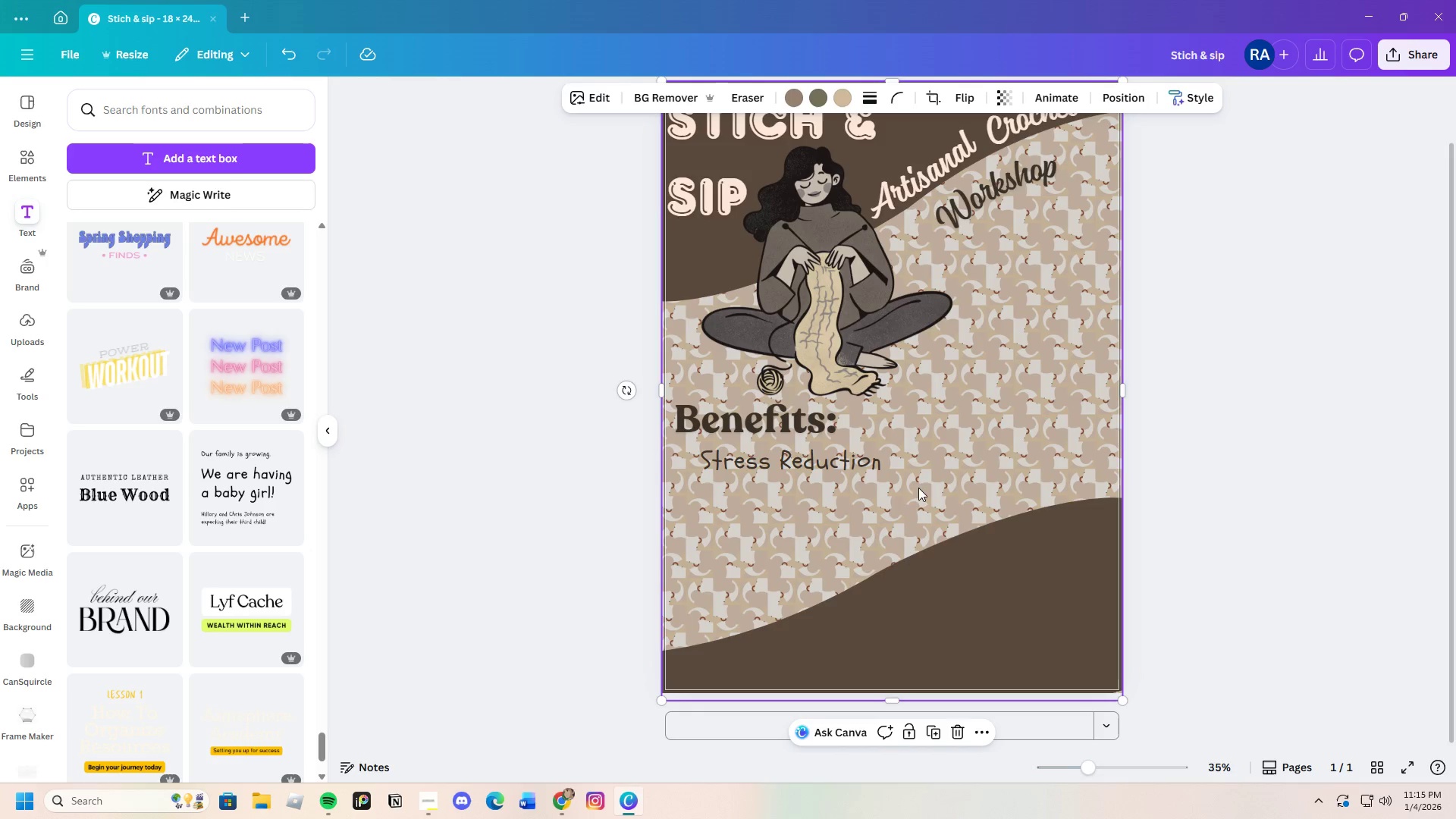 
left_click([825, 472])
 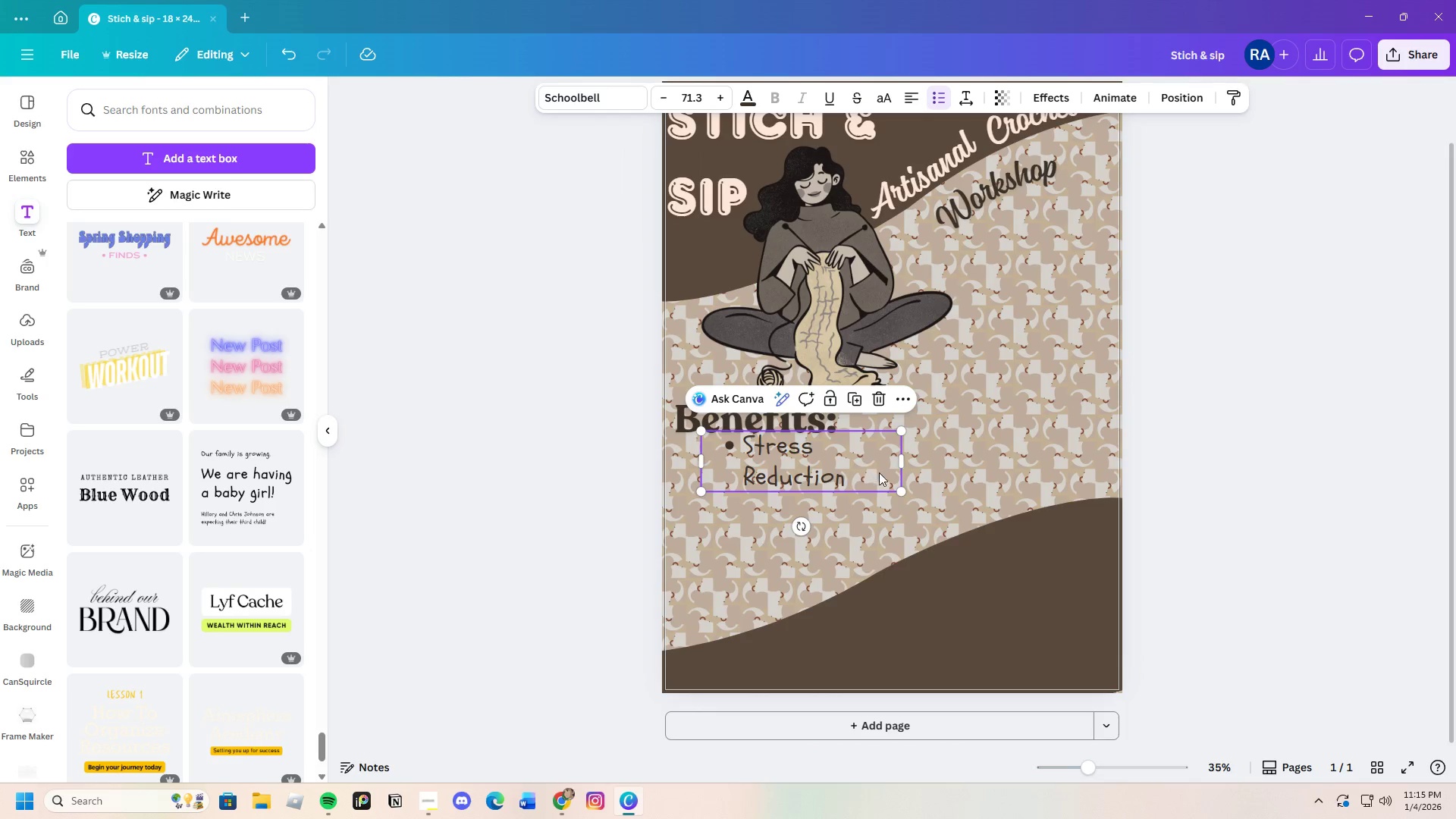 
left_click_drag(start_coordinate=[903, 461], to_coordinate=[928, 453])
 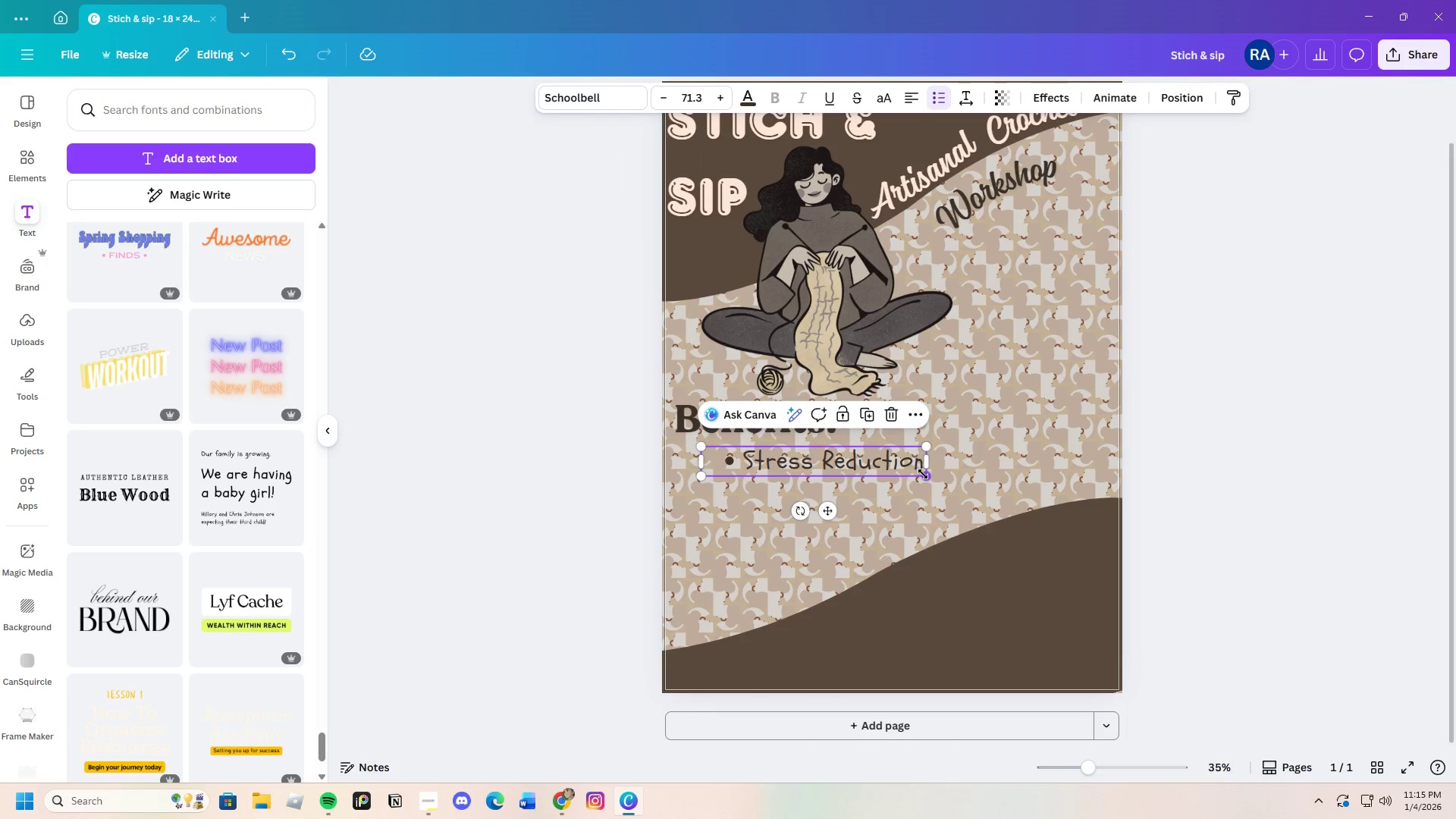 
left_click_drag(start_coordinate=[924, 475], to_coordinate=[909, 475])
 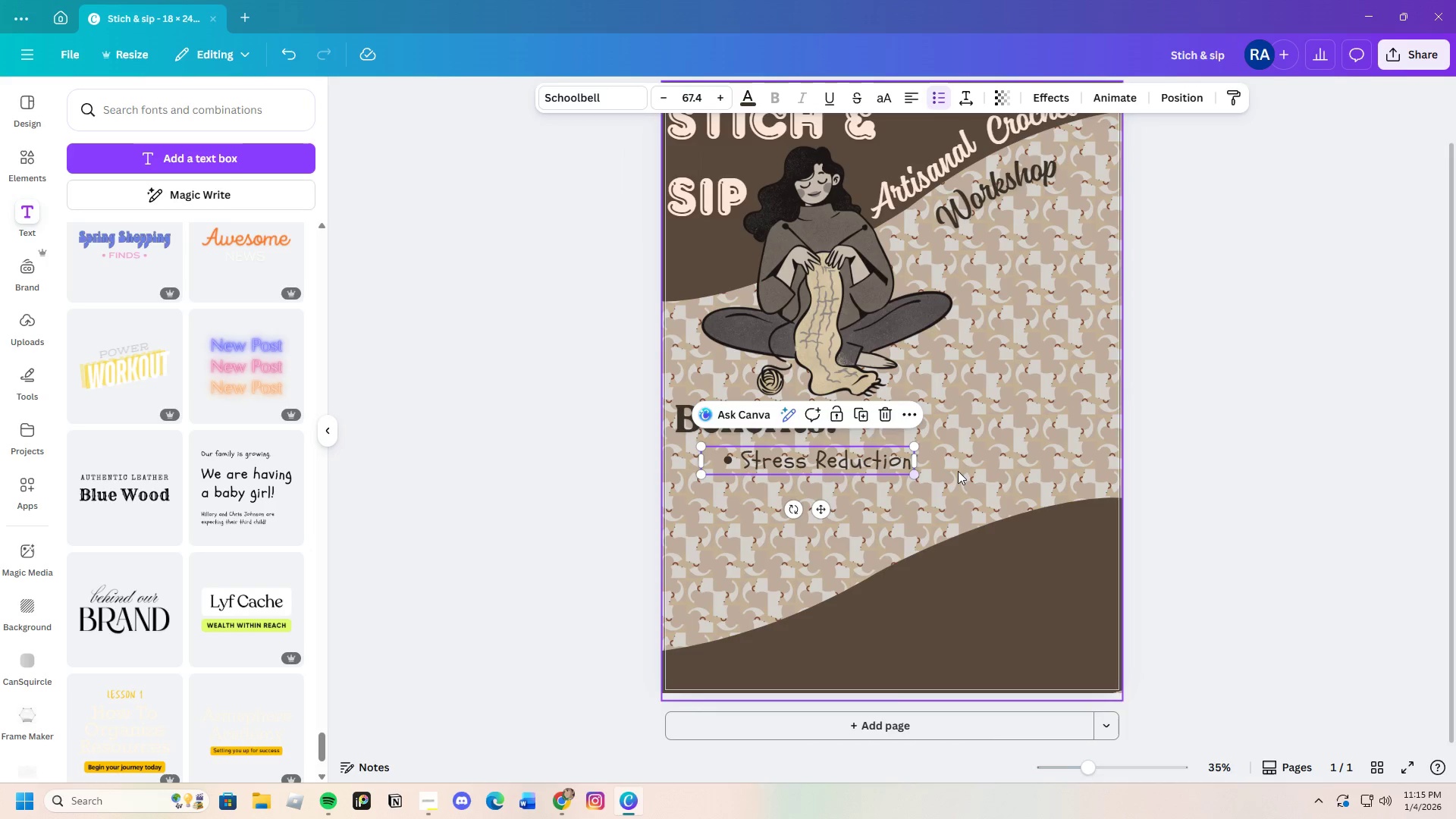 
left_click([959, 471])
 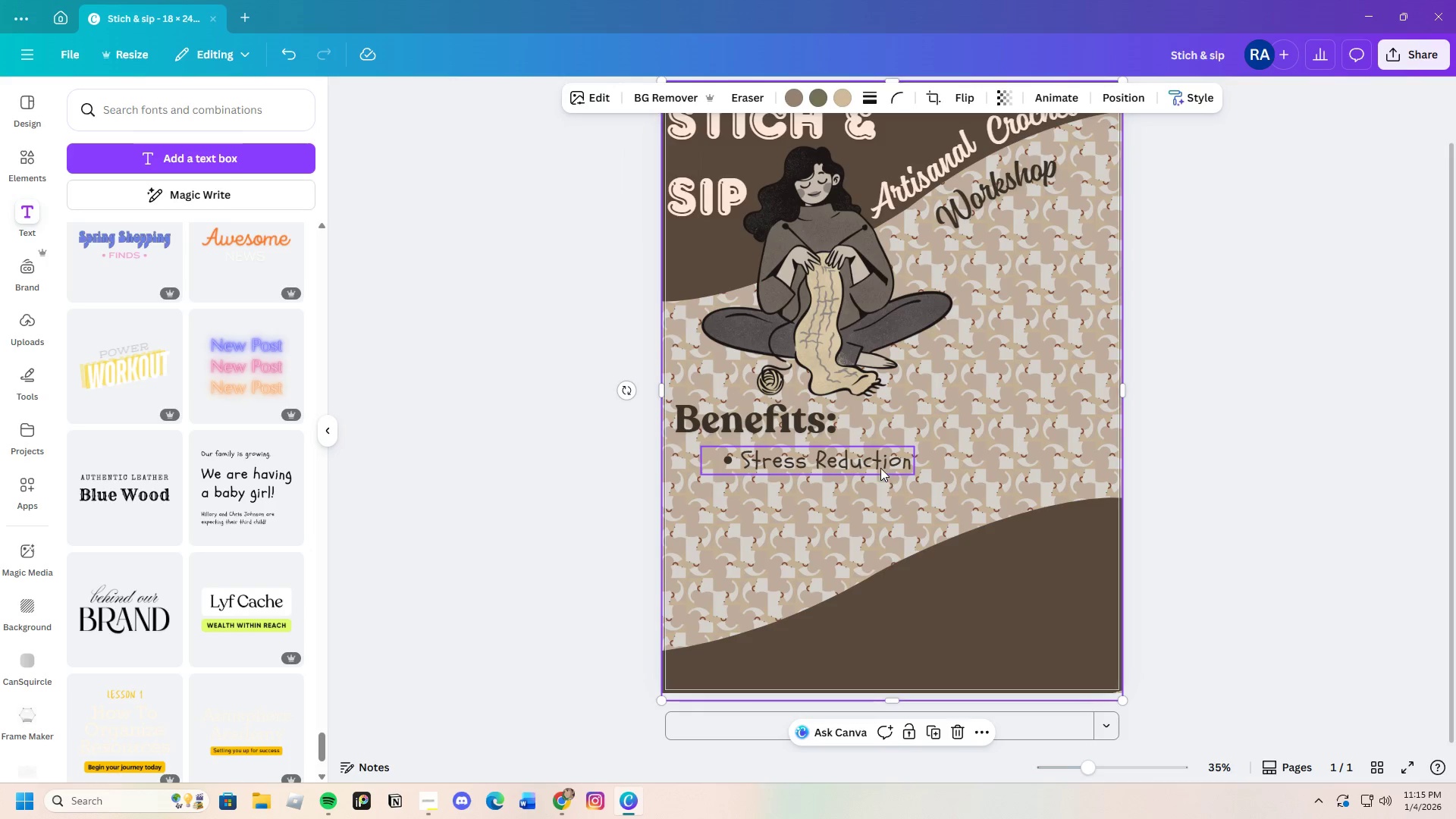 
left_click_drag(start_coordinate=[877, 465], to_coordinate=[851, 465])
 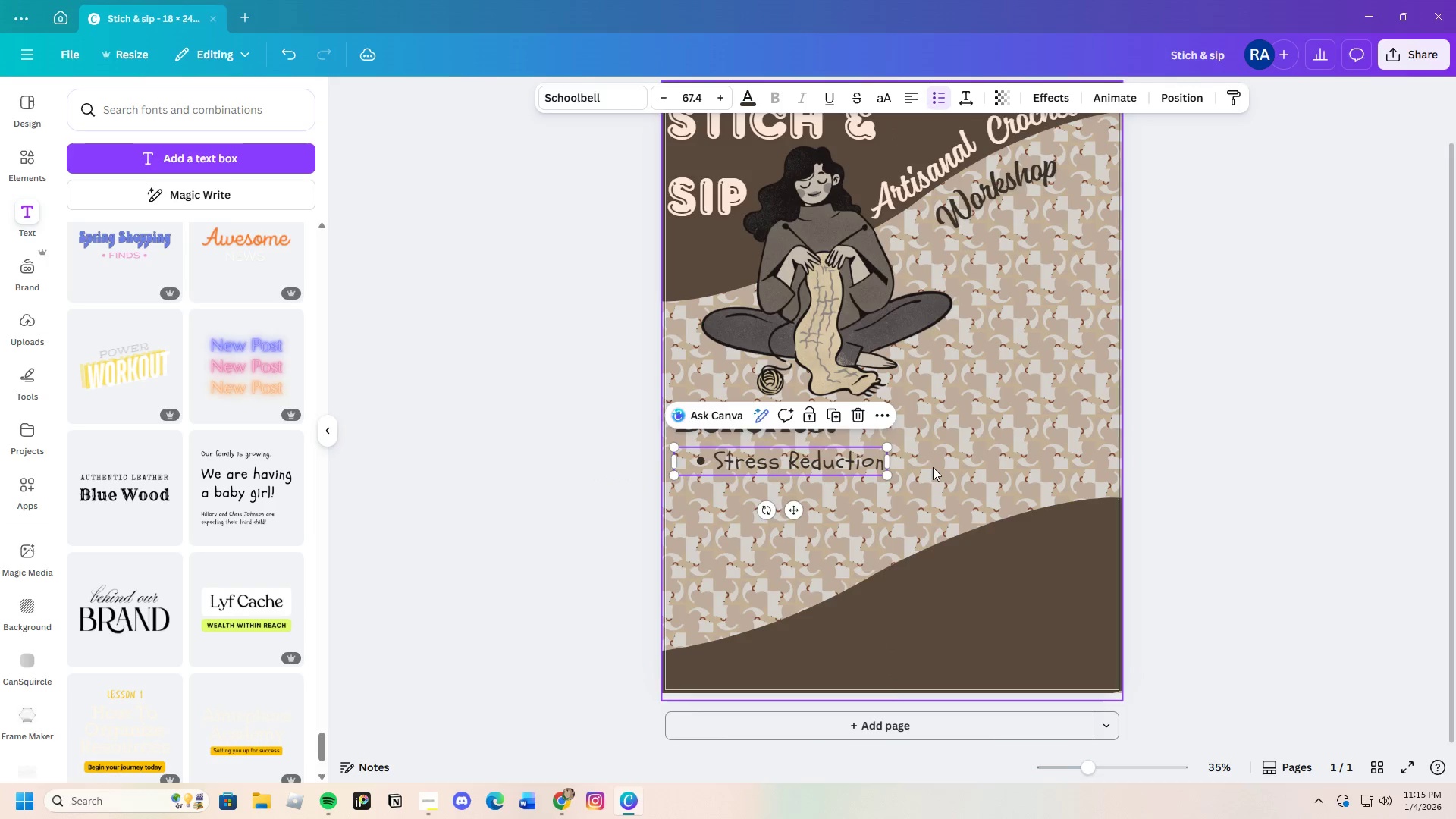 
left_click([933, 467])
 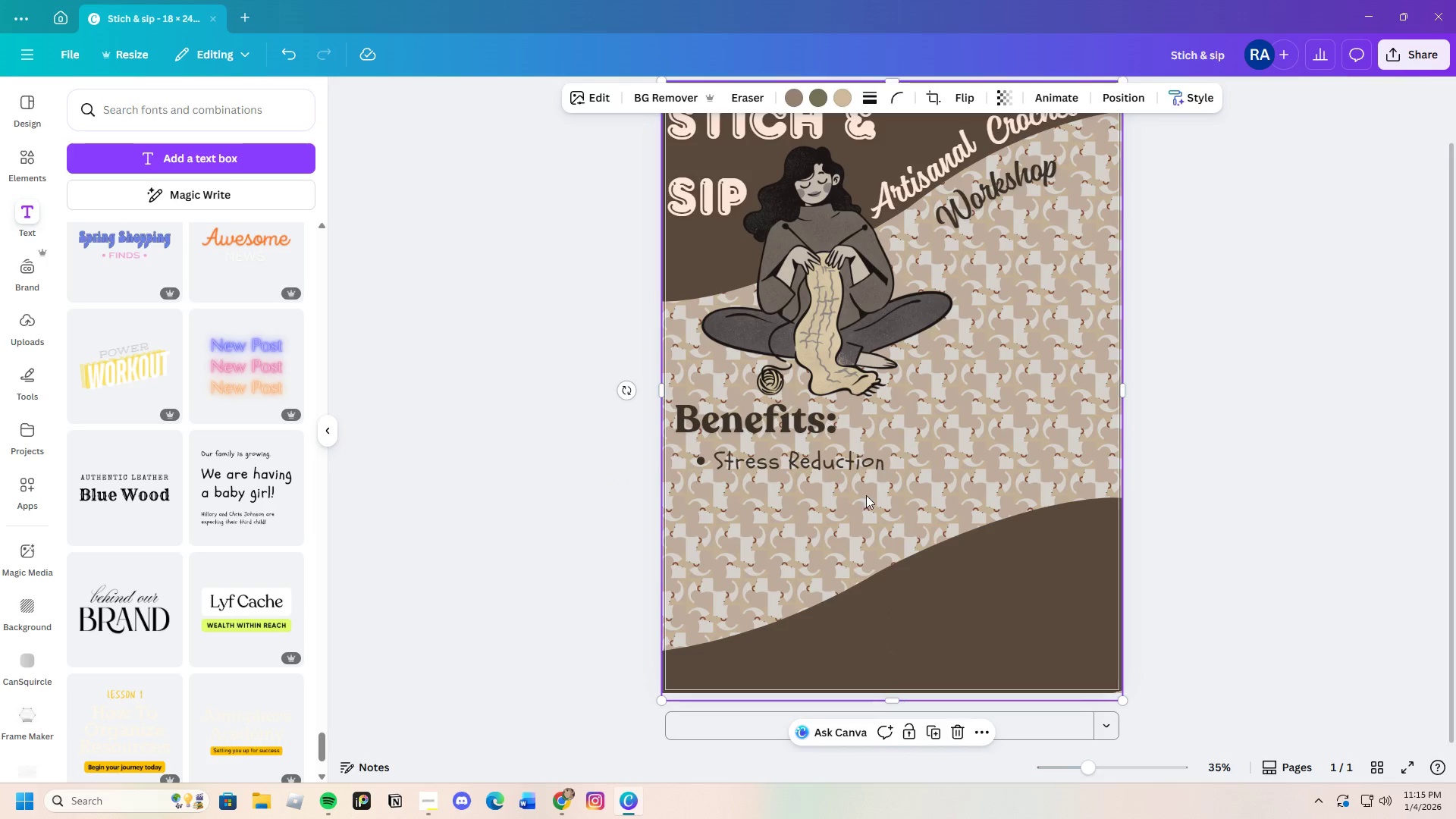 
left_click([827, 464])
 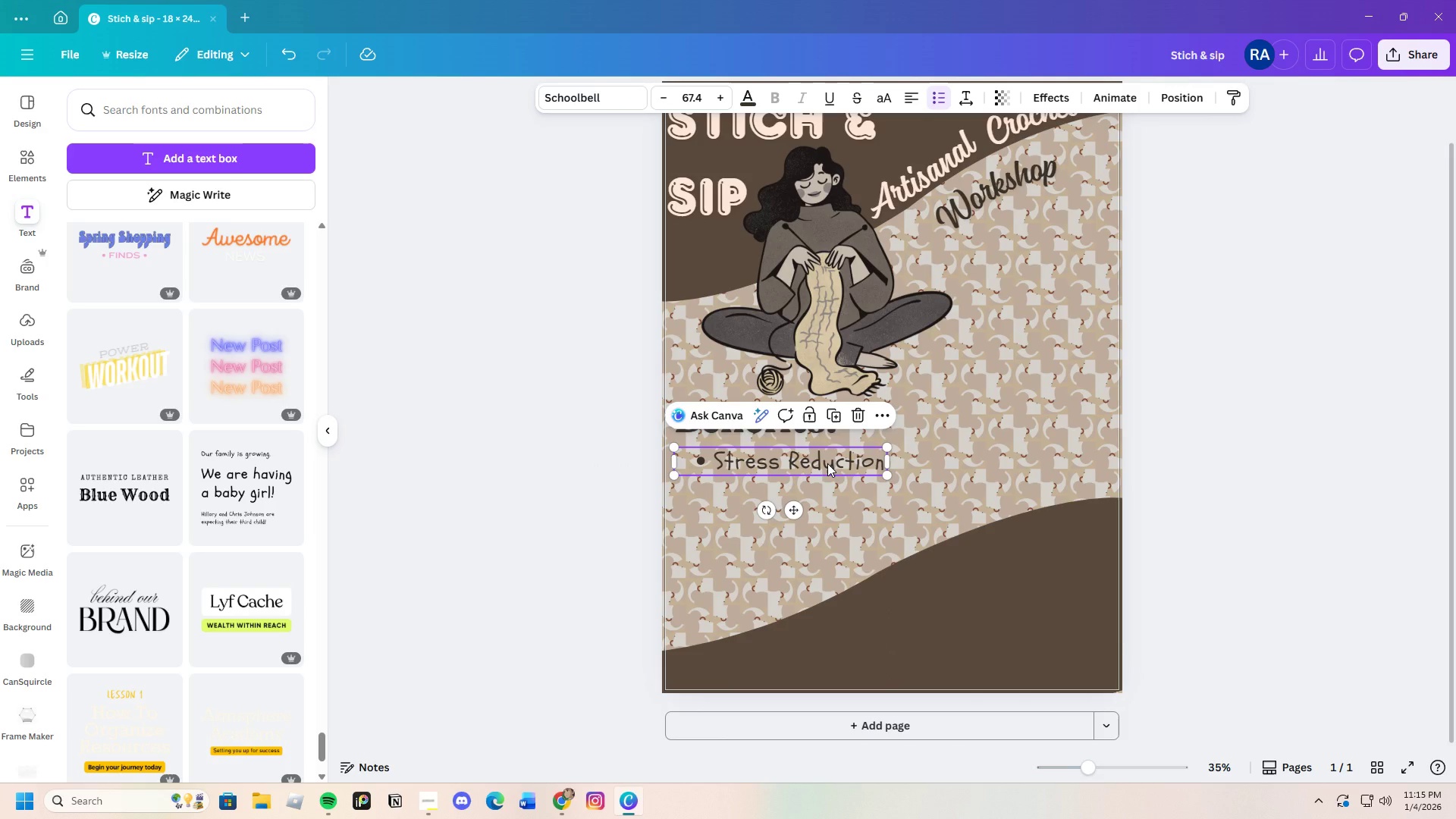 
key(Control+C)
 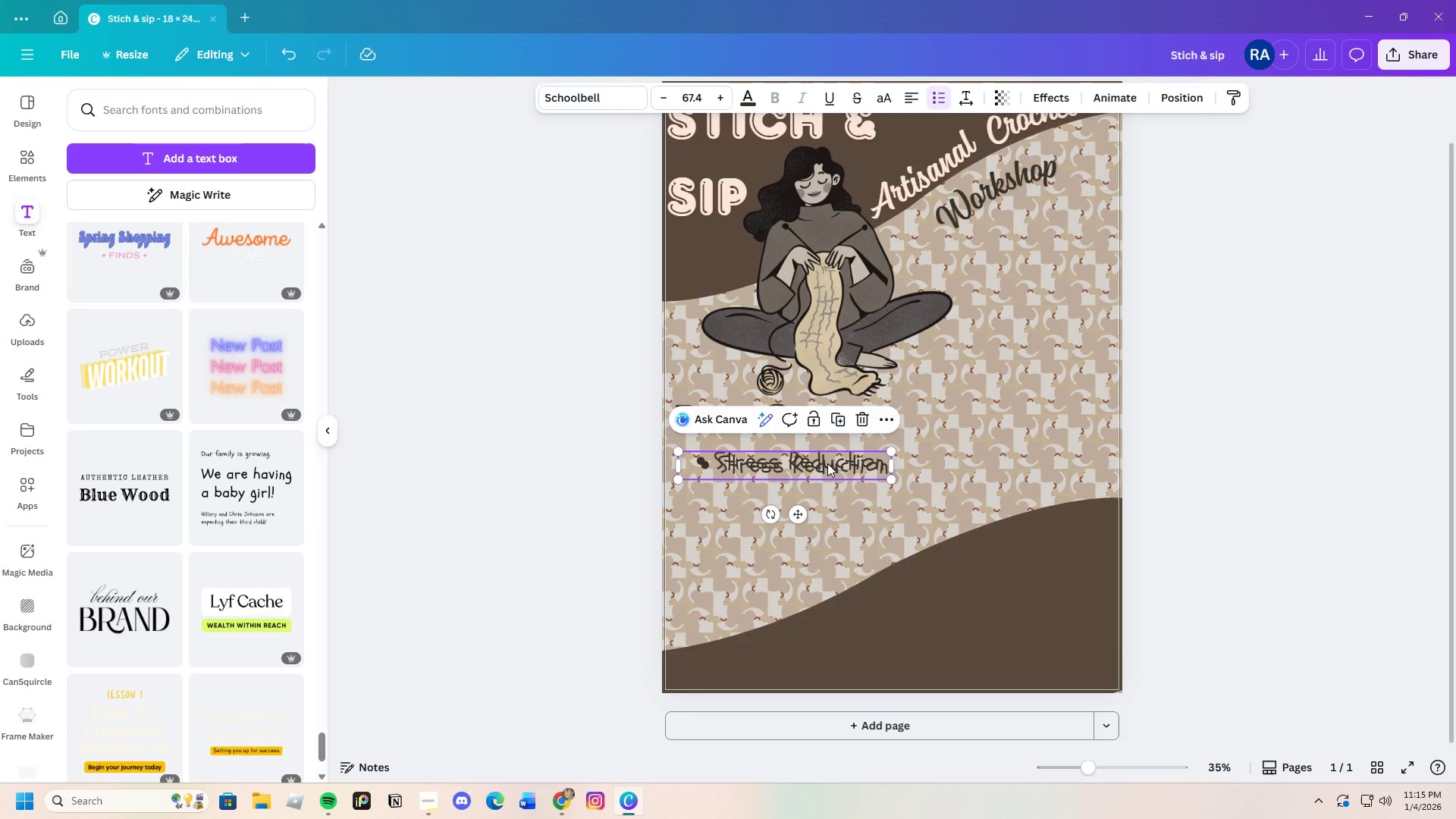 
key(Control+V)
 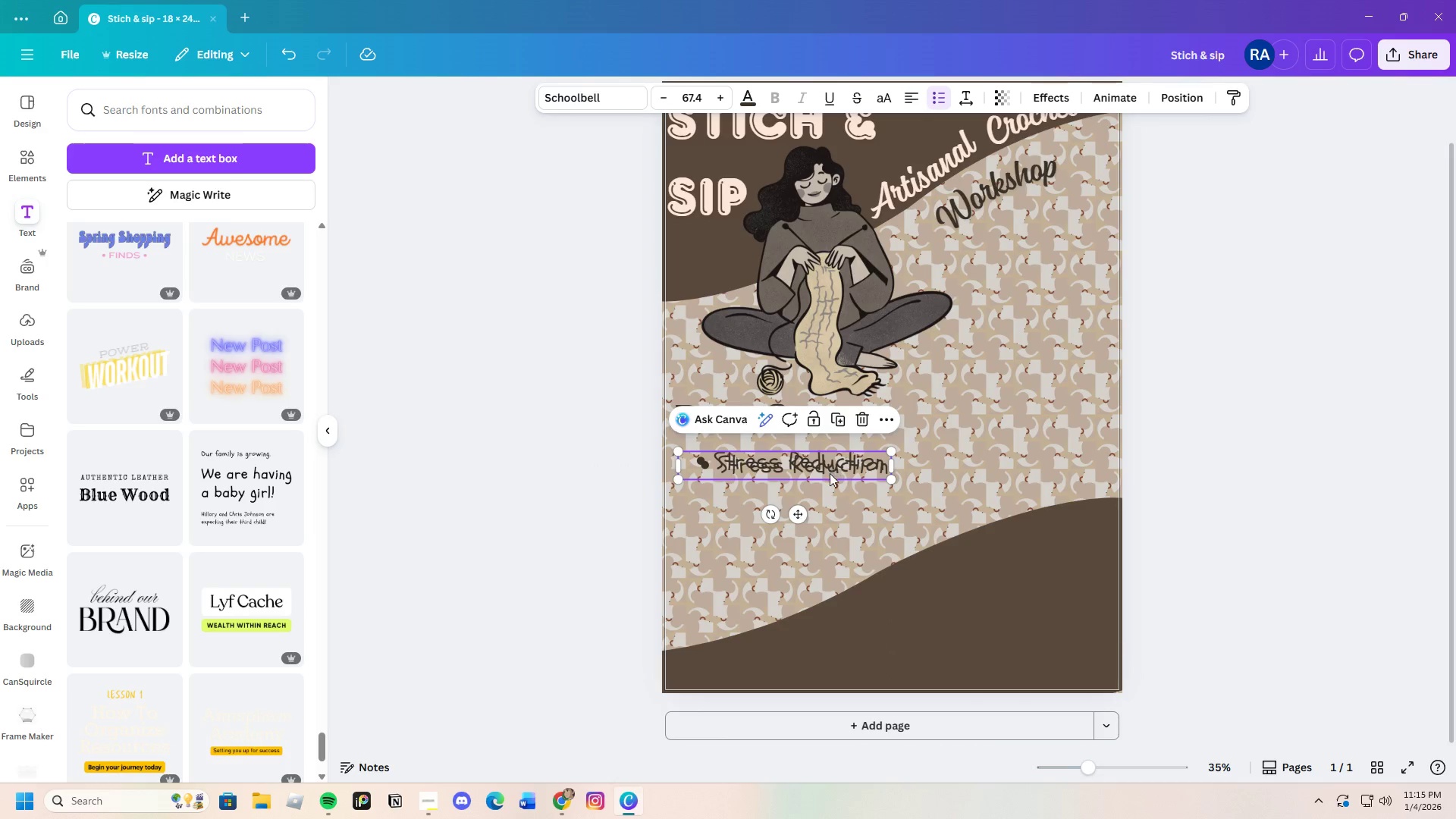 
left_click_drag(start_coordinate=[830, 467], to_coordinate=[826, 496])
 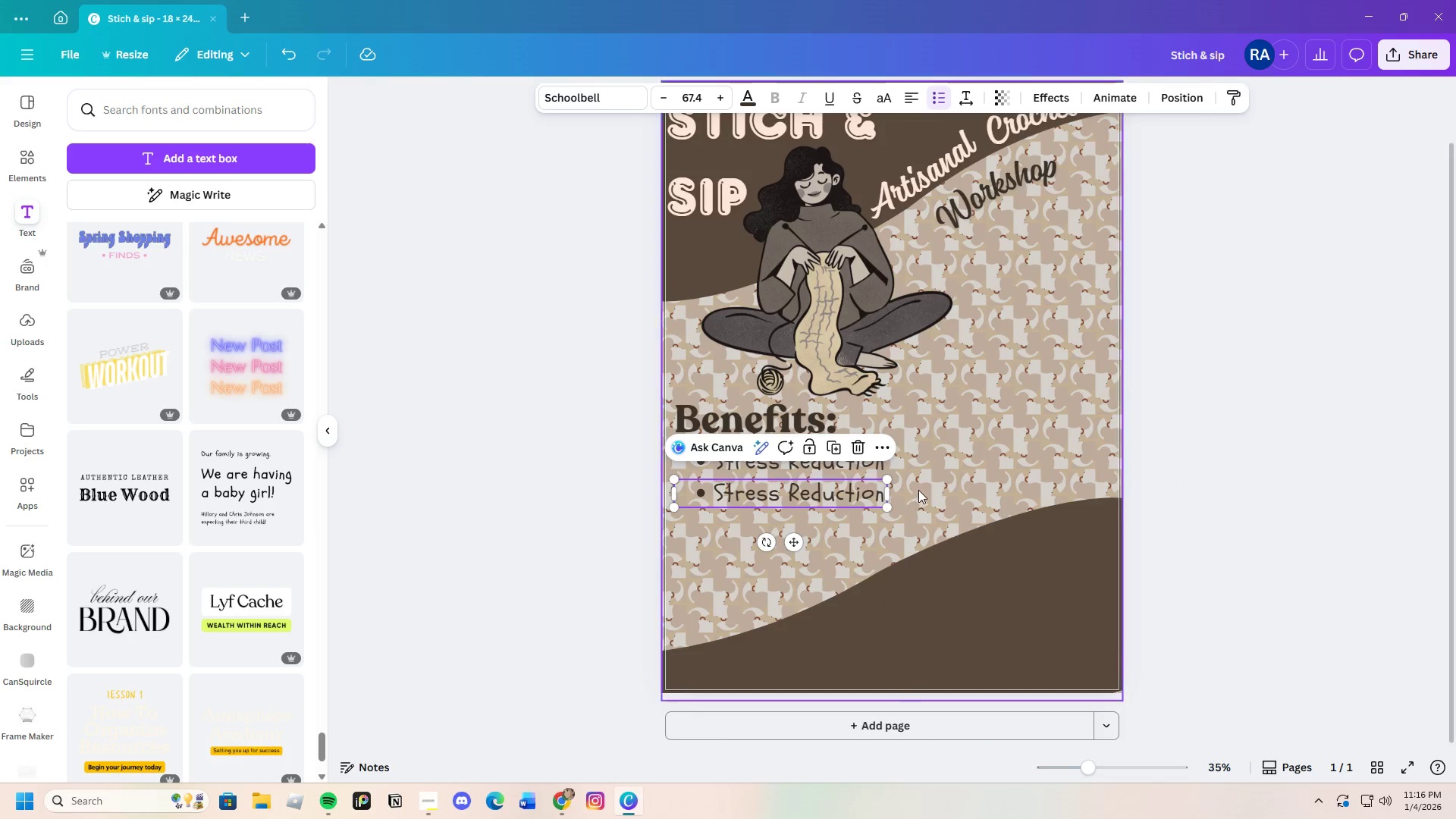 
left_click([918, 490])
 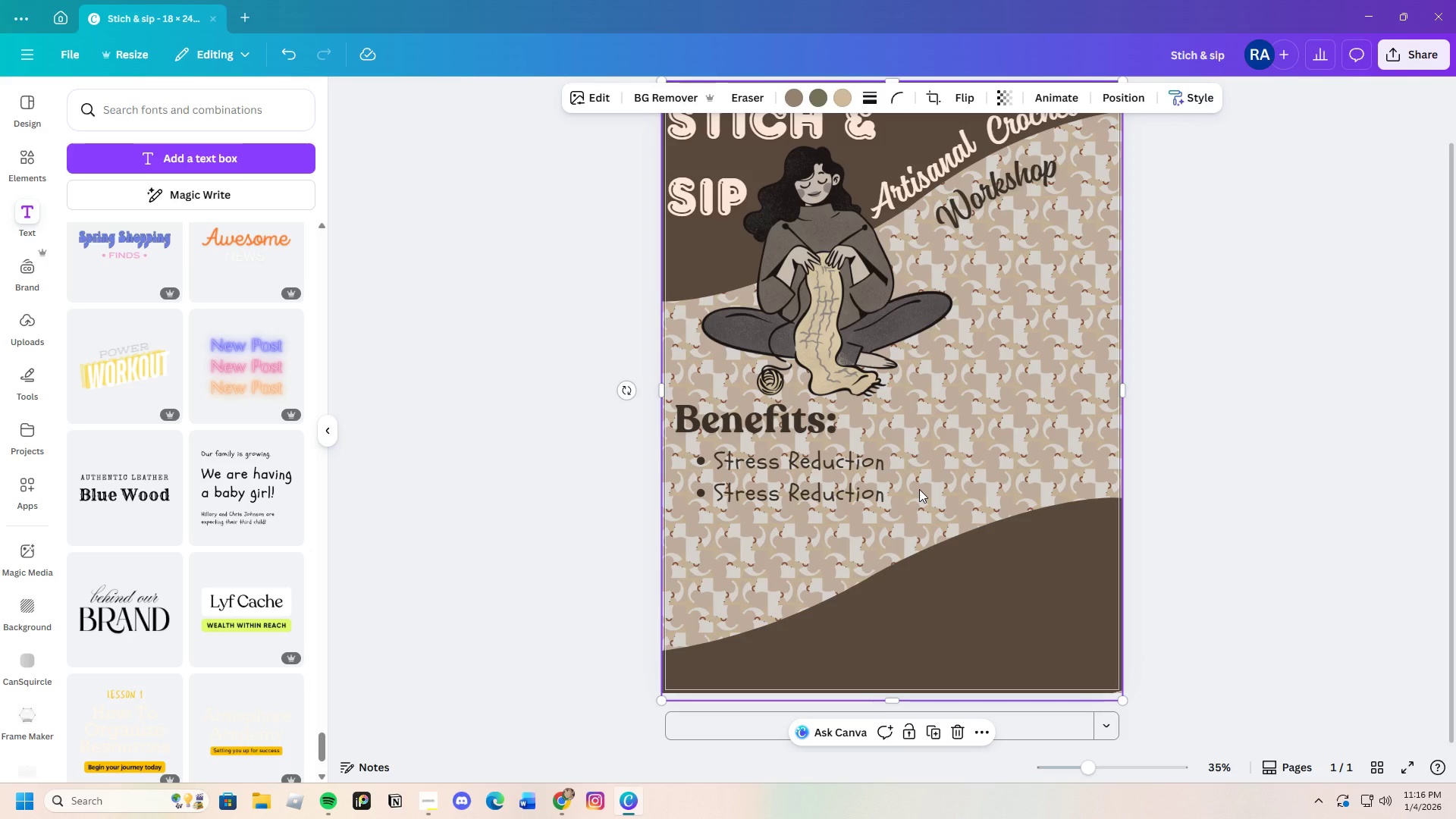 
wait(6.7)
 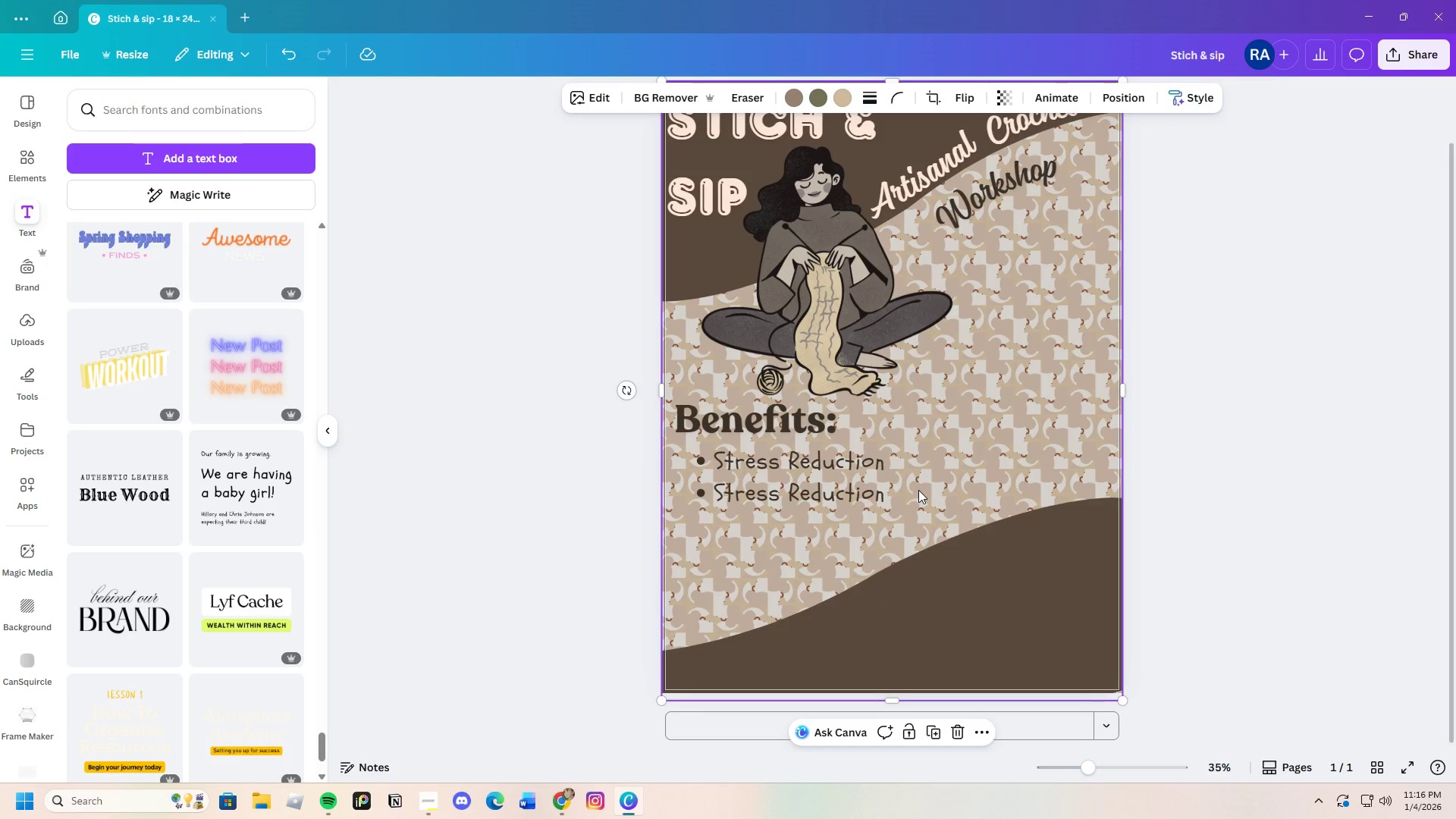 
double_click([860, 497])
 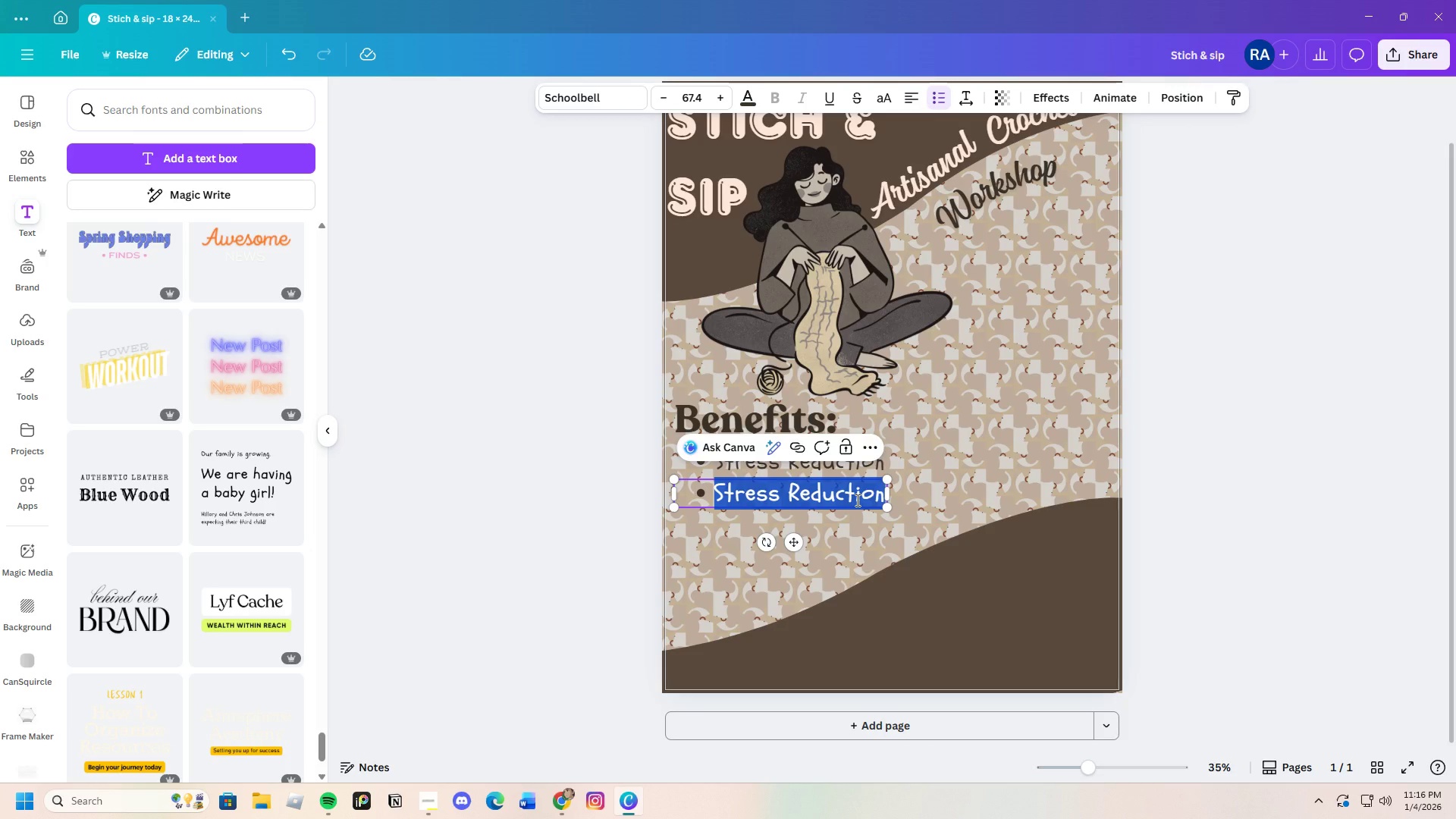 
key(Backspace)
type(Reducing Plastic Waste)
 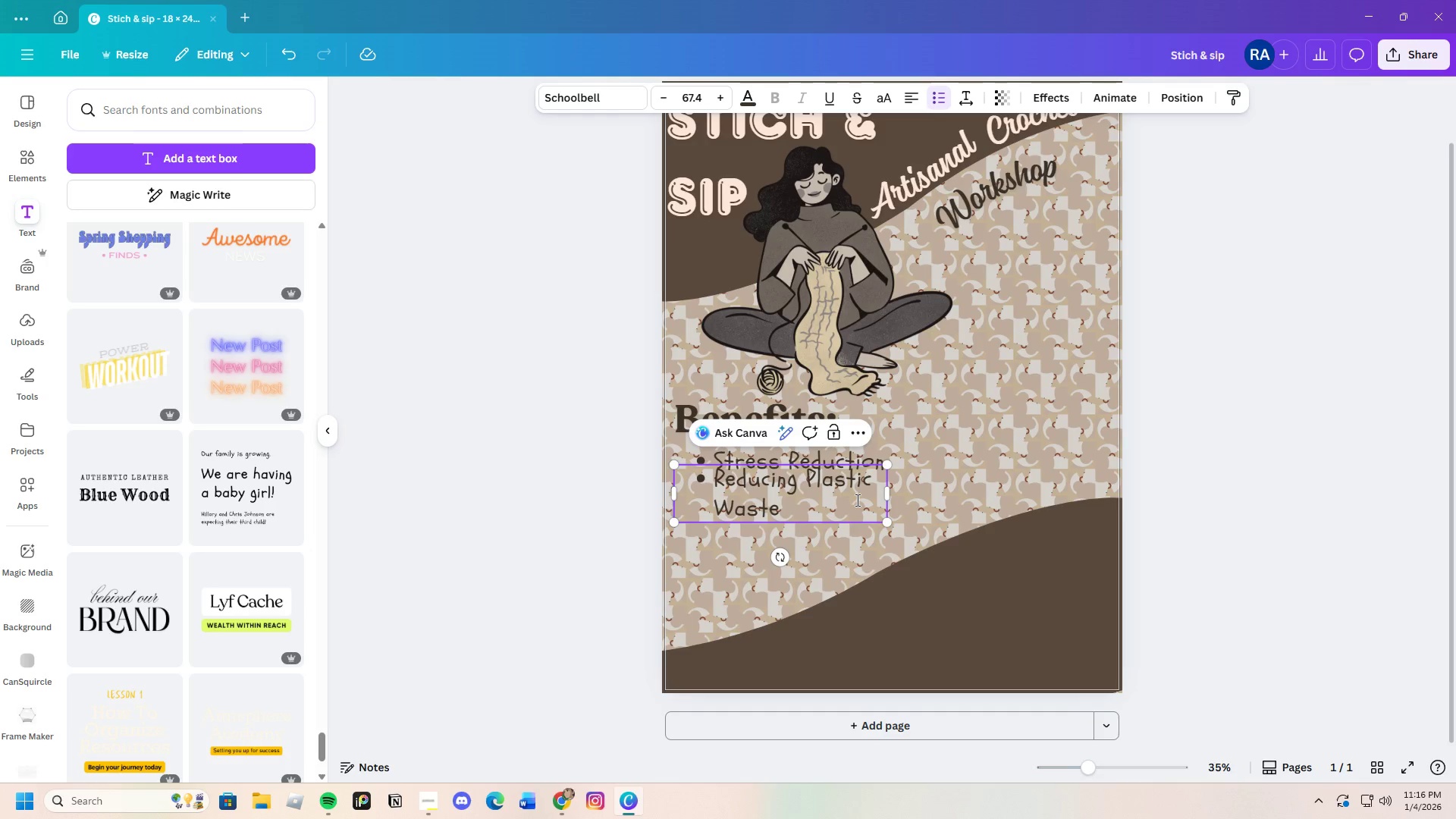 
left_click_drag(start_coordinate=[890, 492], to_coordinate=[949, 497])
 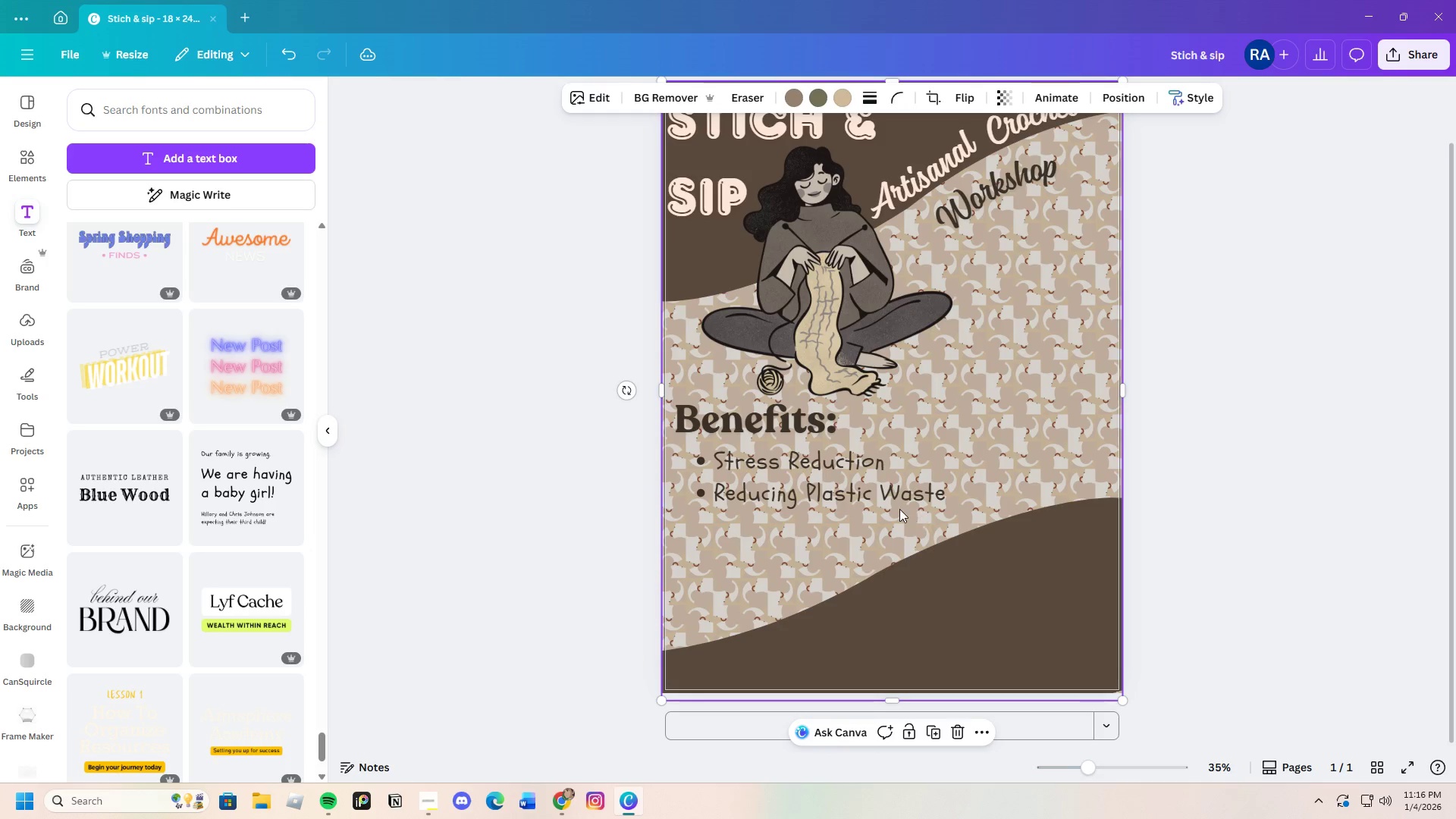 
left_click([893, 498])
 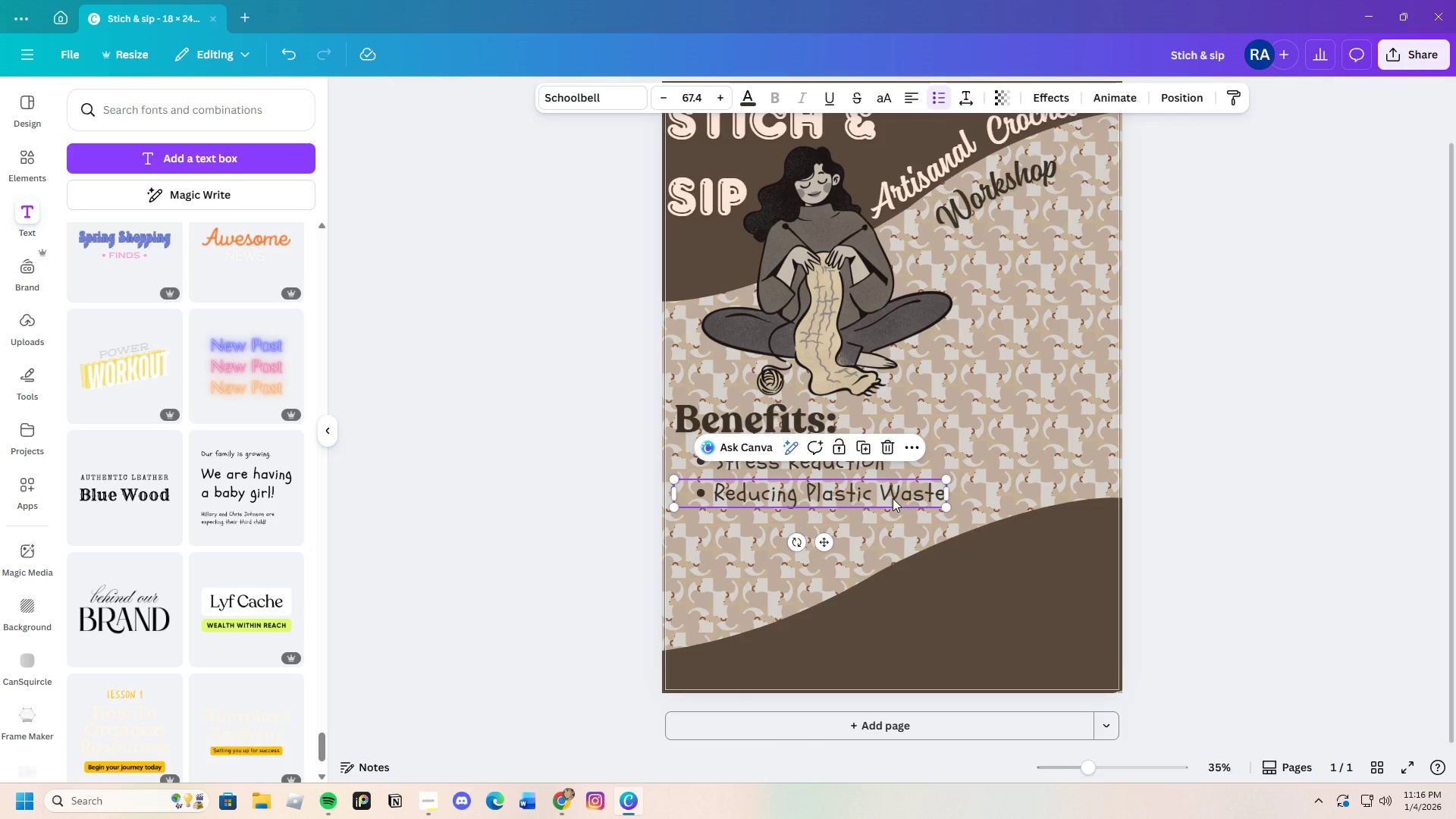 
key(Control+C)
 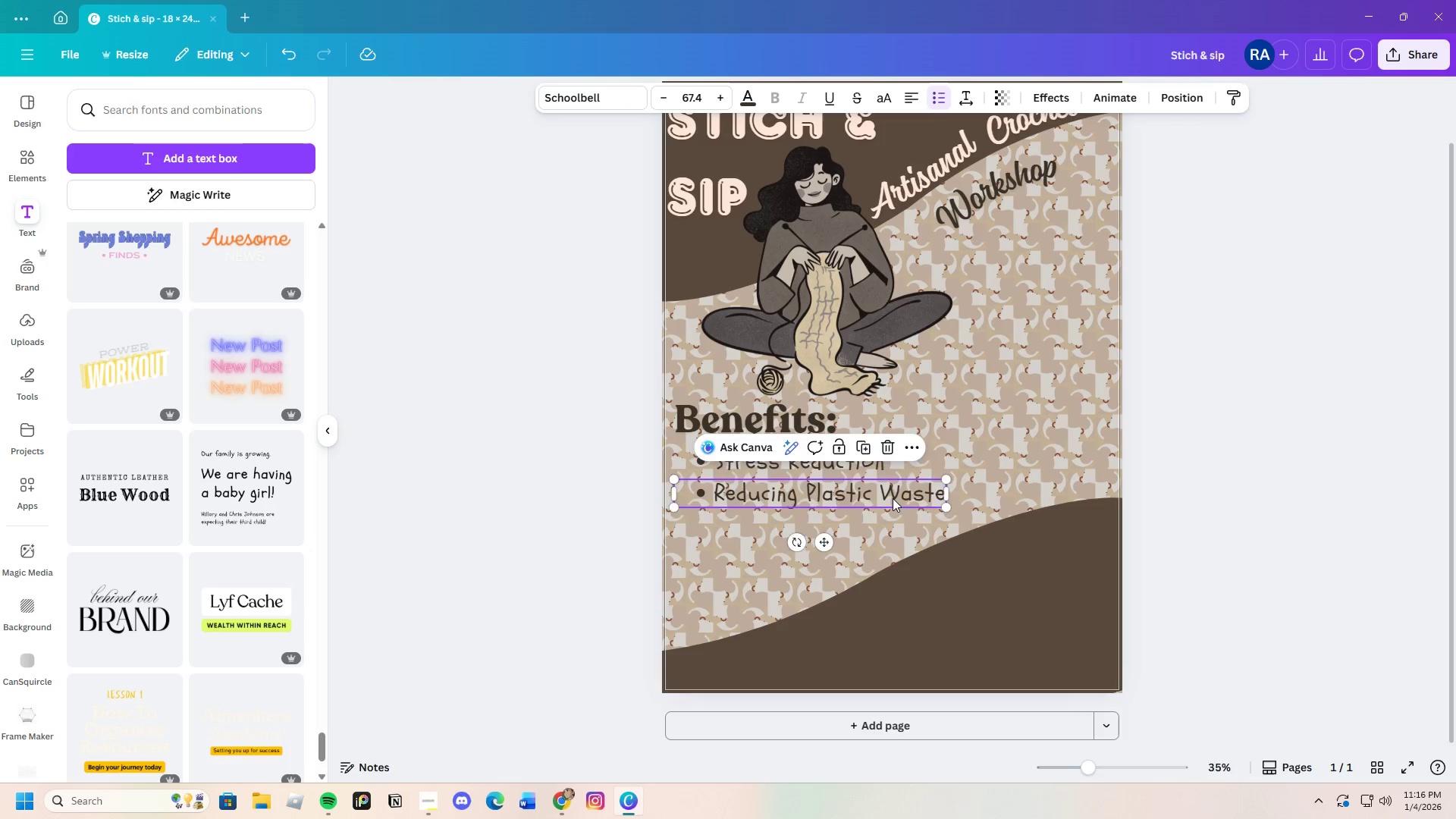 
key(Control+V)
 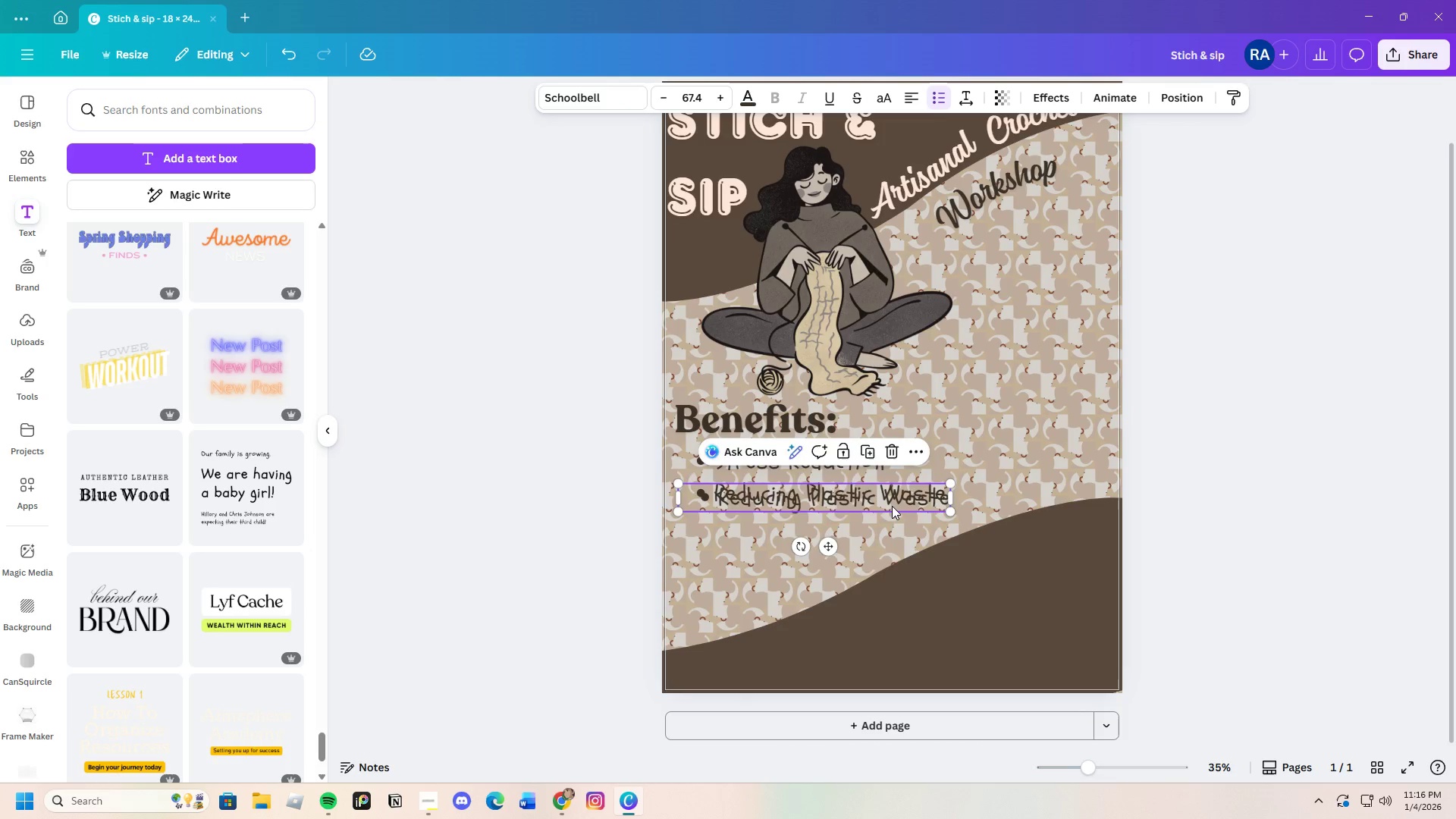 
left_click_drag(start_coordinate=[892, 504], to_coordinate=[886, 532])
 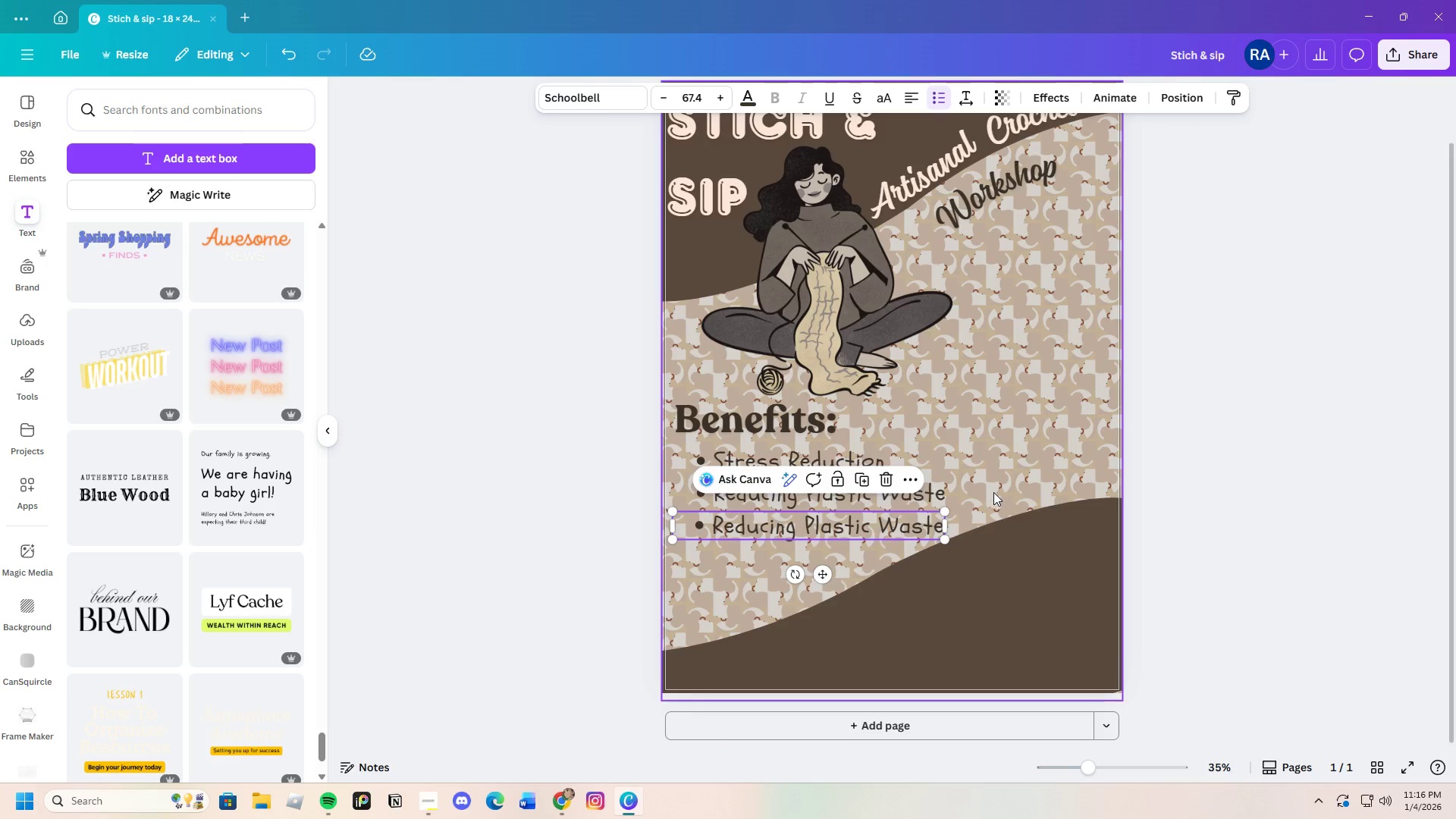 
left_click([993, 492])
 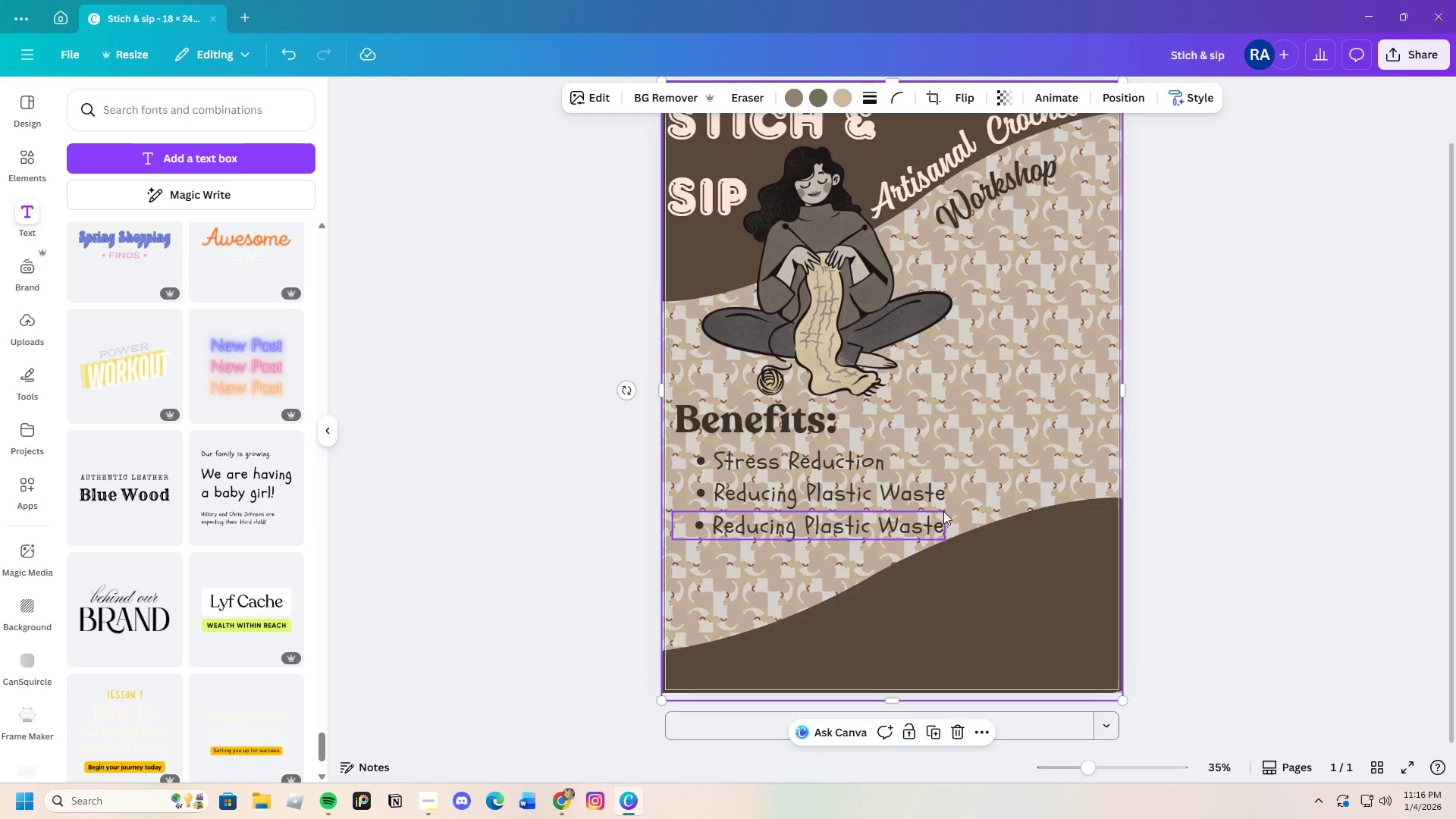 
wait(7.39)
 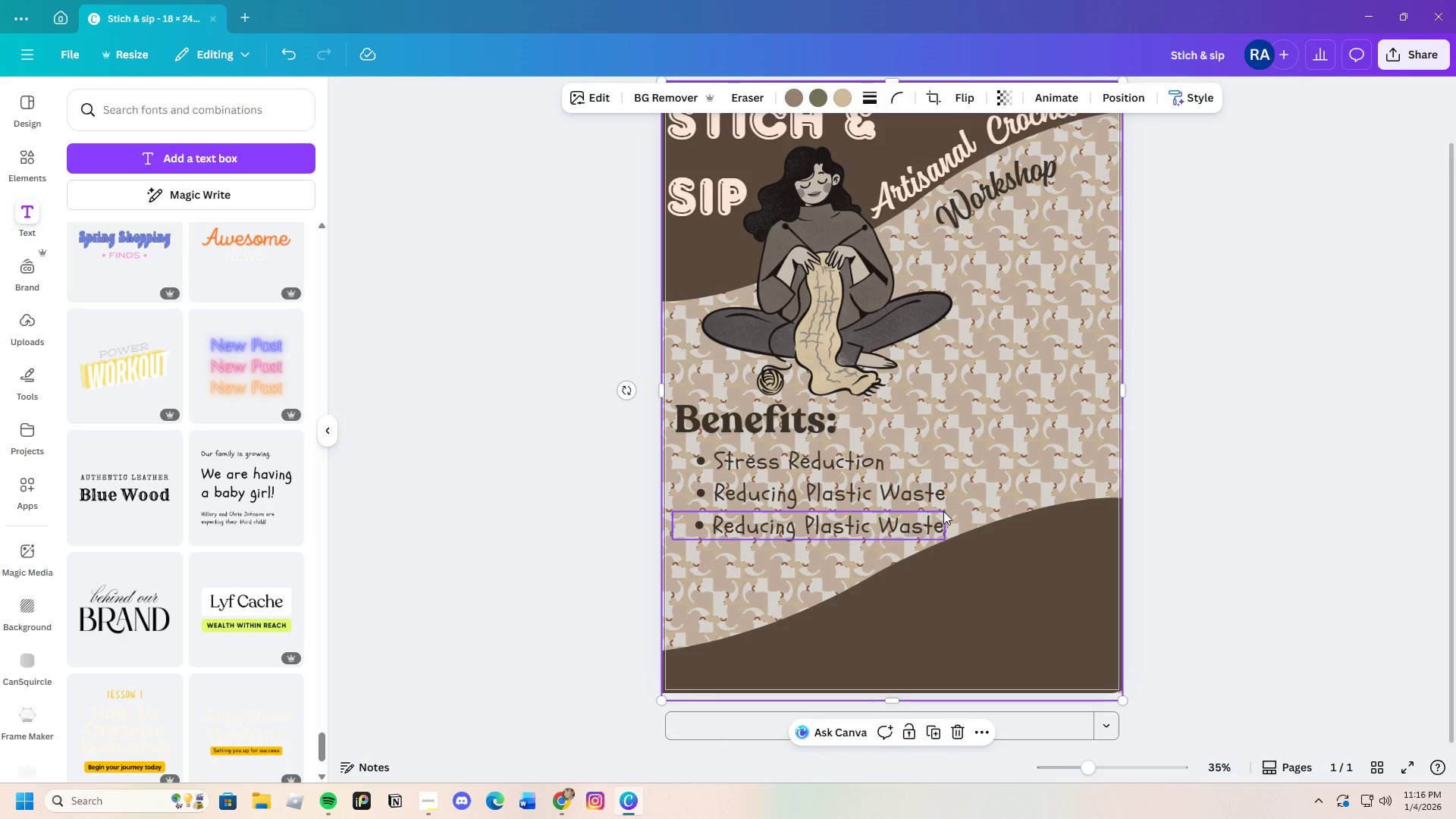 
double_click([934, 526])
 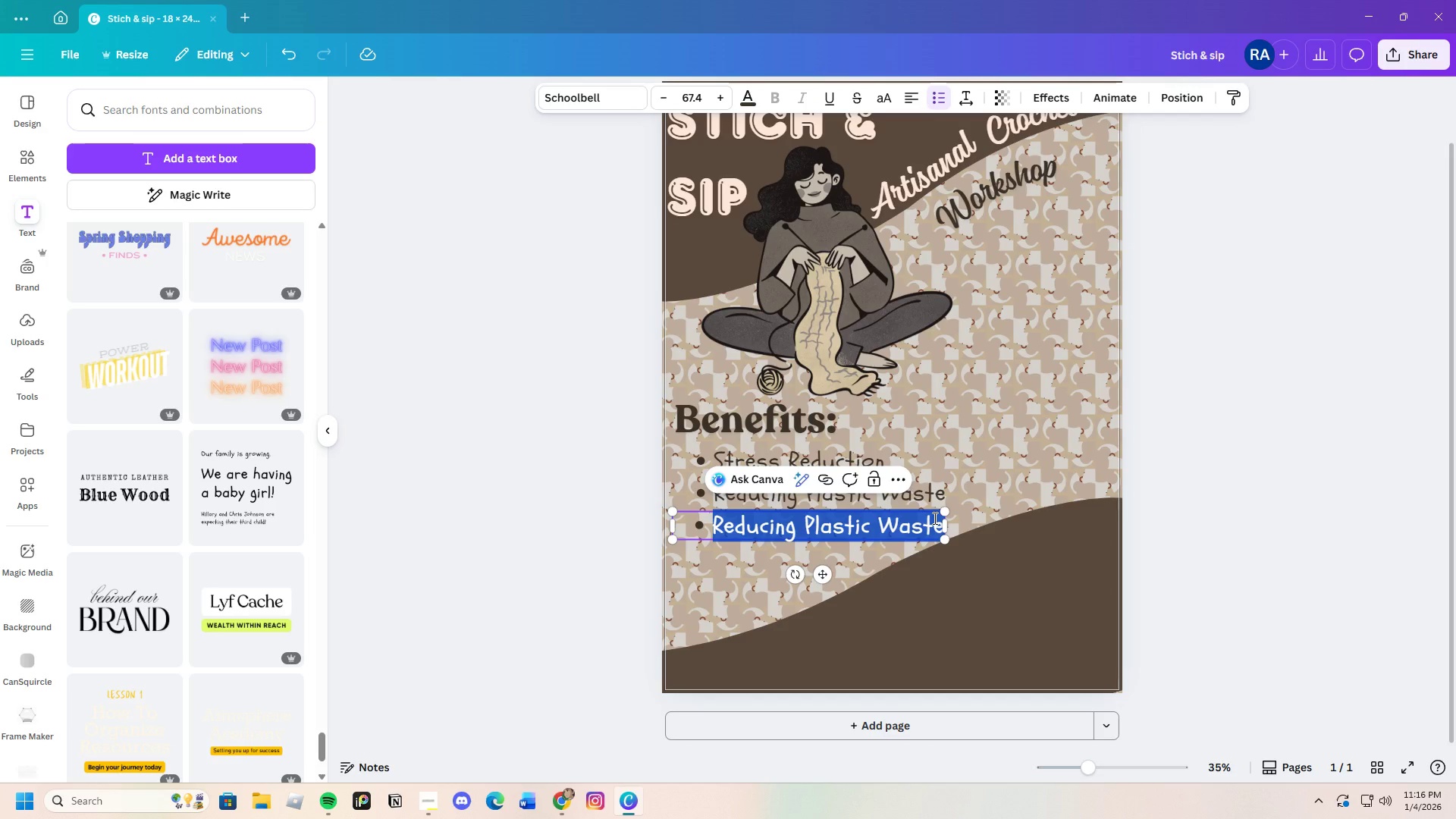 
key(Backspace)
type(Mastering a Heriatge Card)
key(Backspace)
type(ft)
 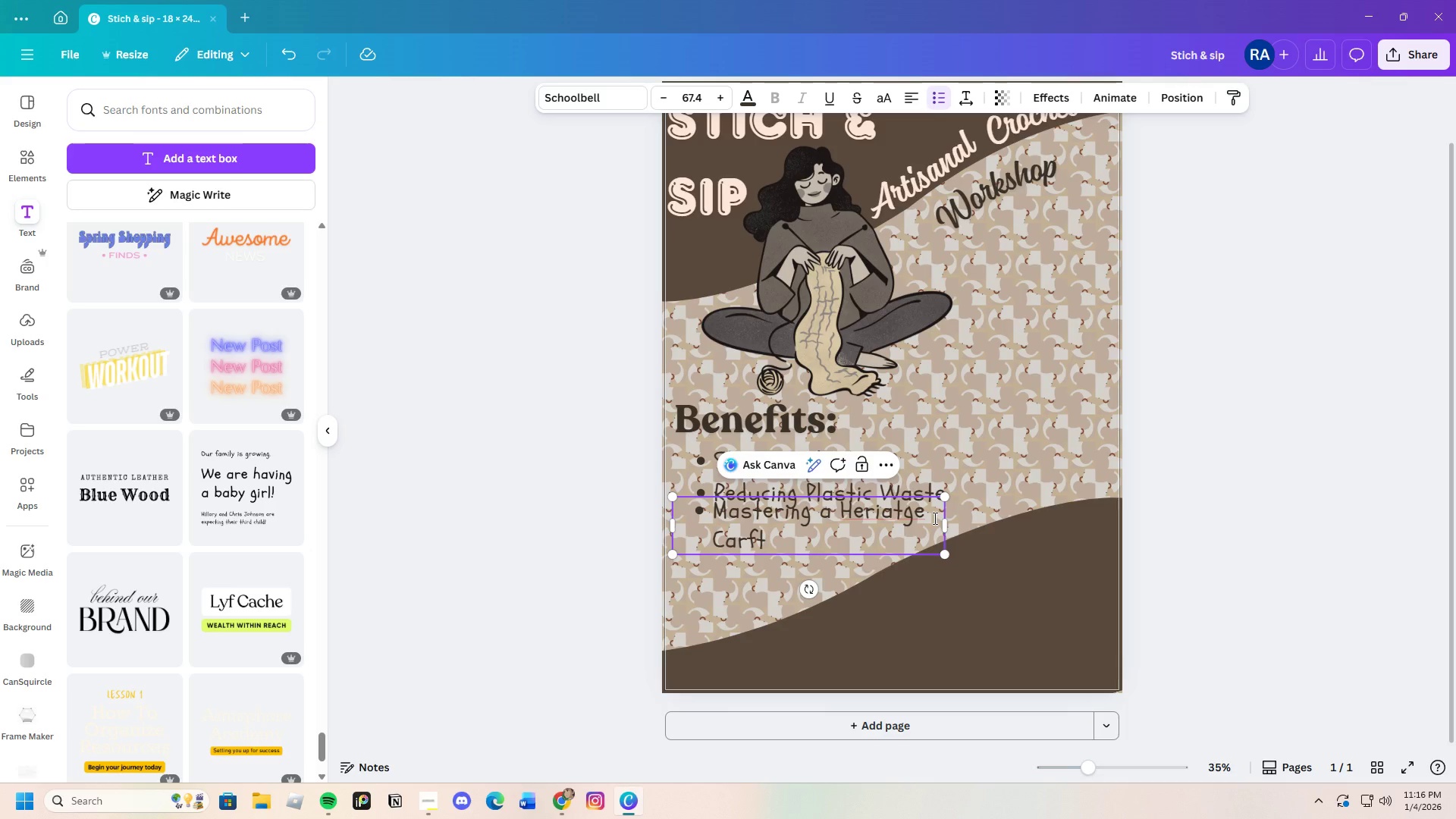 
left_click_drag(start_coordinate=[948, 530], to_coordinate=[867, 531])
 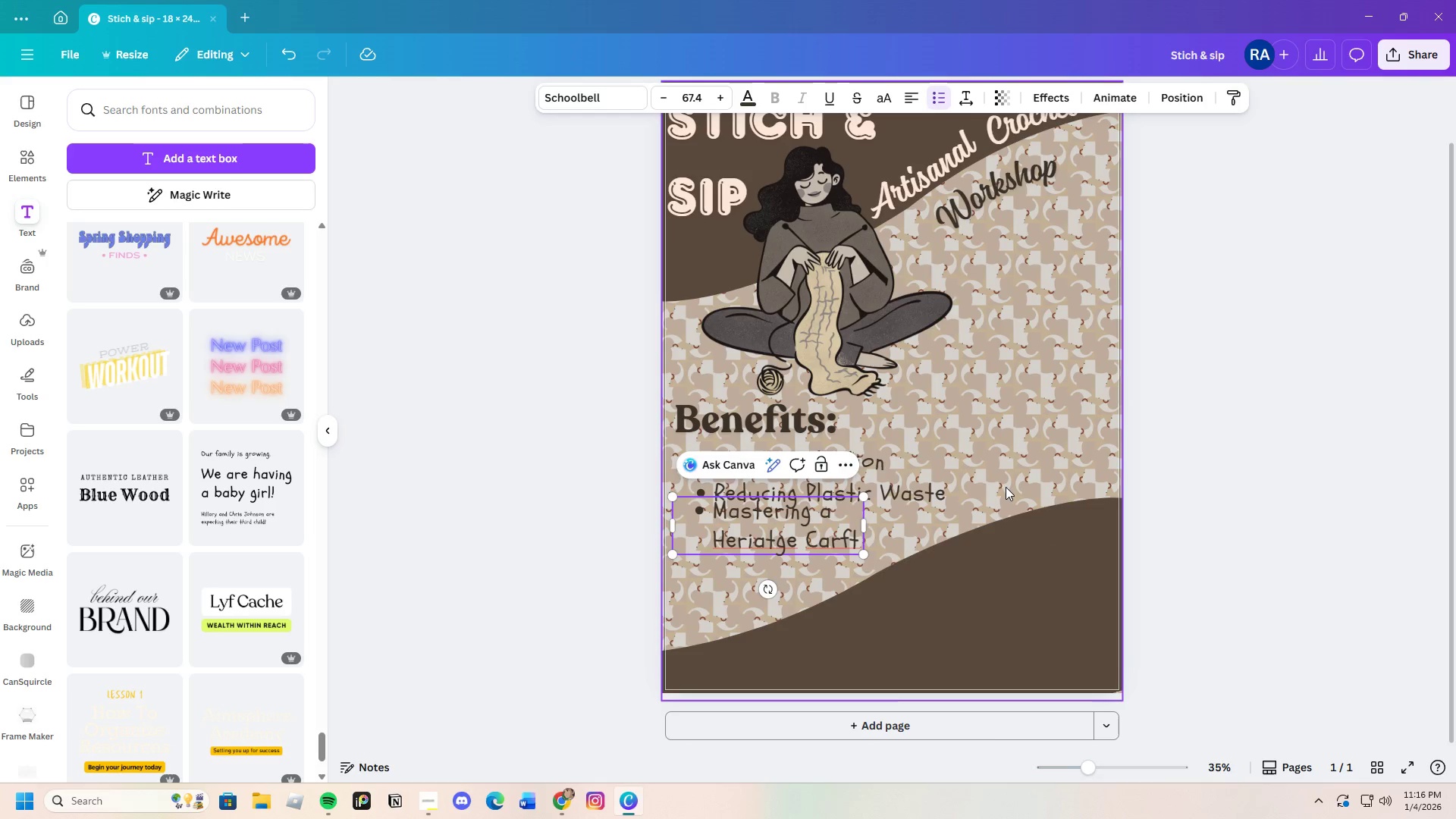 
left_click([1006, 487])
 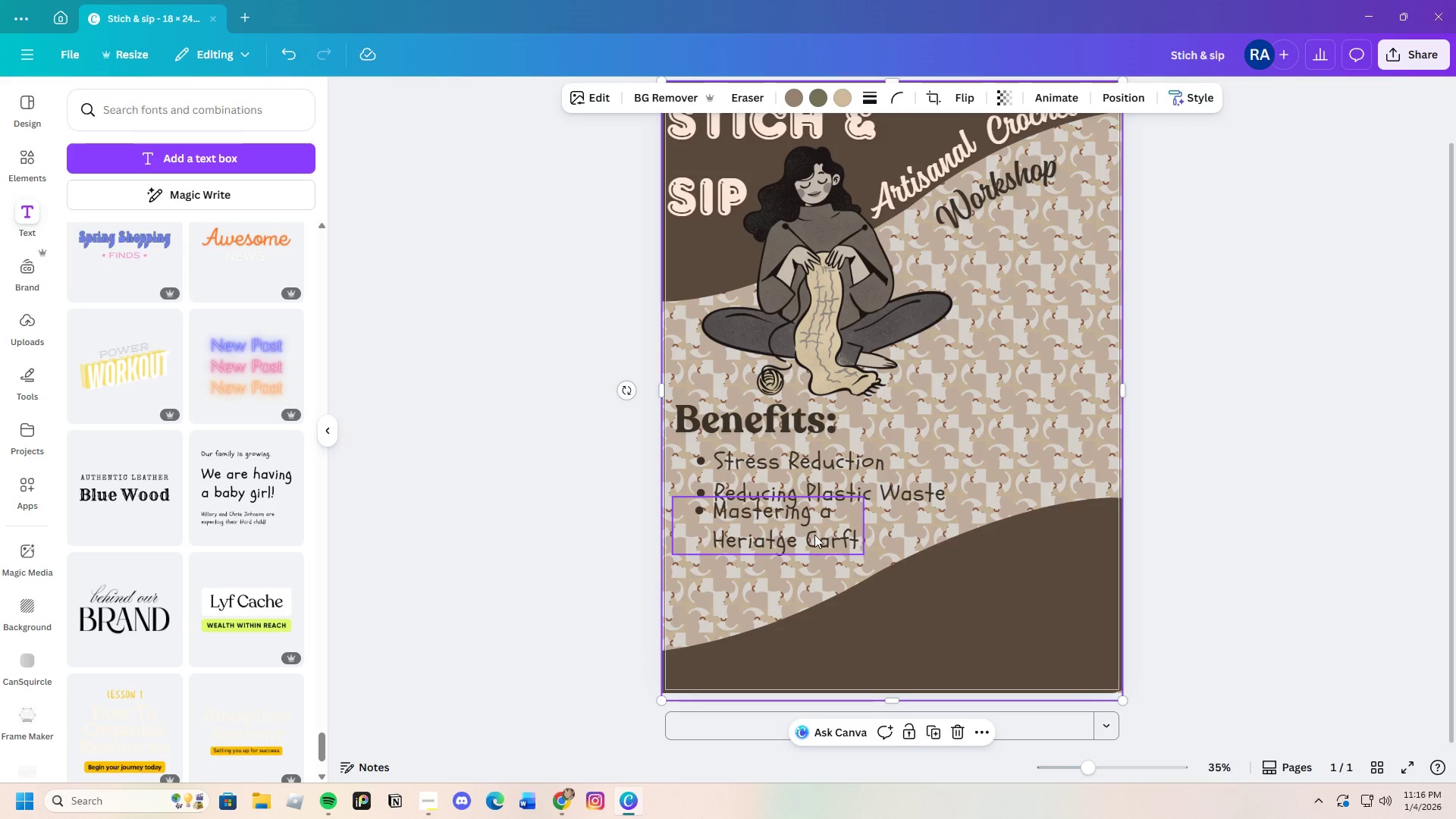 
left_click_drag(start_coordinate=[814, 534], to_coordinate=[824, 565])
 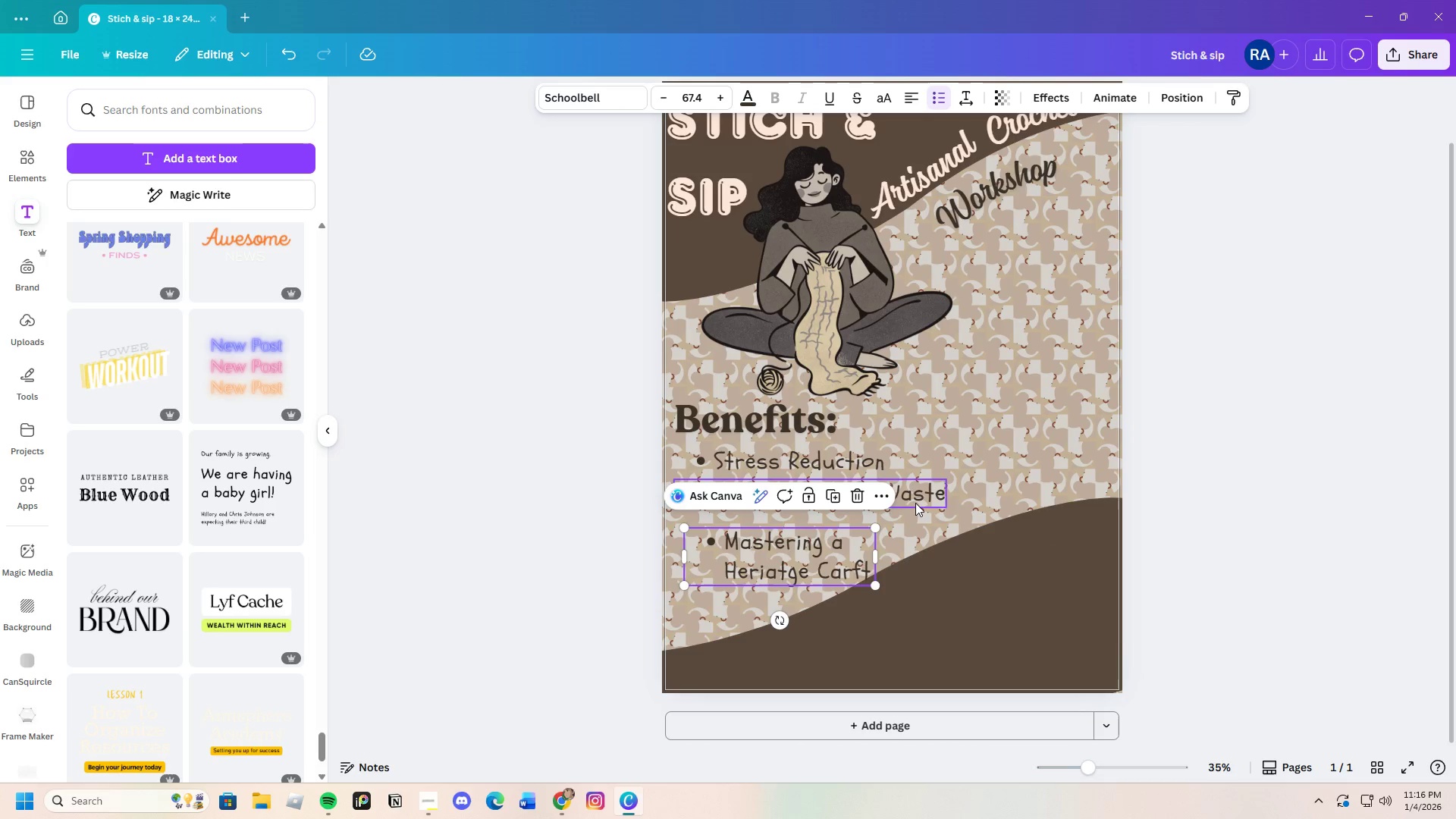 
left_click([915, 503])
 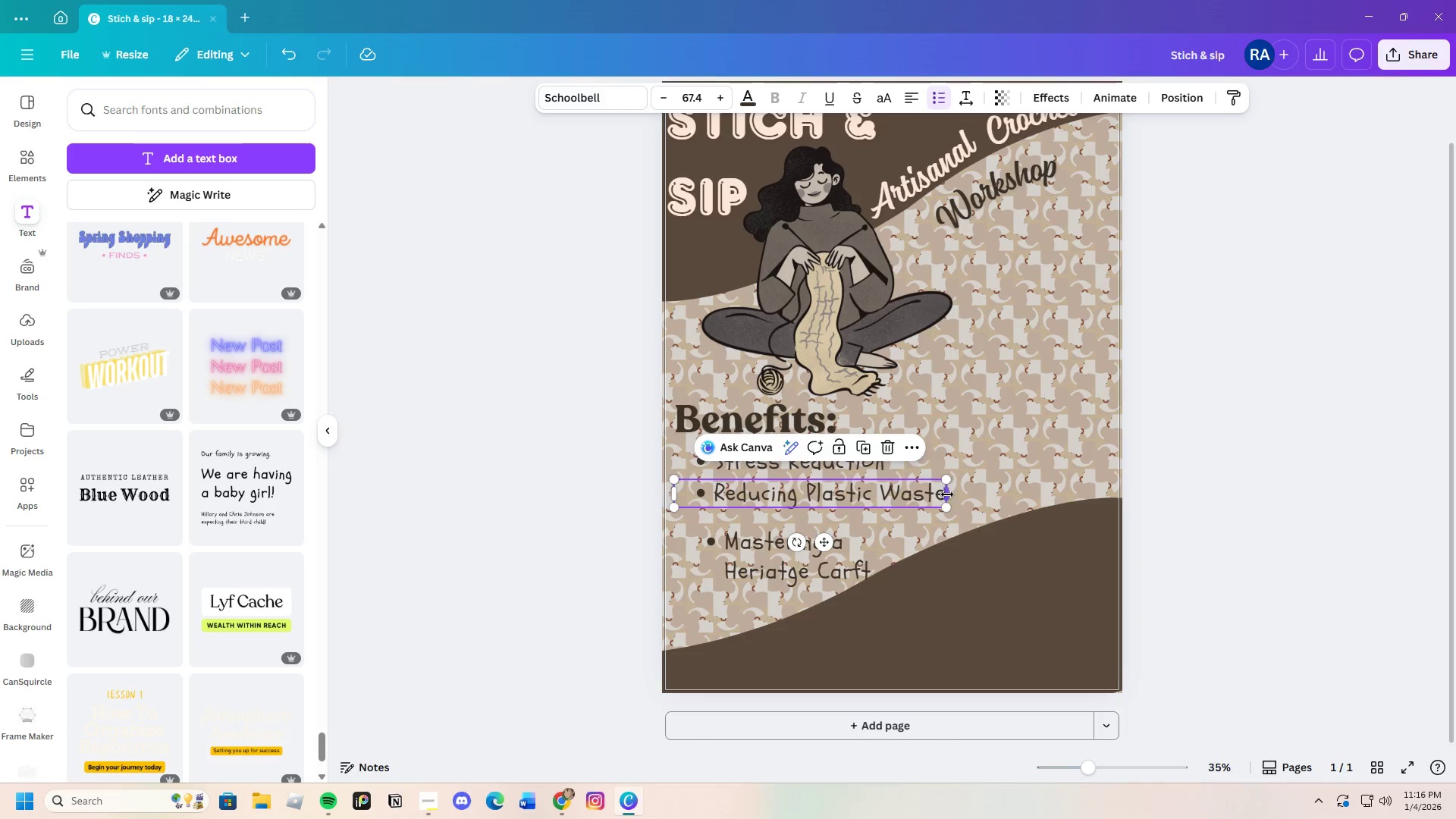 
left_click_drag(start_coordinate=[947, 494], to_coordinate=[967, 498])
 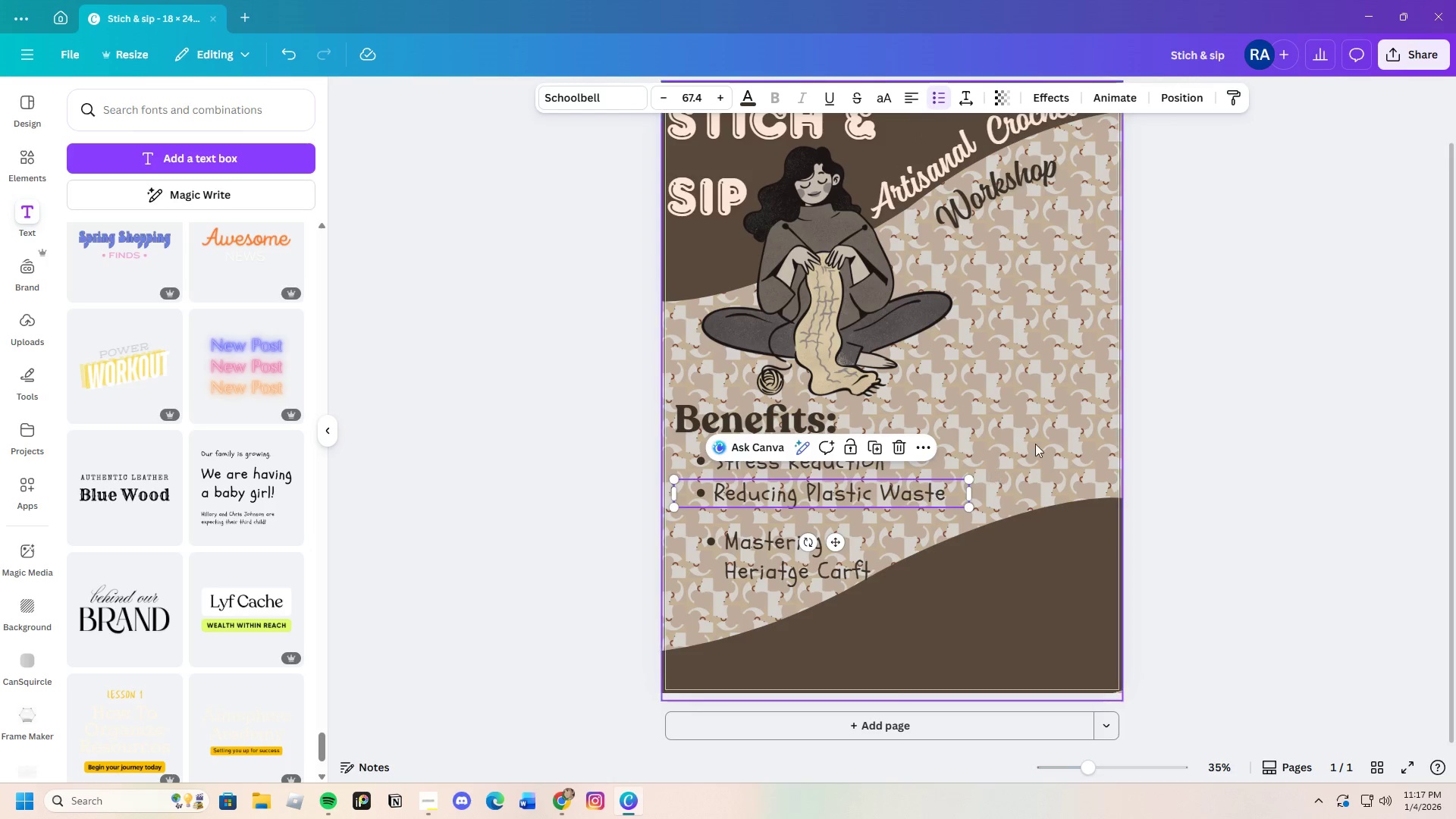 
left_click([1041, 438])
 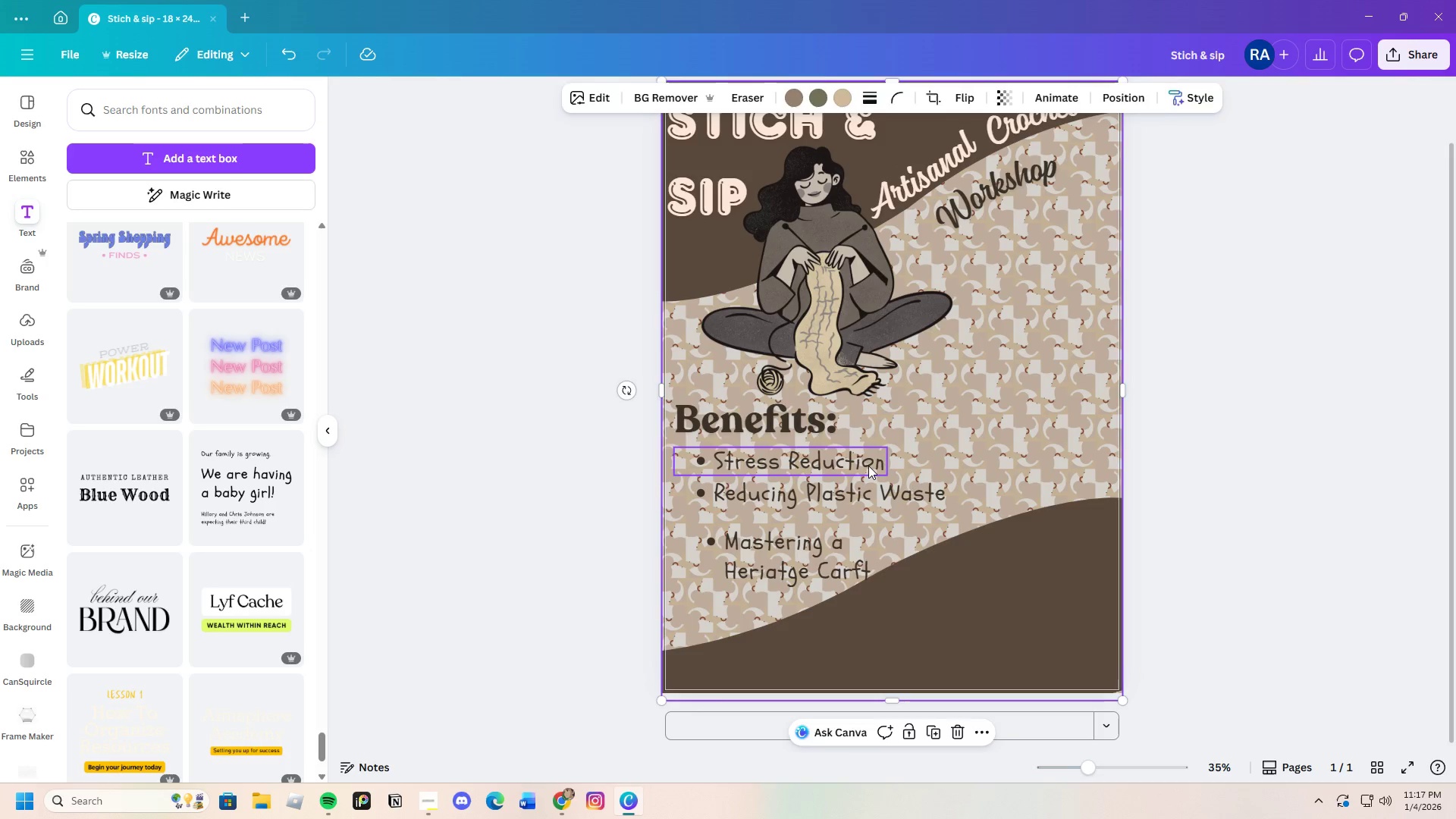 
left_click_drag(start_coordinate=[864, 463], to_coordinate=[838, 463])
 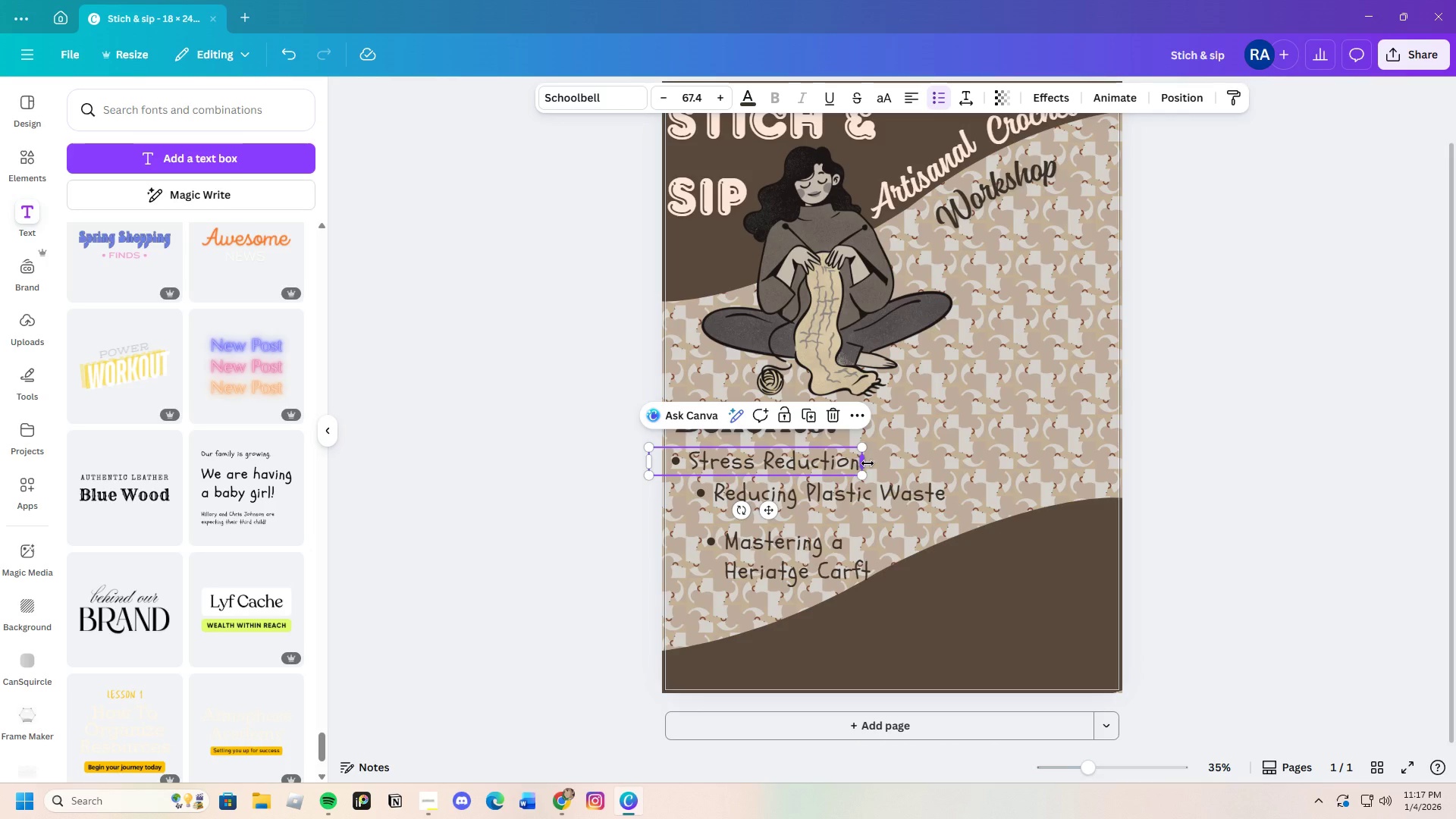 
left_click_drag(start_coordinate=[868, 463], to_coordinate=[869, 460])
 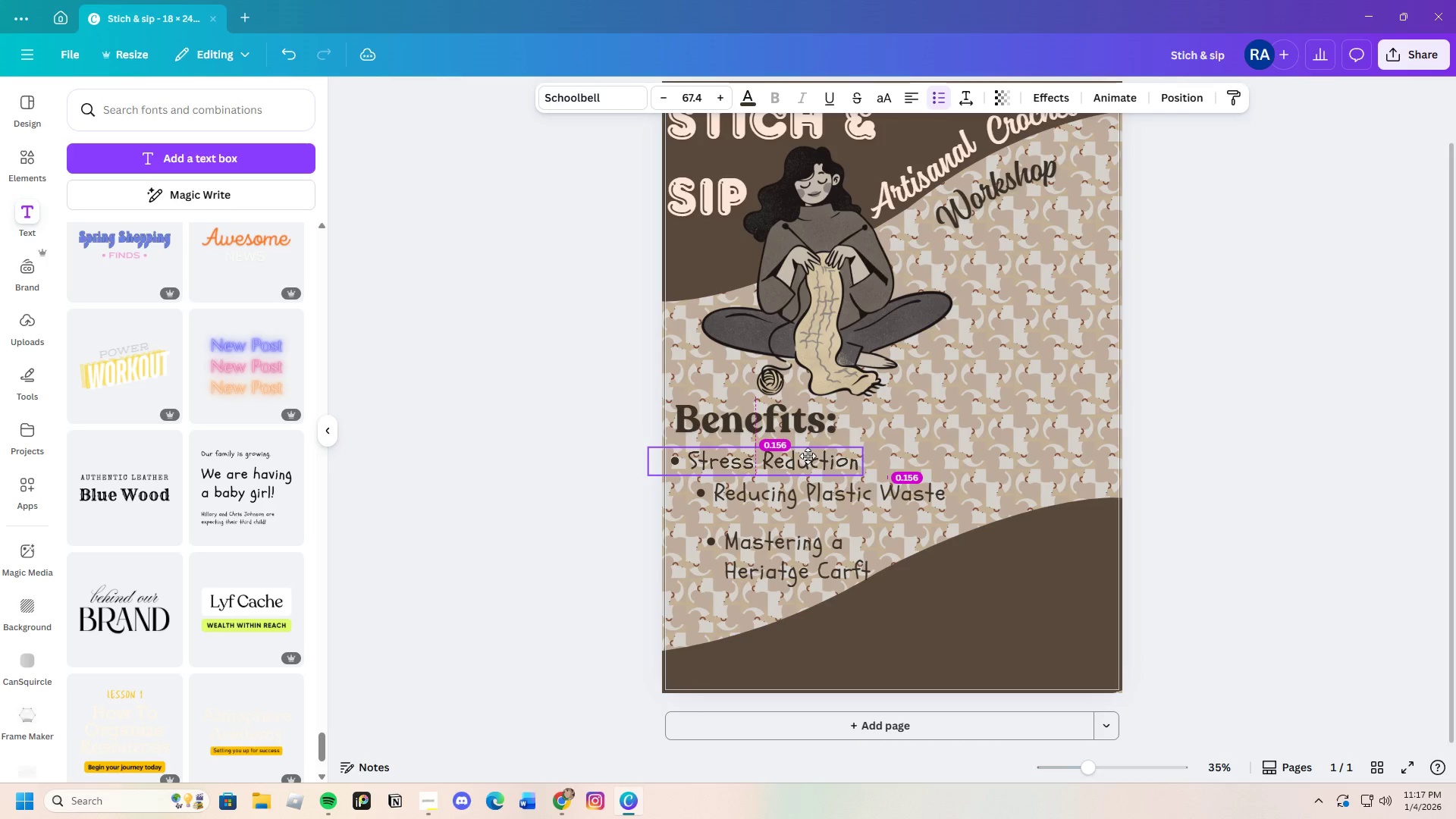 
left_click_drag(start_coordinate=[868, 495], to_coordinate=[840, 496])
 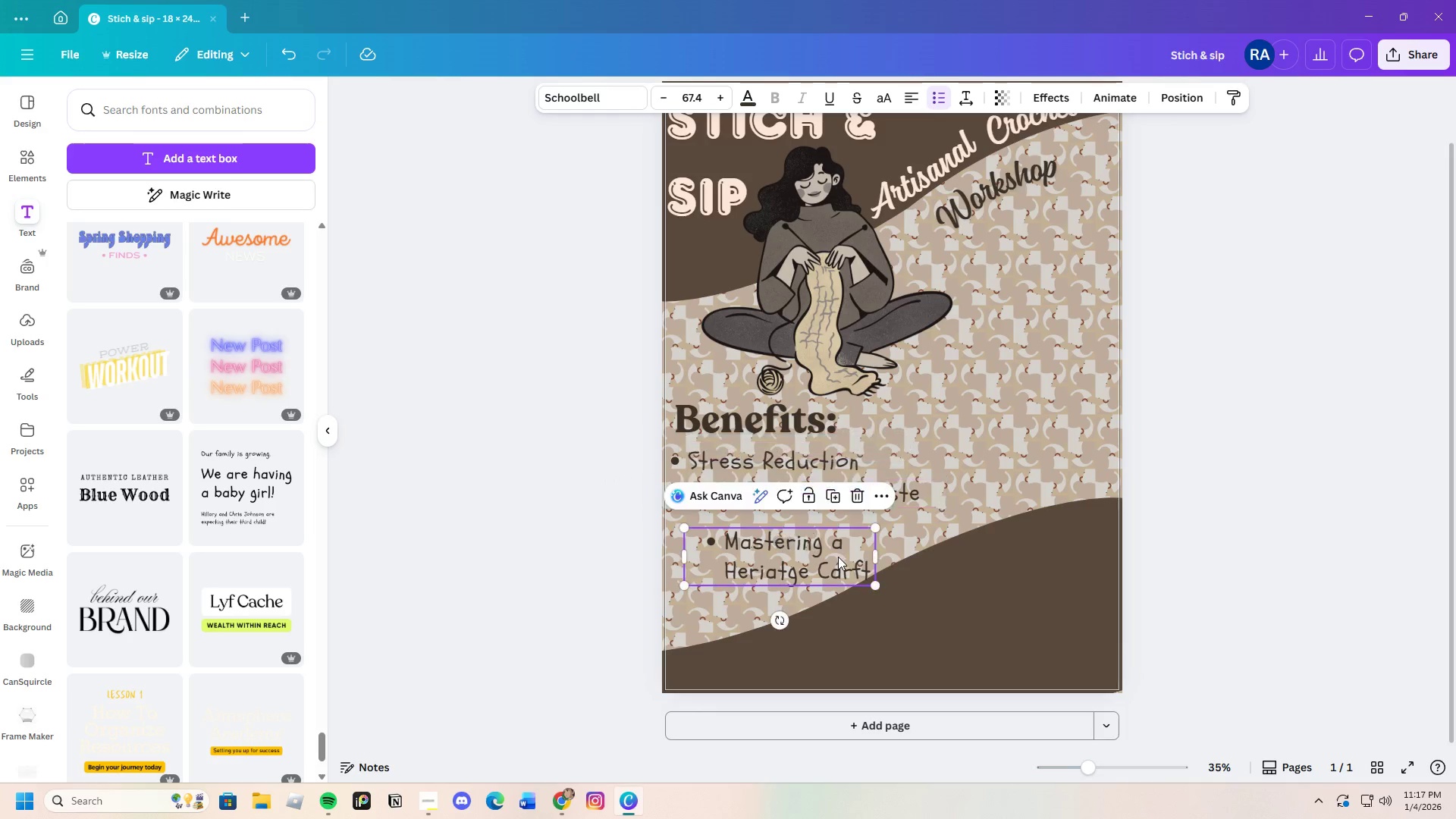 
left_click([838, 557])
 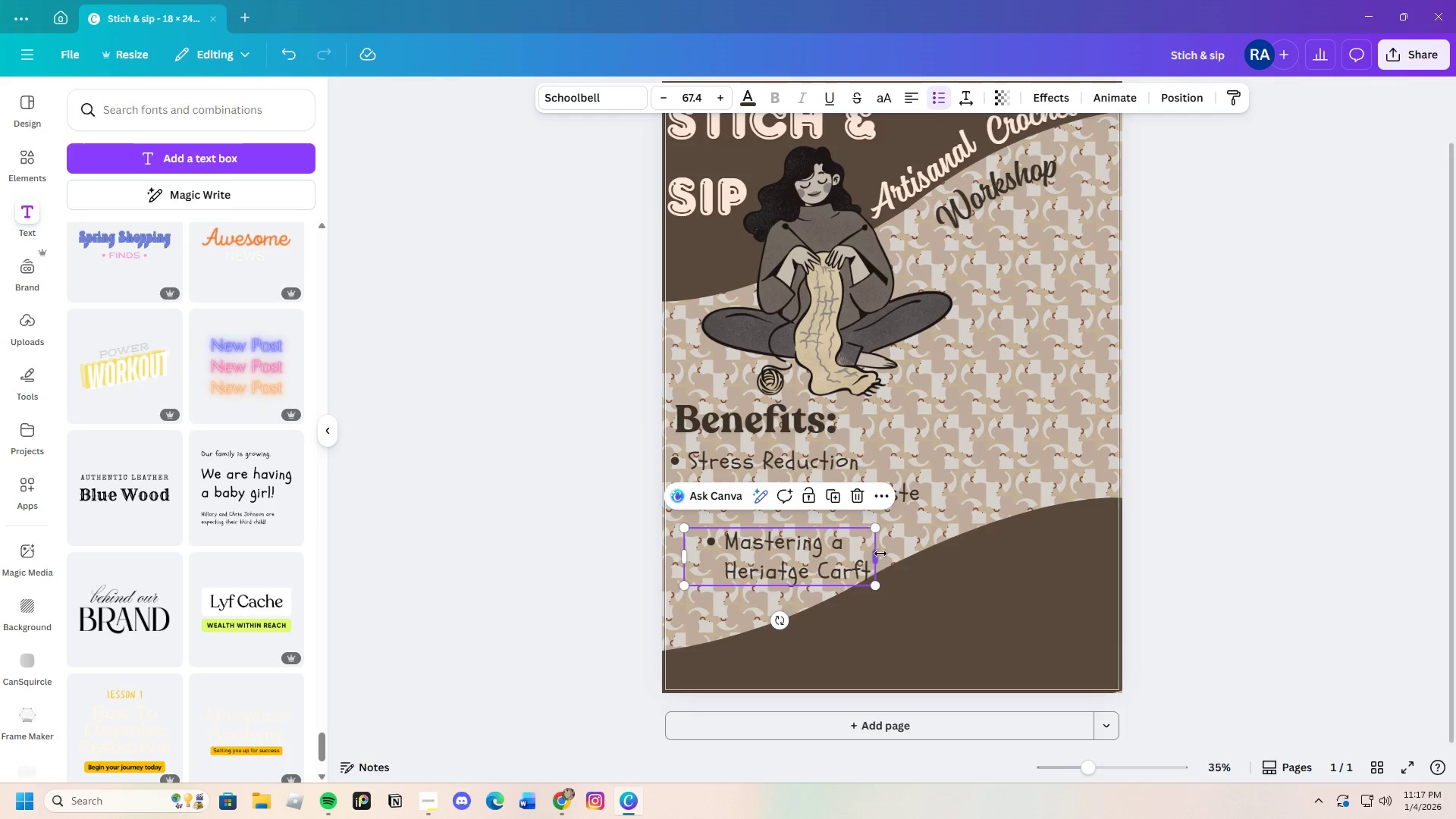 
left_click_drag(start_coordinate=[880, 554], to_coordinate=[1021, 535])
 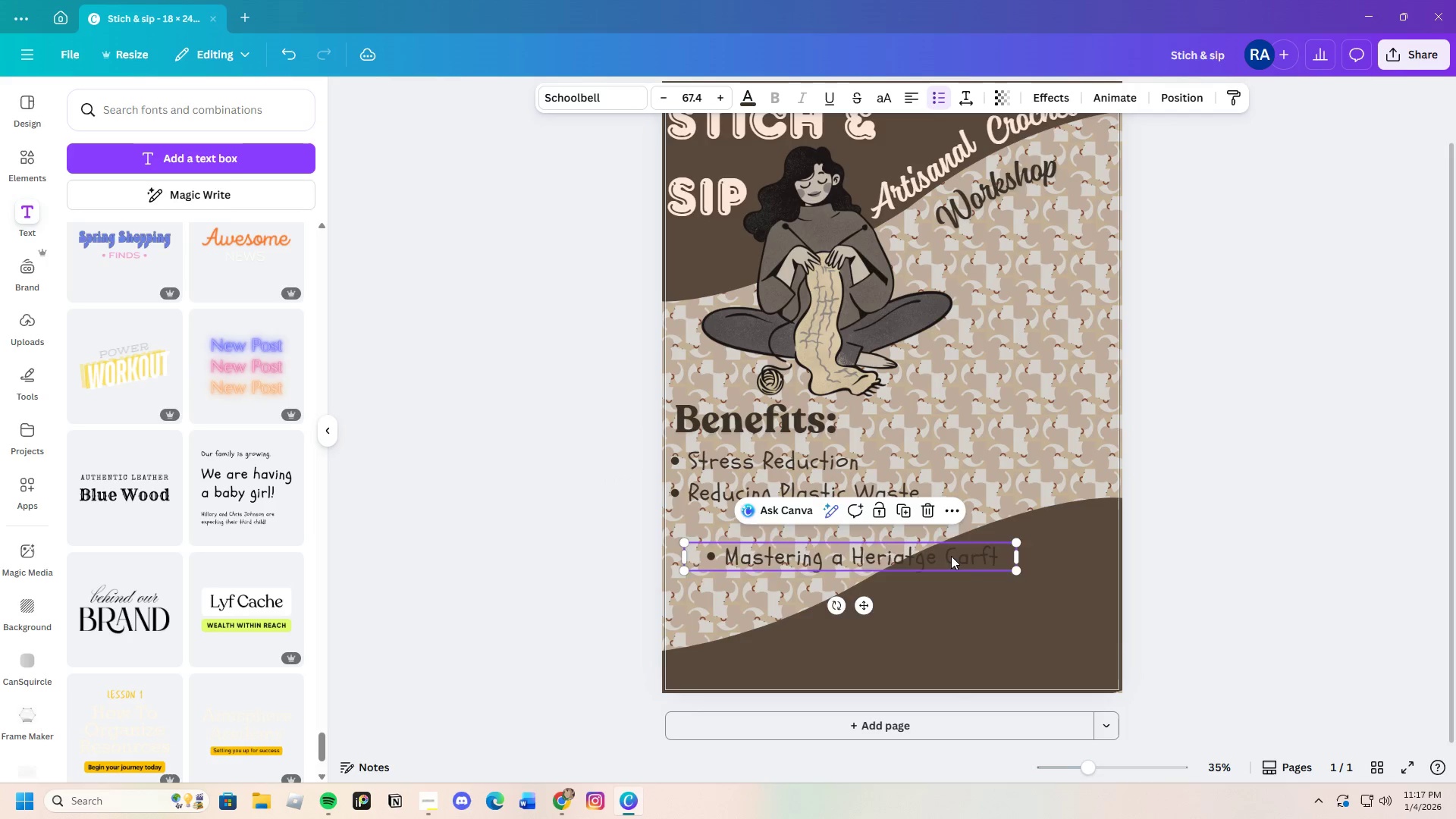 
left_click_drag(start_coordinate=[951, 556], to_coordinate=[911, 526])
 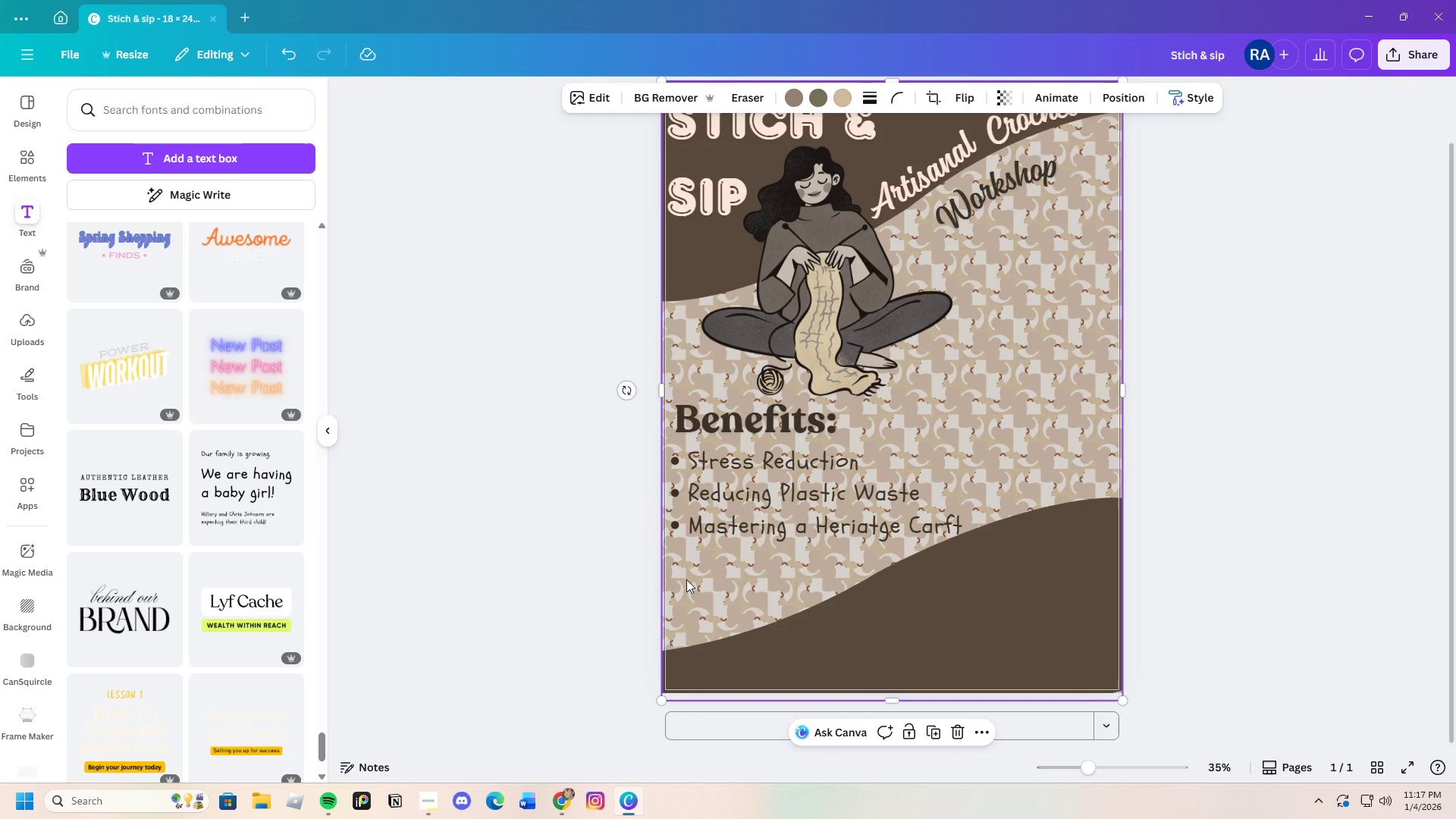 
wait(20.28)
 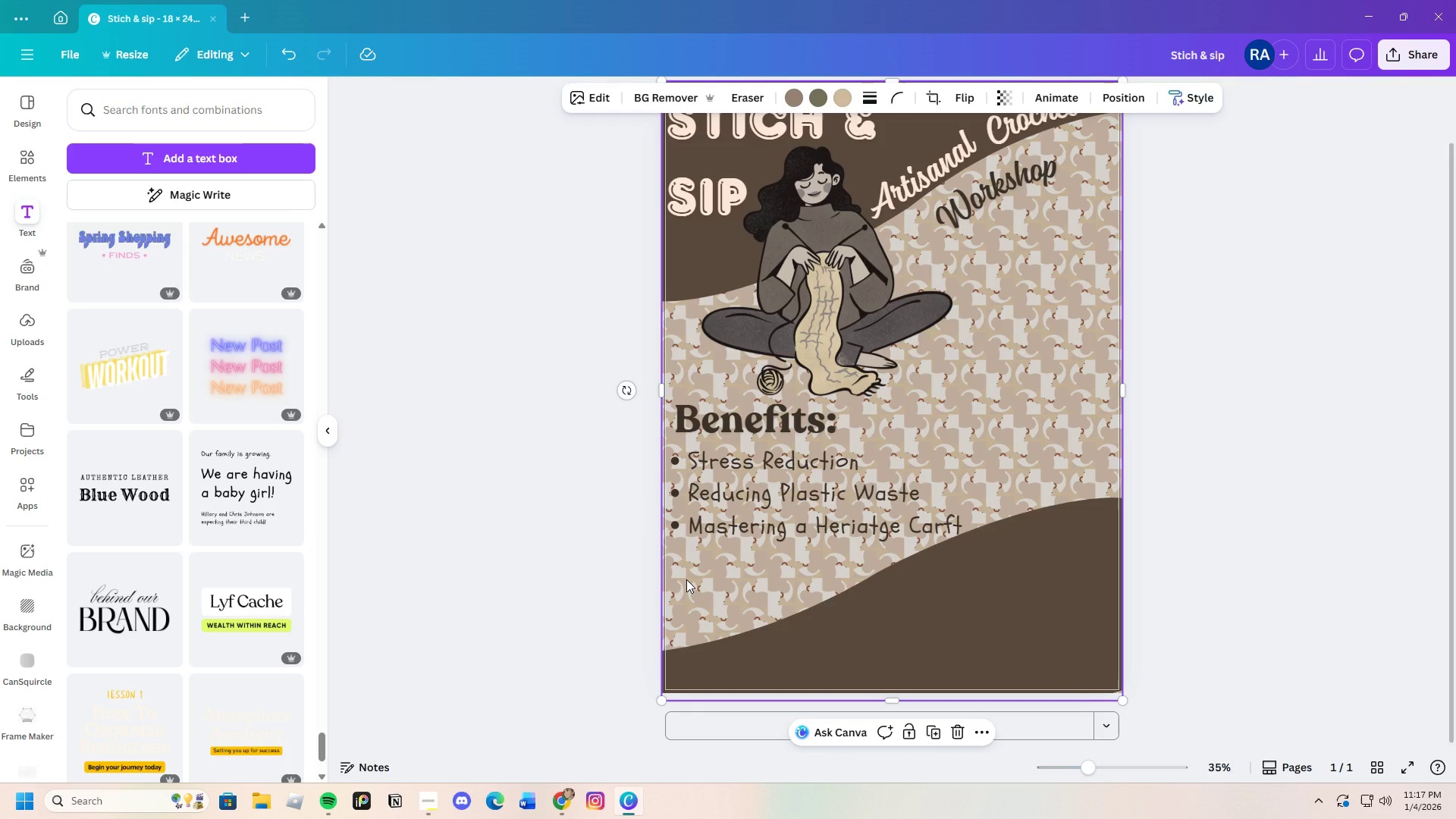 
left_click([788, 523])
 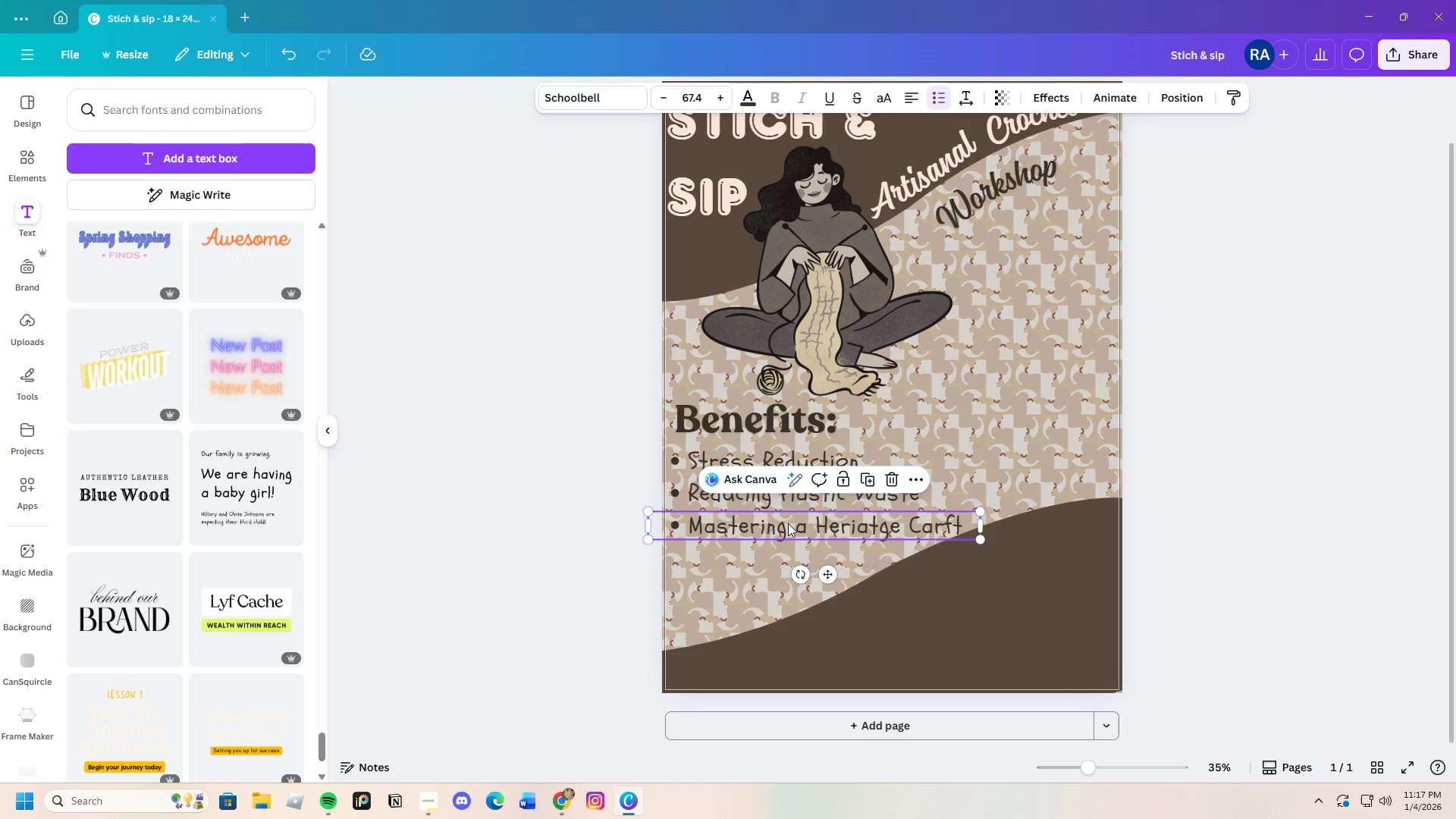 
key(Control+C)
 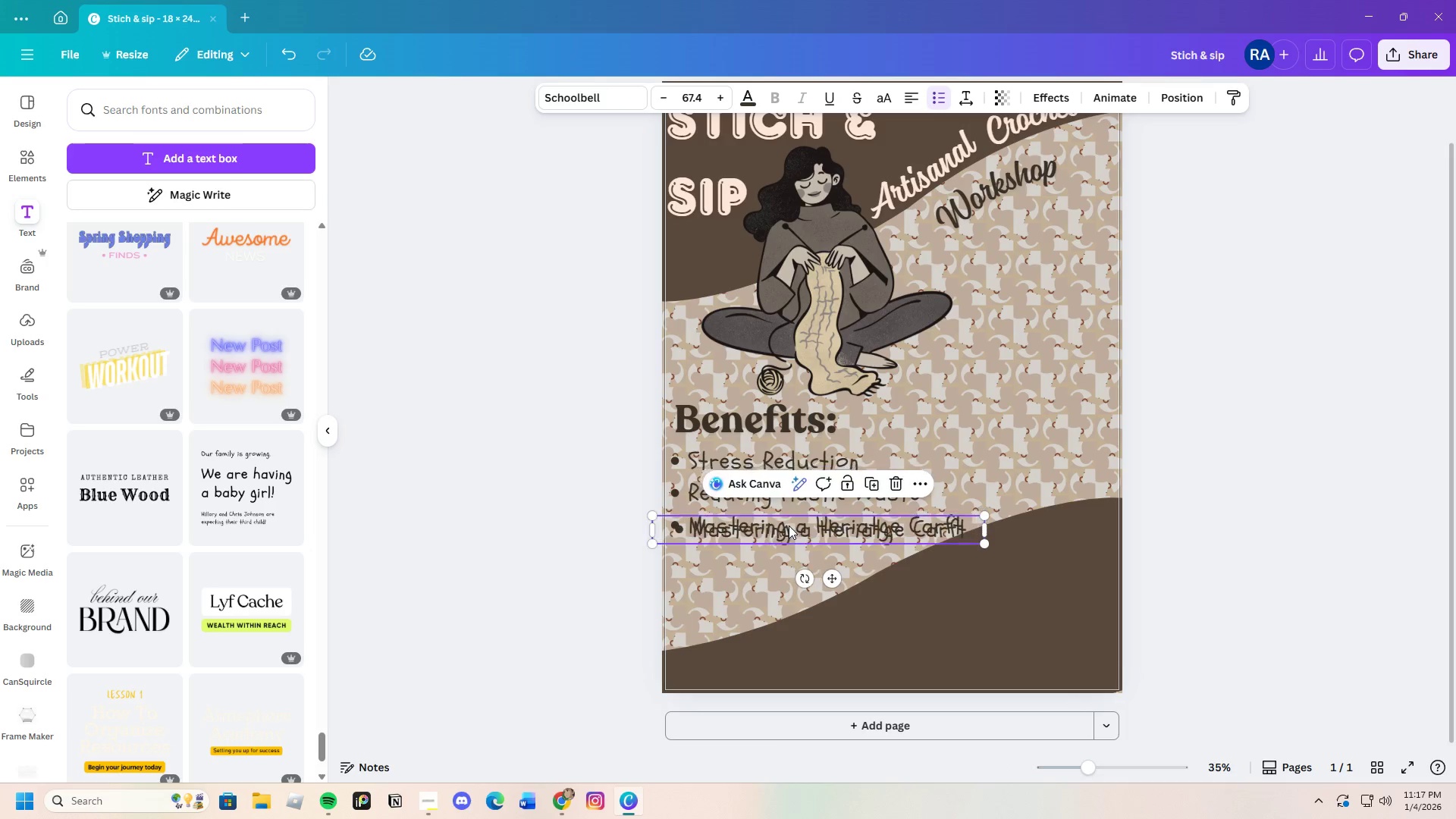 
key(Control+V)
 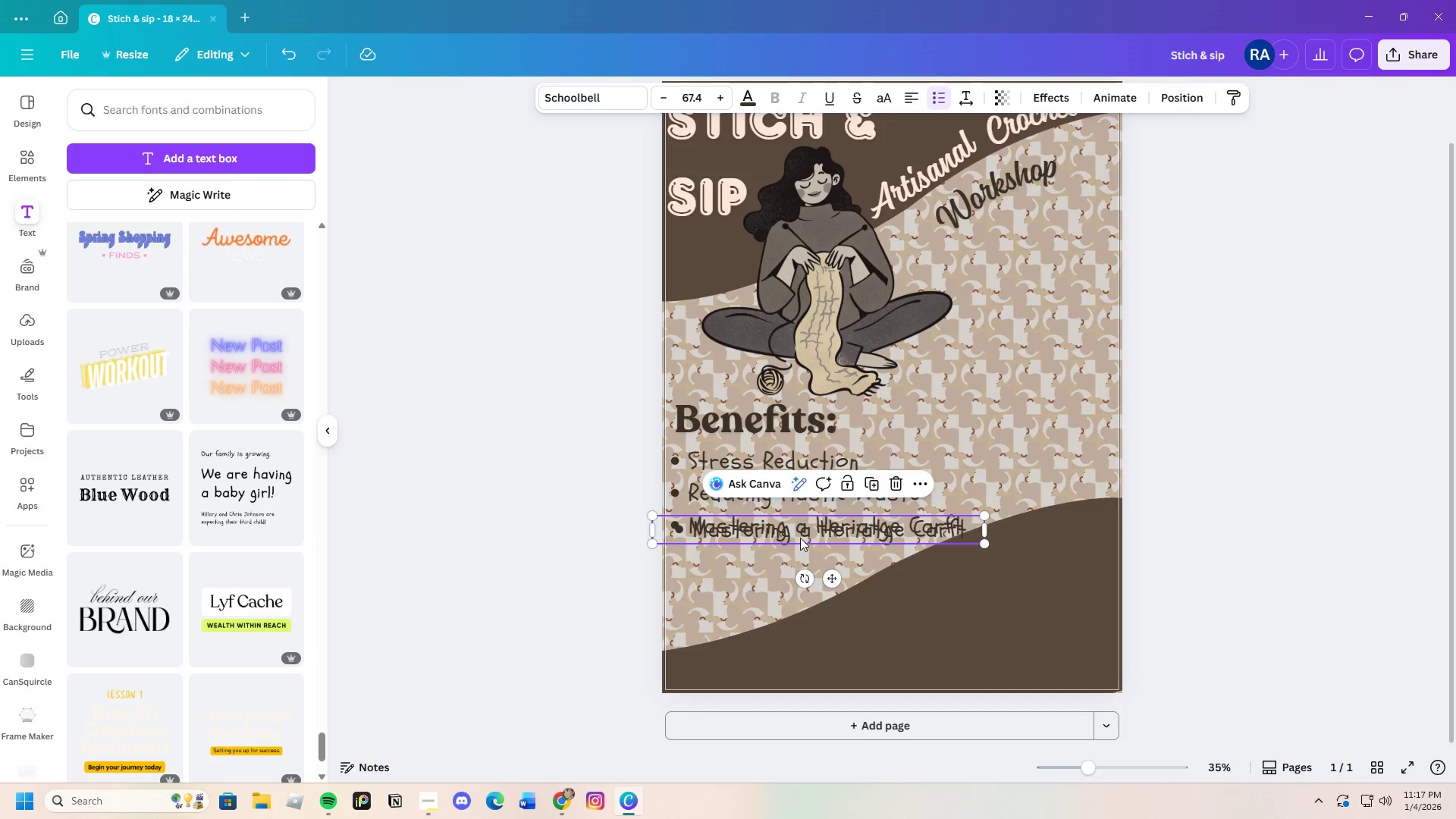 
left_click_drag(start_coordinate=[800, 538], to_coordinate=[799, 565])
 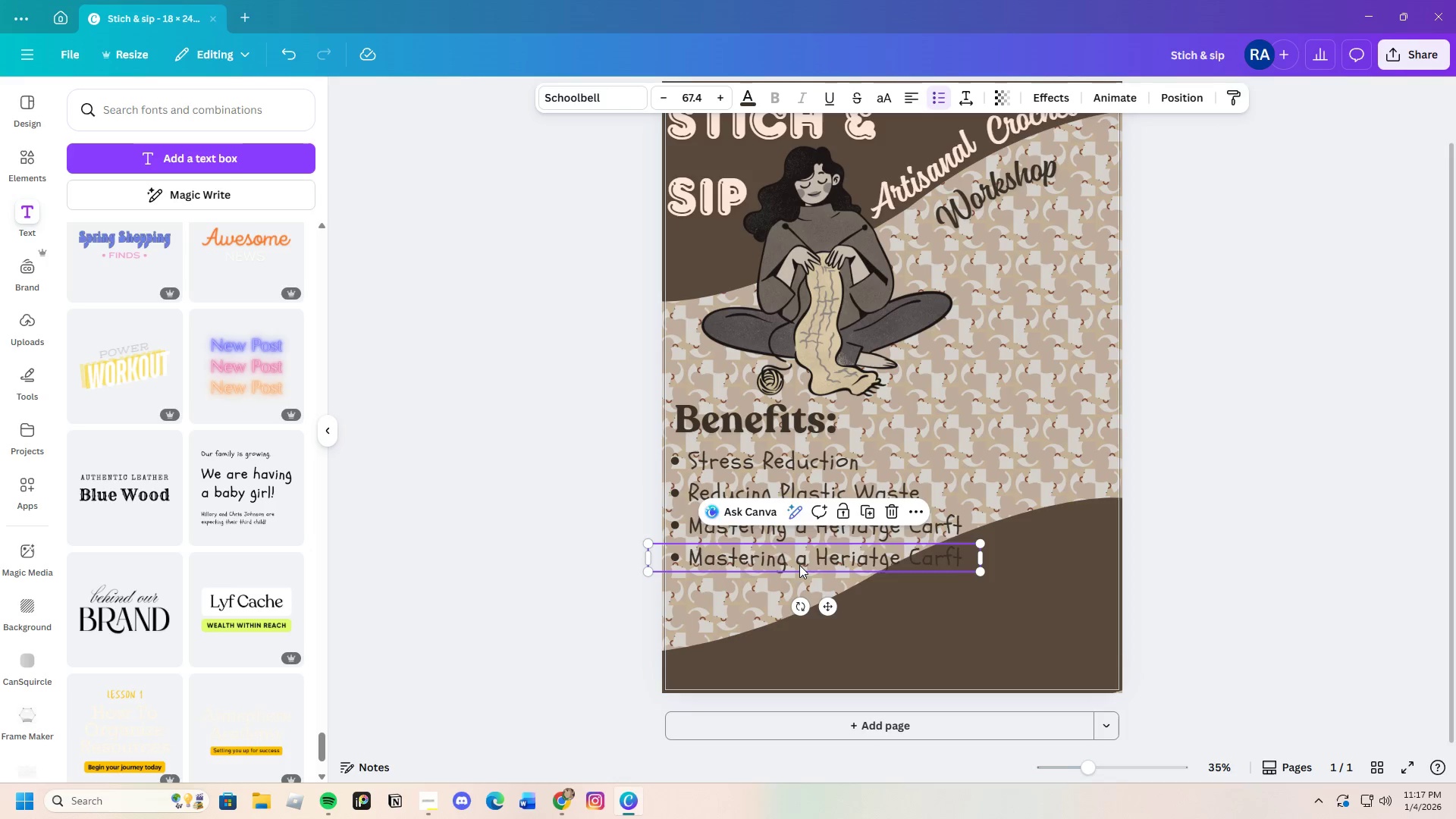 
double_click([799, 565])
 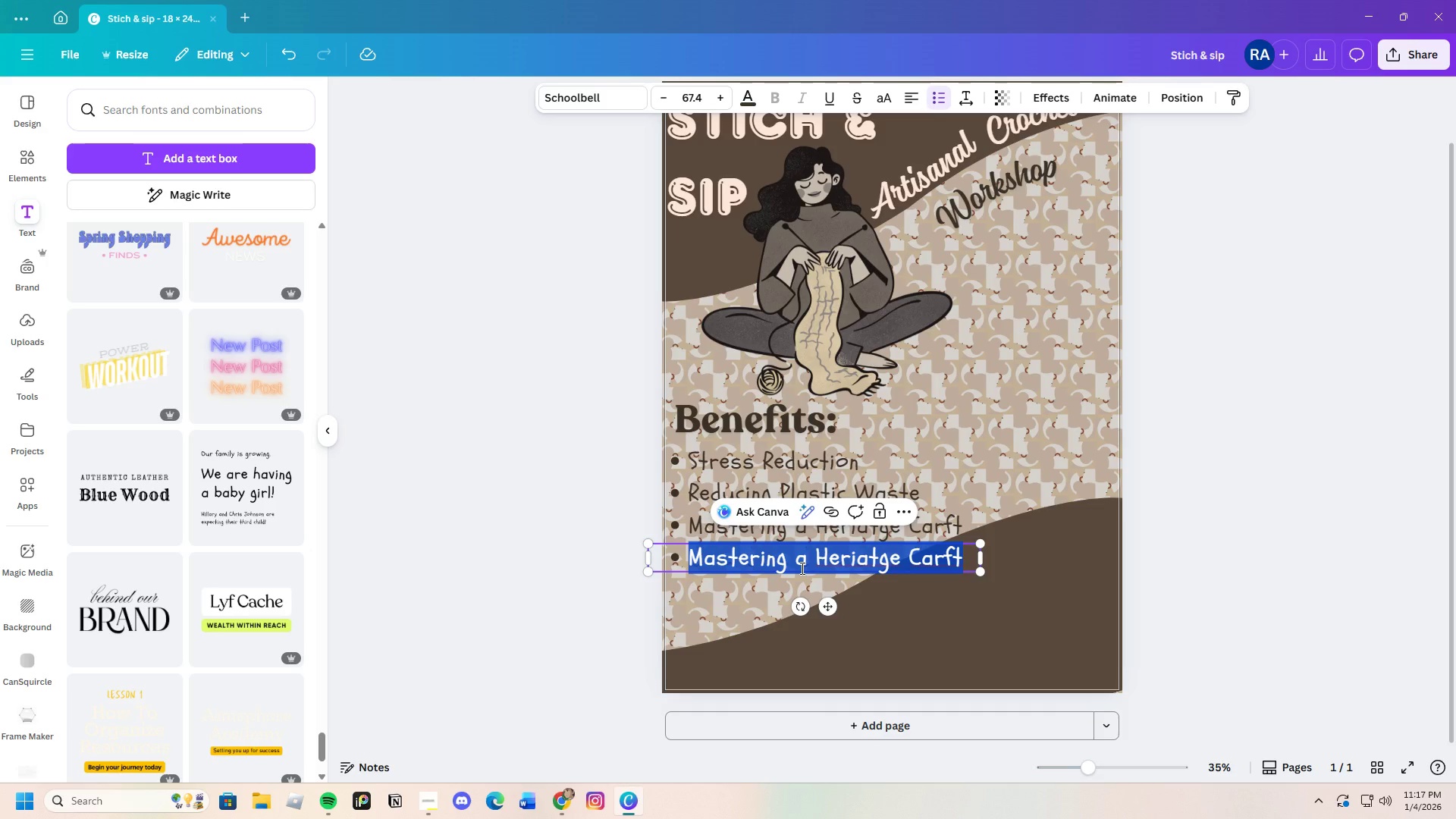 
key(Backspace)
type(Pattern Literra)
key(Backspace)
key(Backspace)
type(acy)
 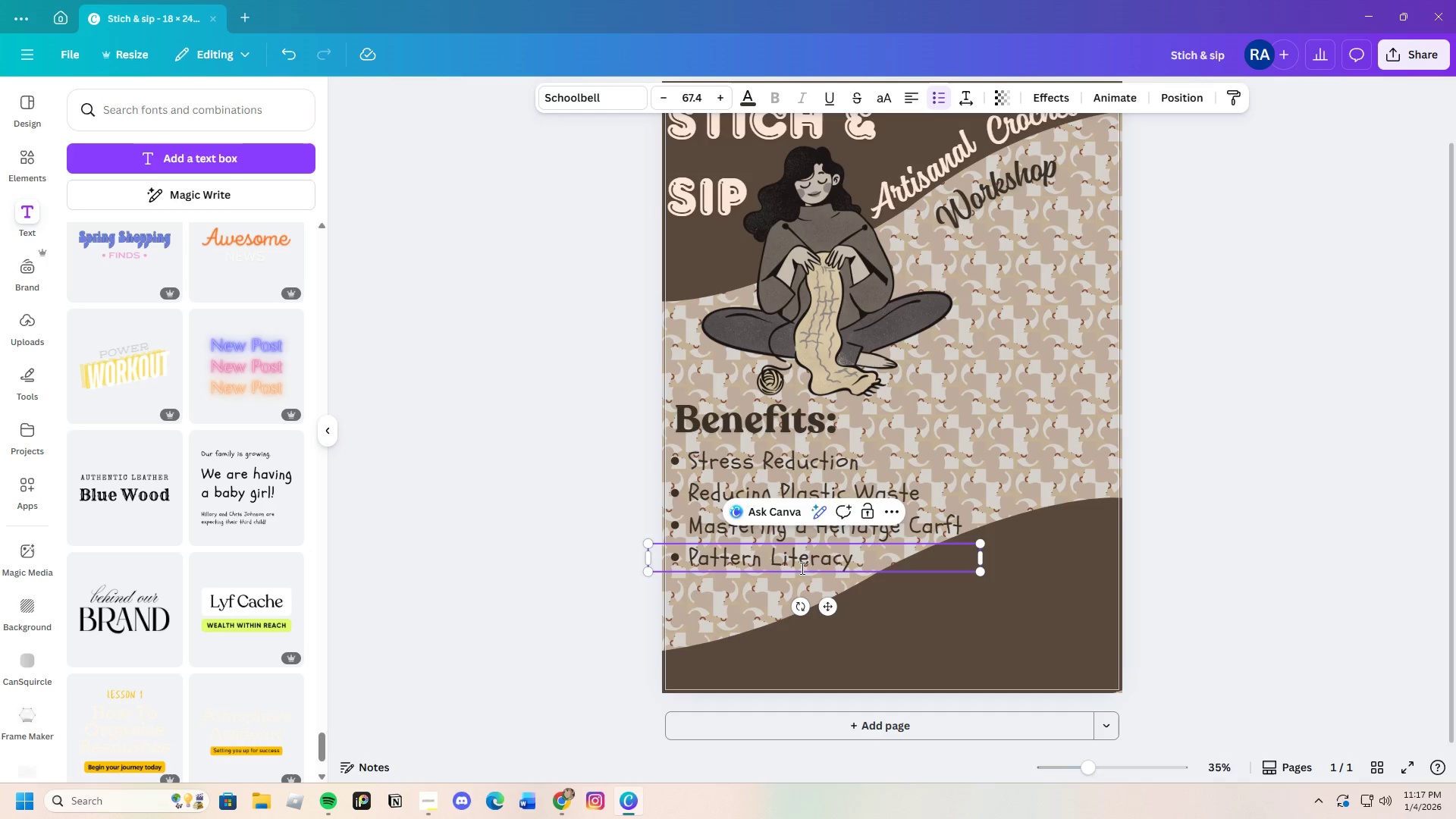 
left_click_drag(start_coordinate=[983, 557], to_coordinate=[859, 565])
 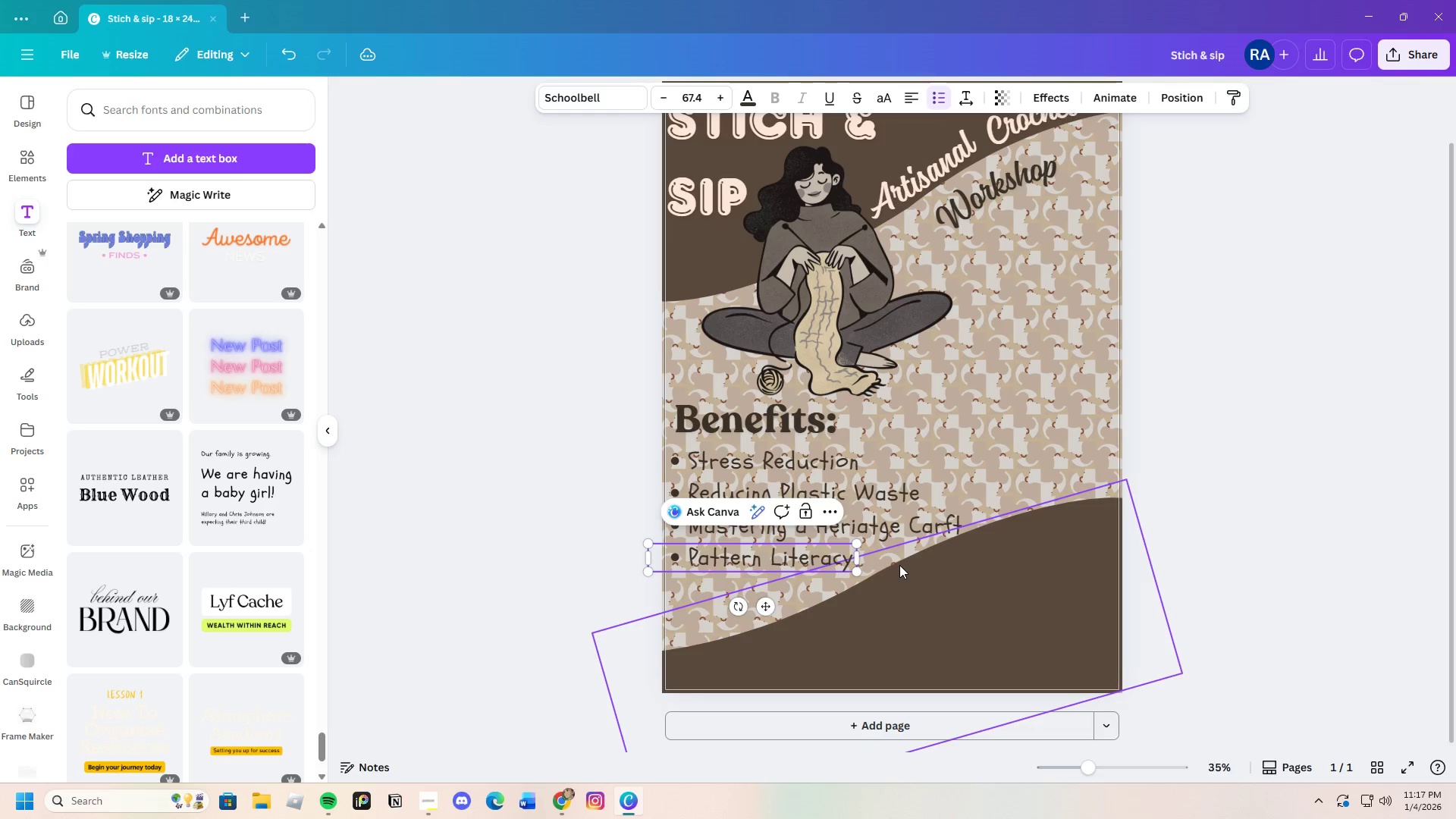 
left_click([899, 565])
 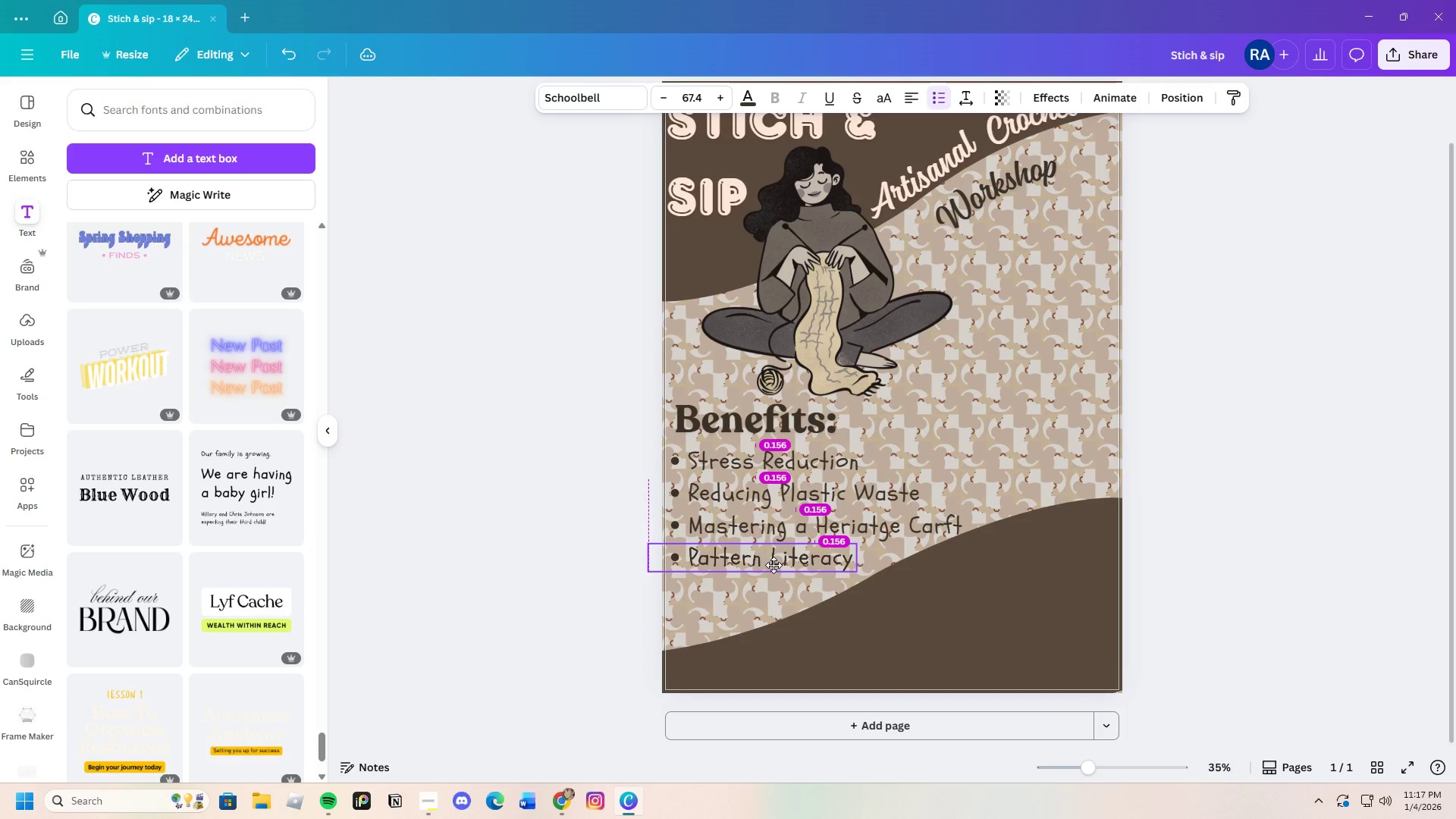 
left_click([773, 564])
 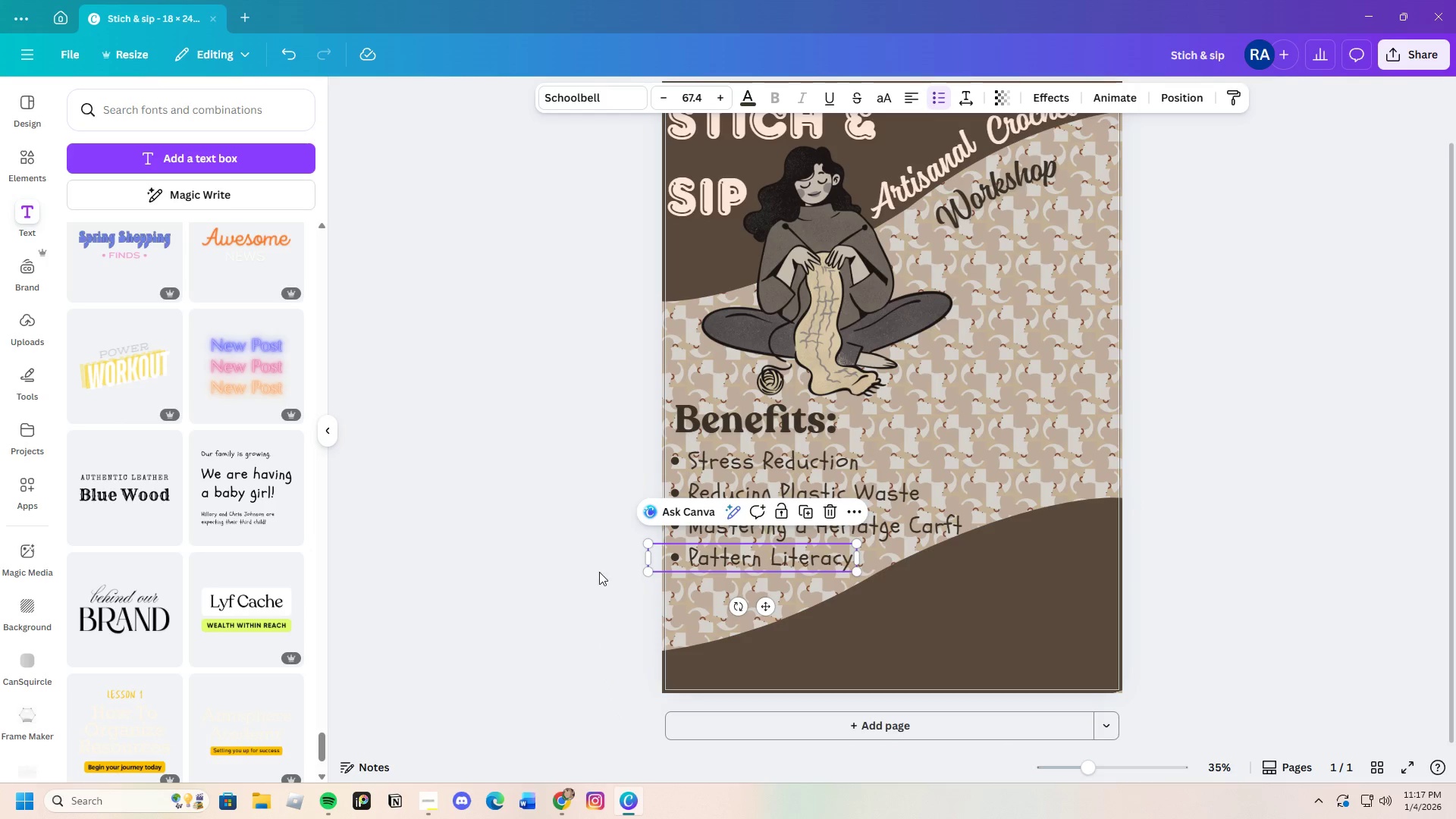 
left_click([599, 572])
 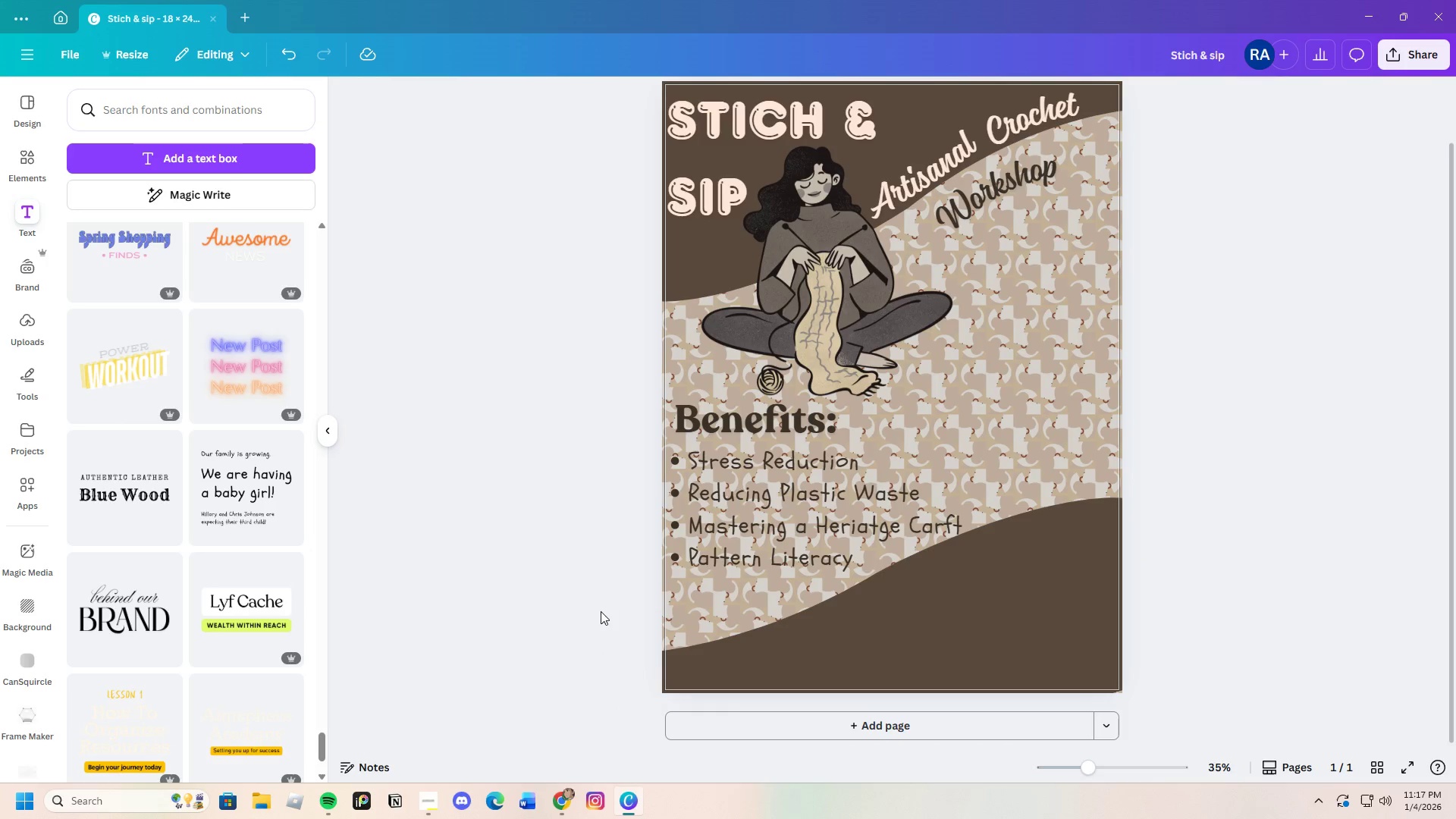 
scroll: coordinate [508, 625], scroll_direction: up, amount: 5.0
 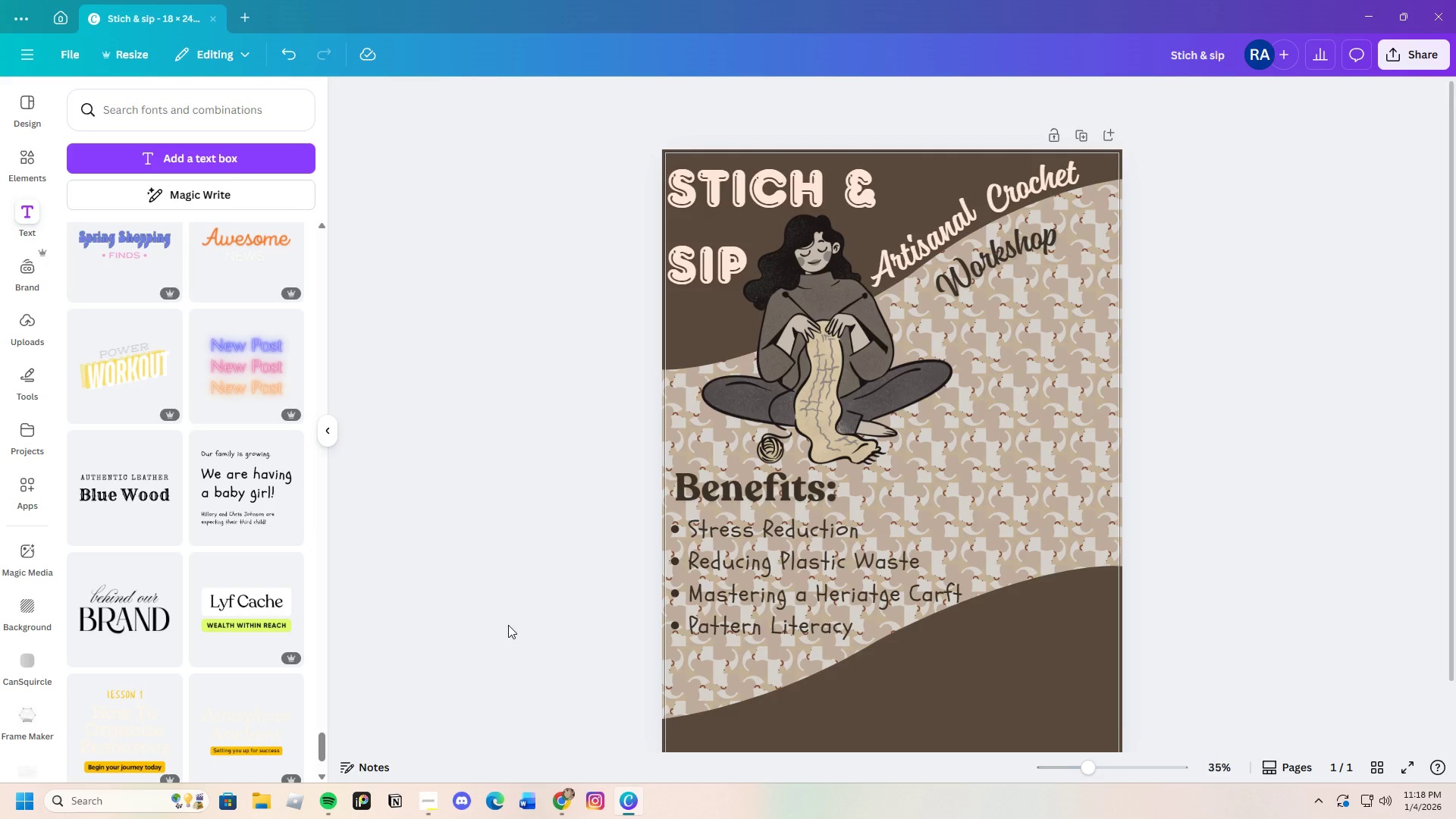 
scroll: coordinate [508, 625], scroll_direction: down, amount: 3.0
 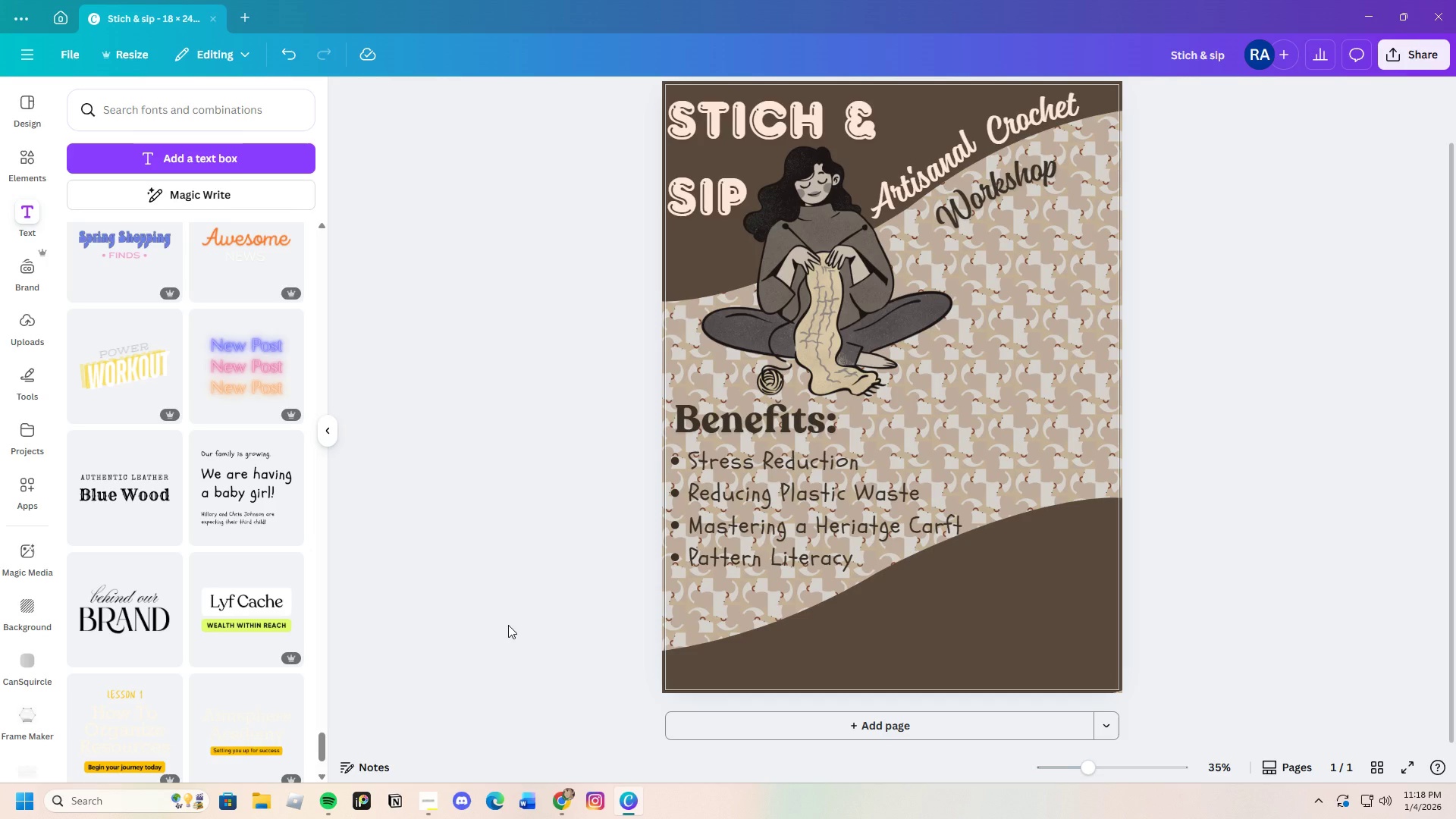 
wait(11.84)
 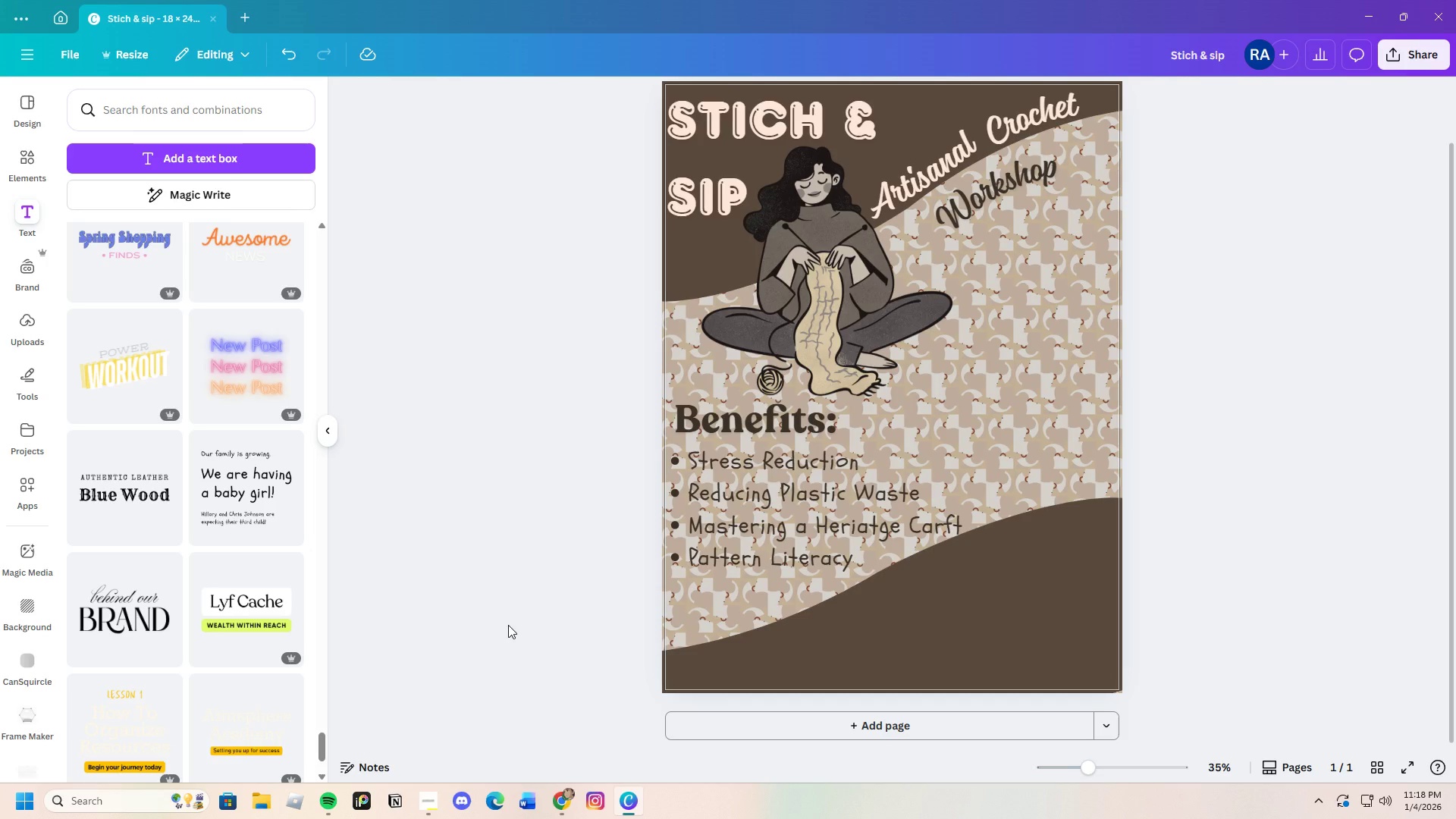 
left_click([1236, 394])
 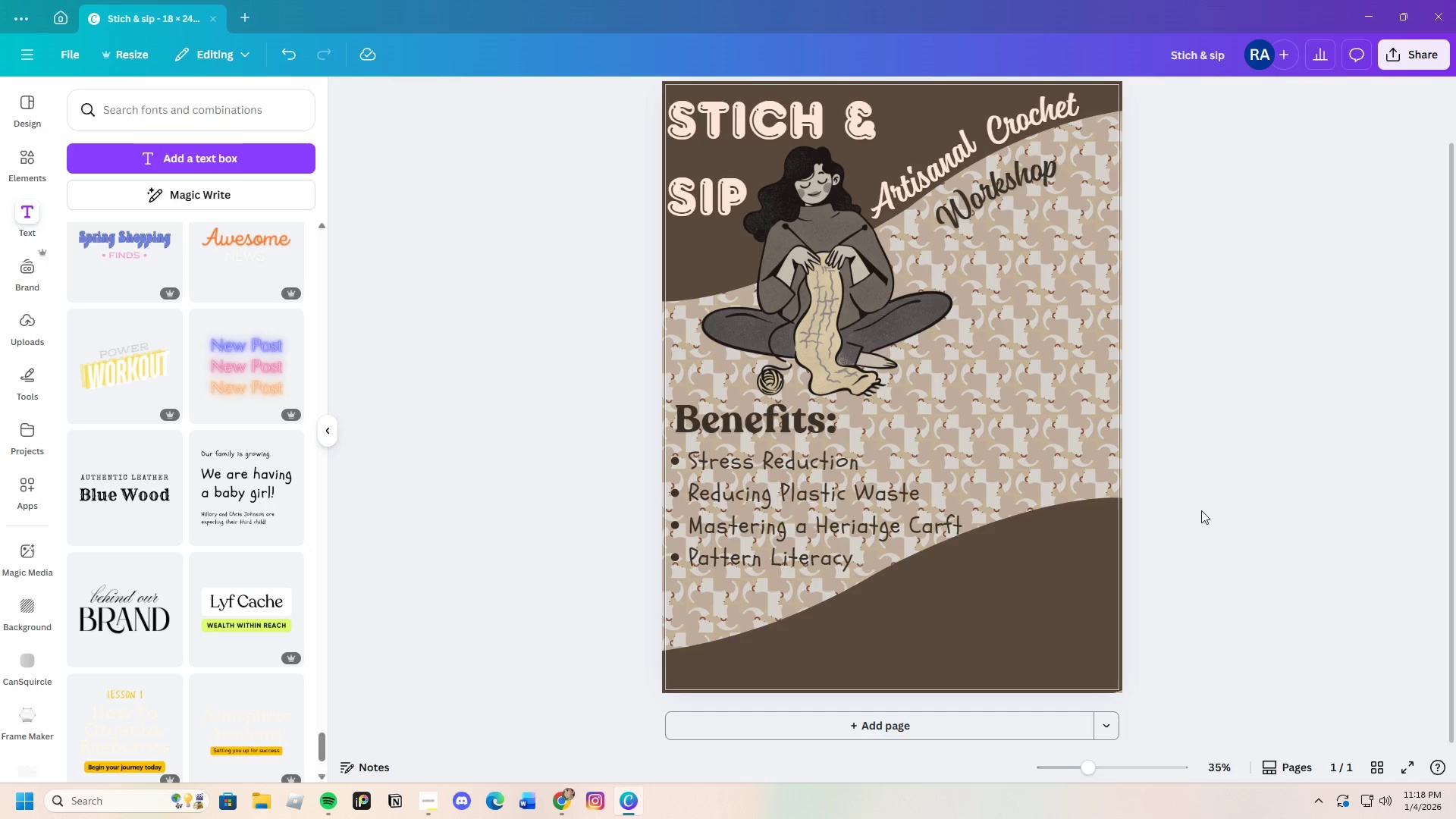 
scroll: coordinate [1204, 528], scroll_direction: up, amount: 2.0
 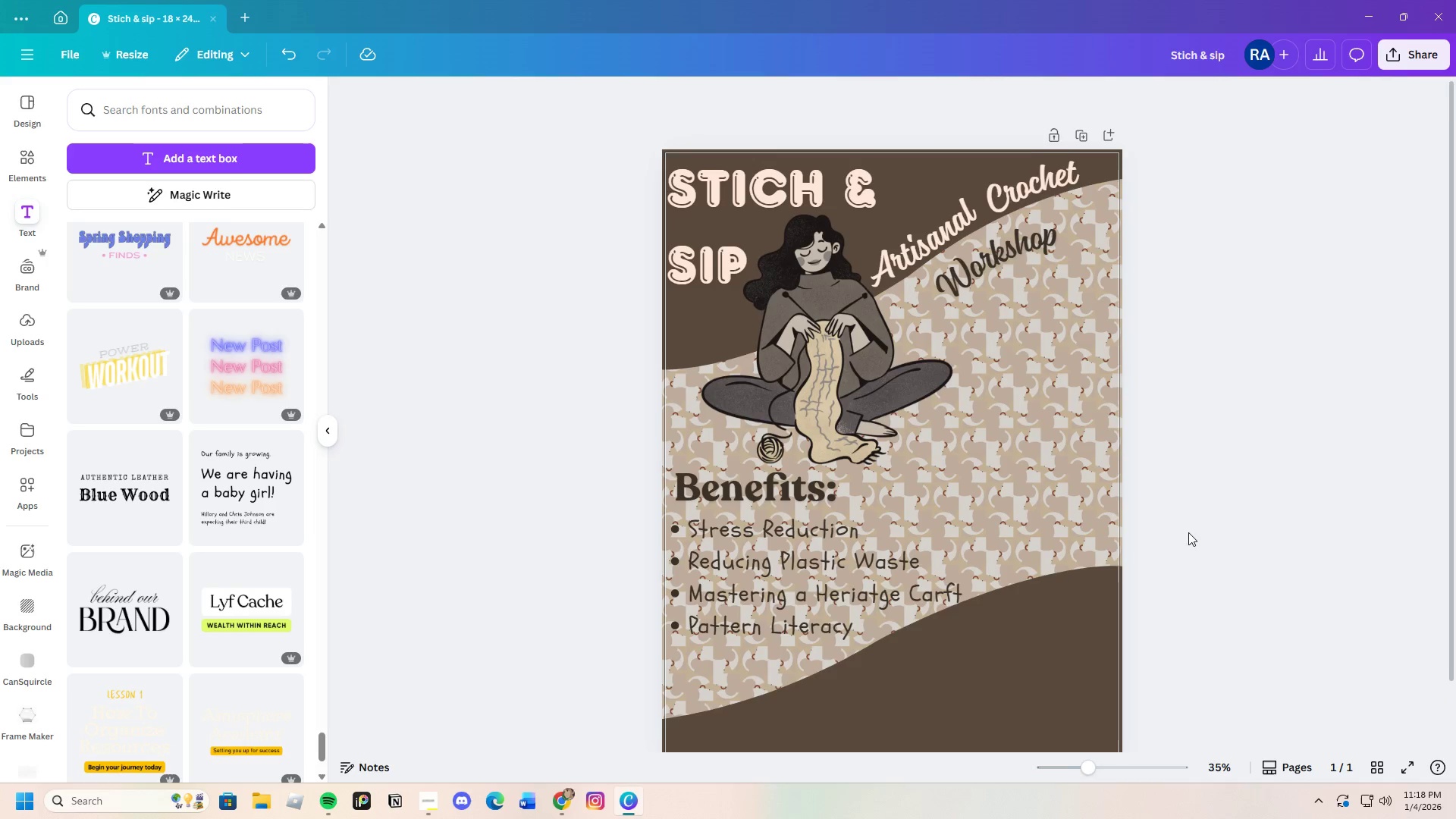 
scroll: coordinate [1188, 532], scroll_direction: down, amount: 3.0
 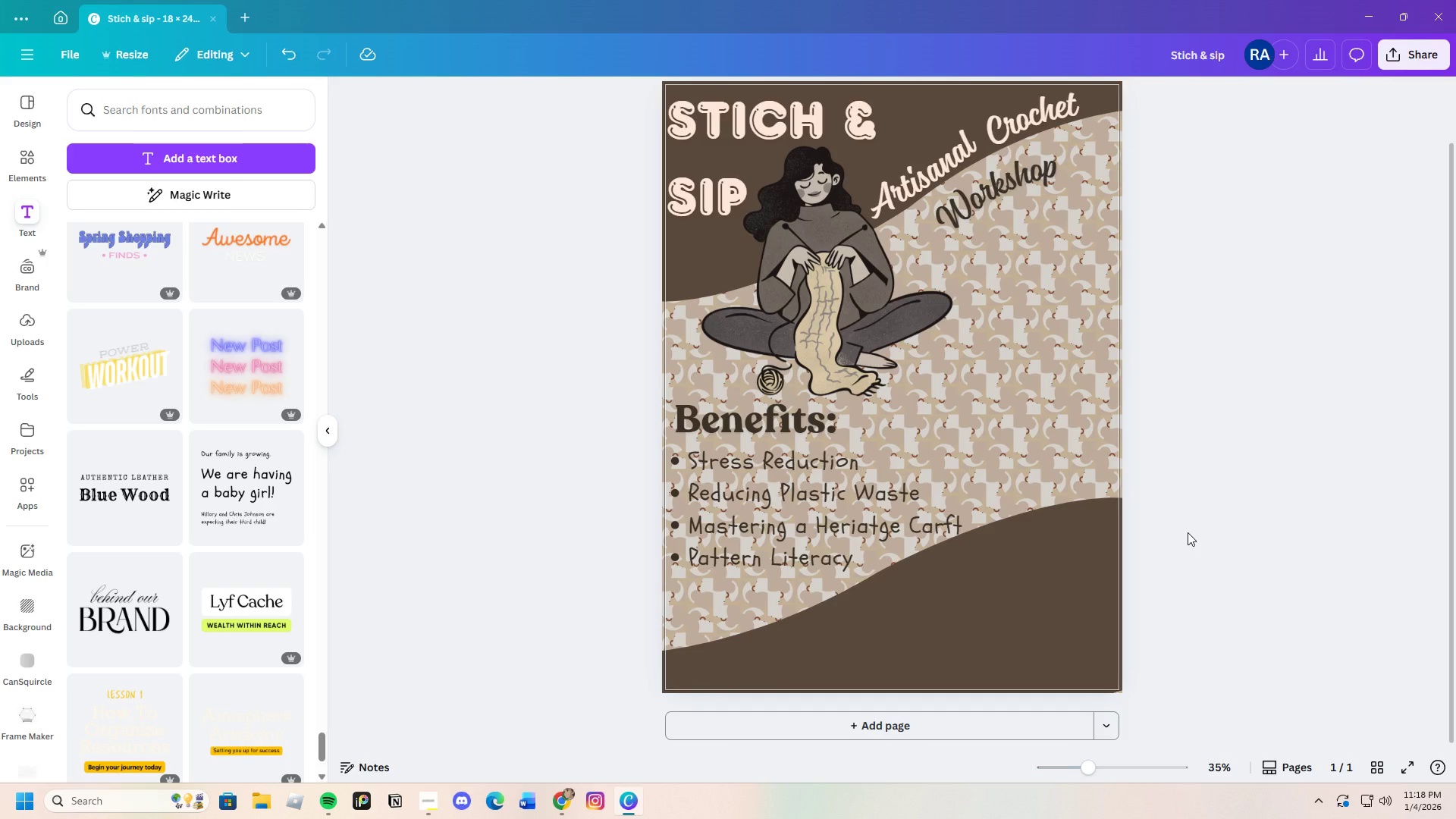 
scroll: coordinate [1188, 532], scroll_direction: up, amount: 1.0
 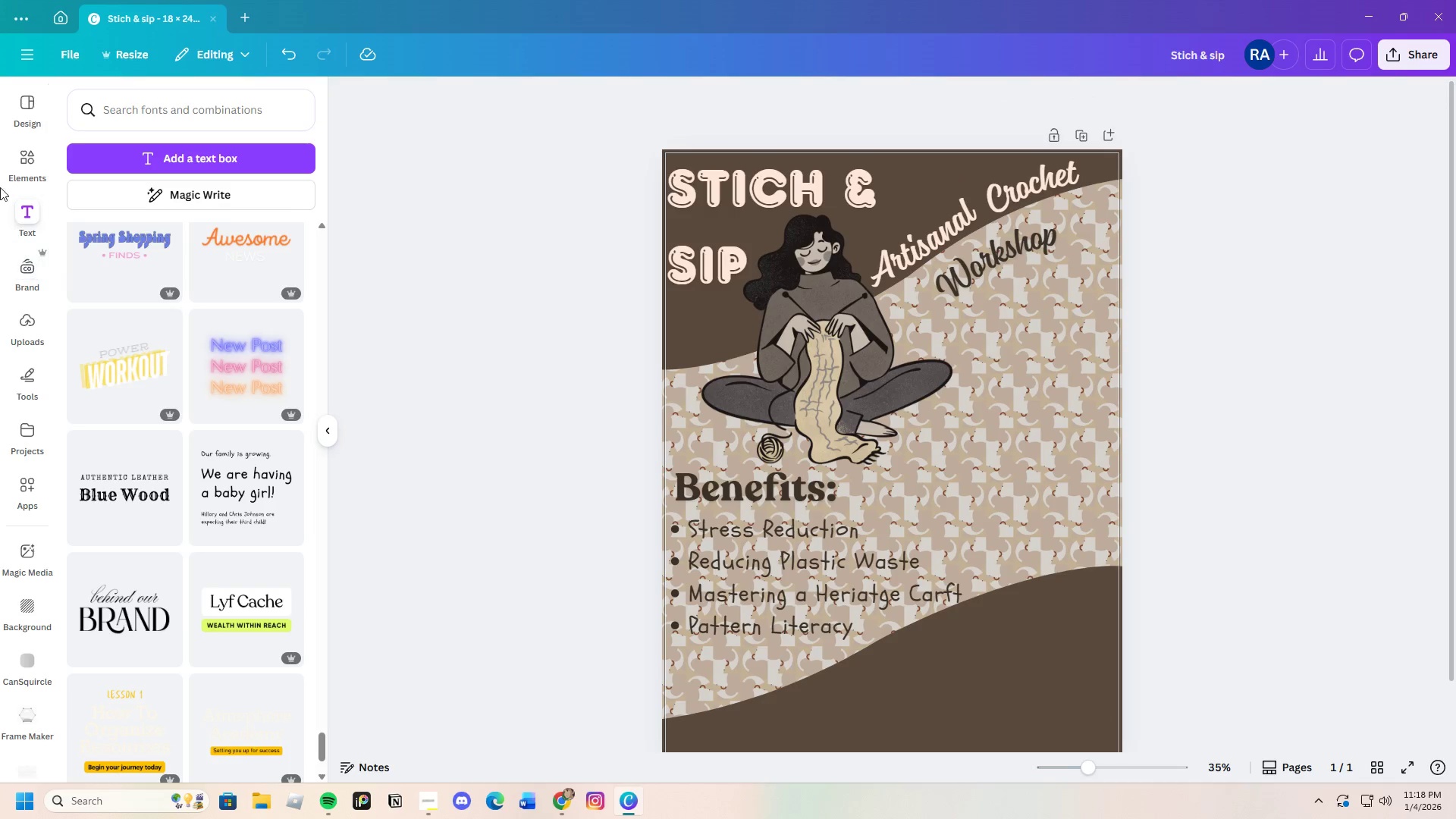 
left_click([25, 158])
 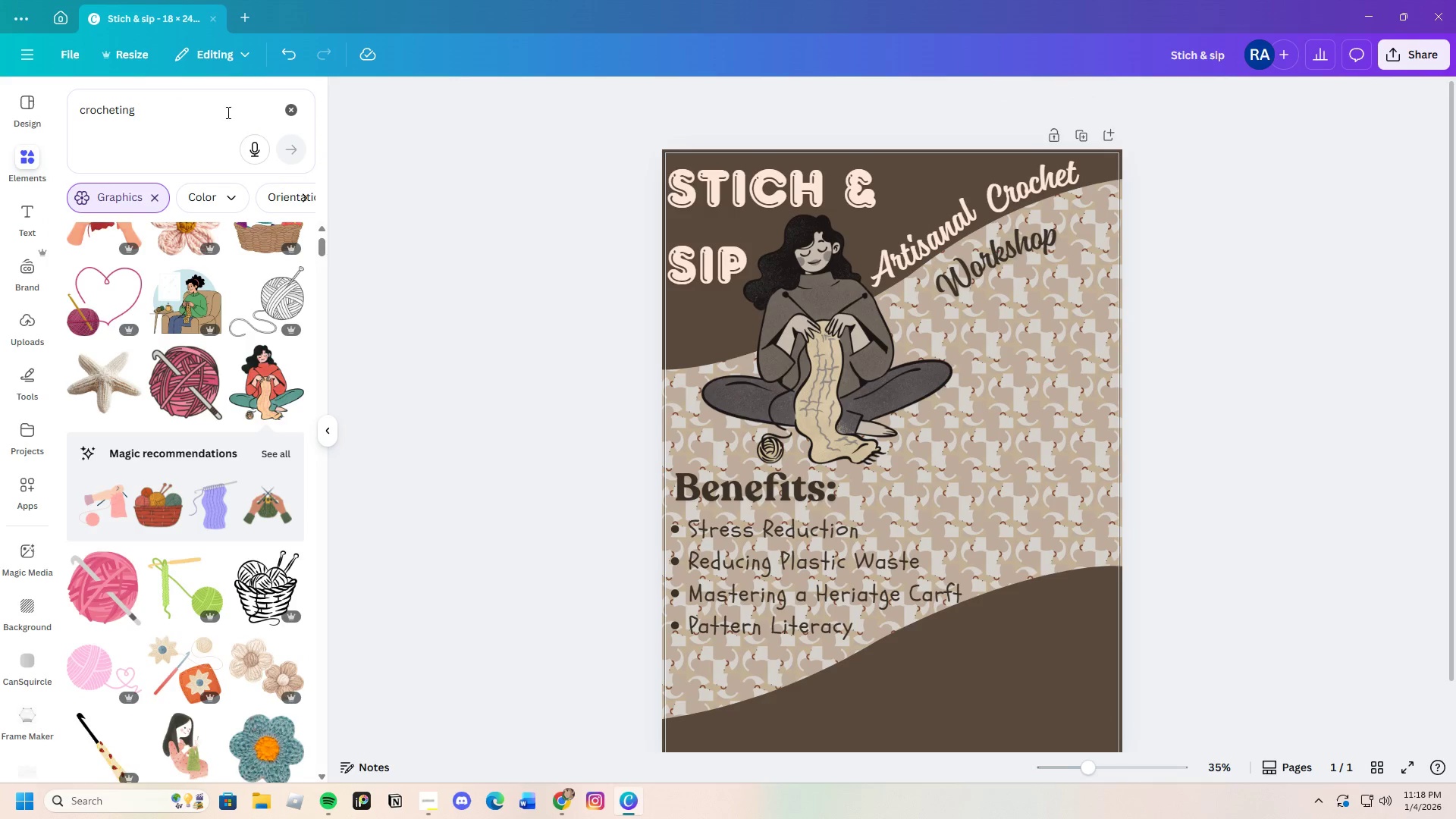 
left_click([289, 107])
 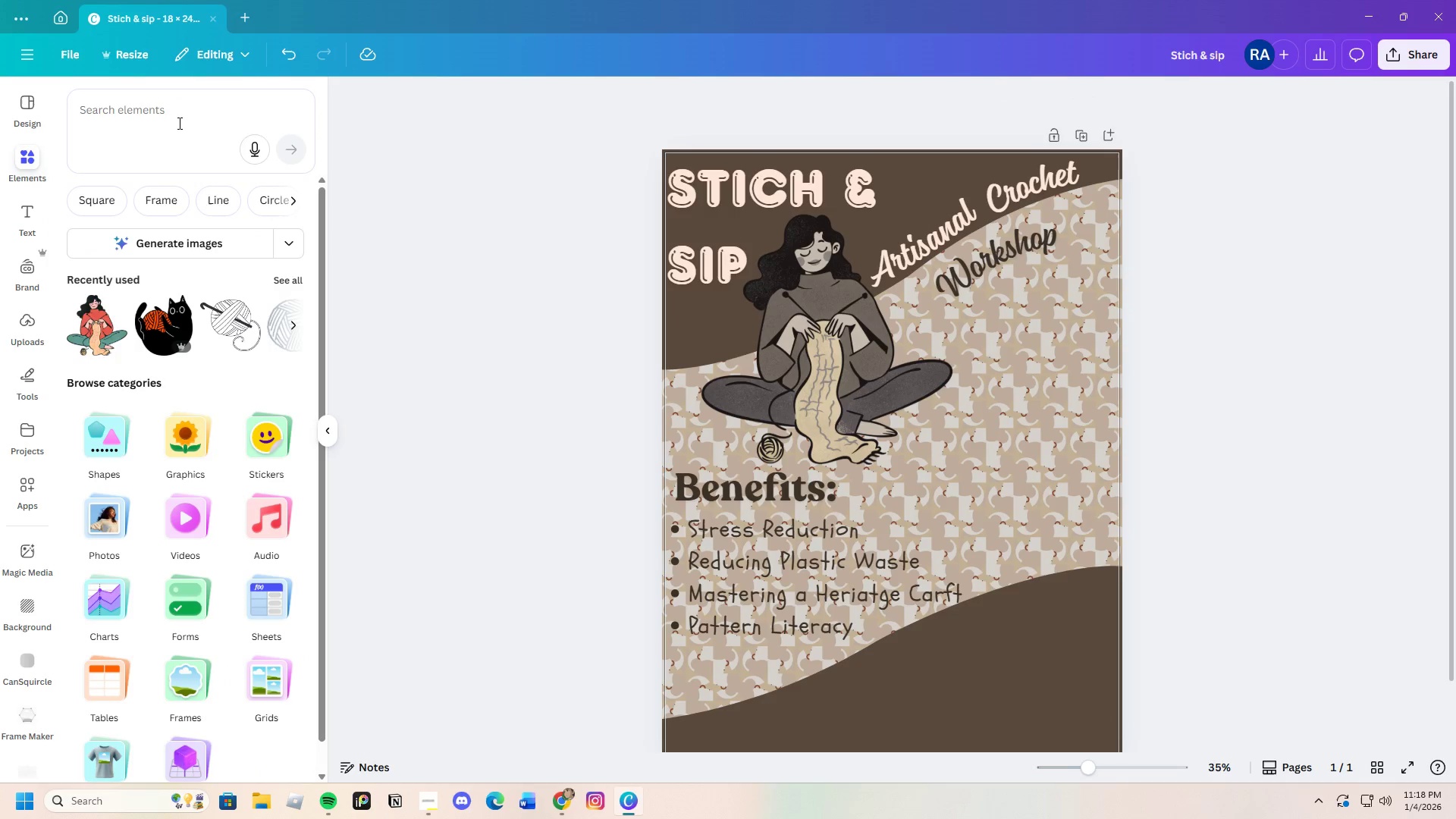 
left_click([187, 118])
 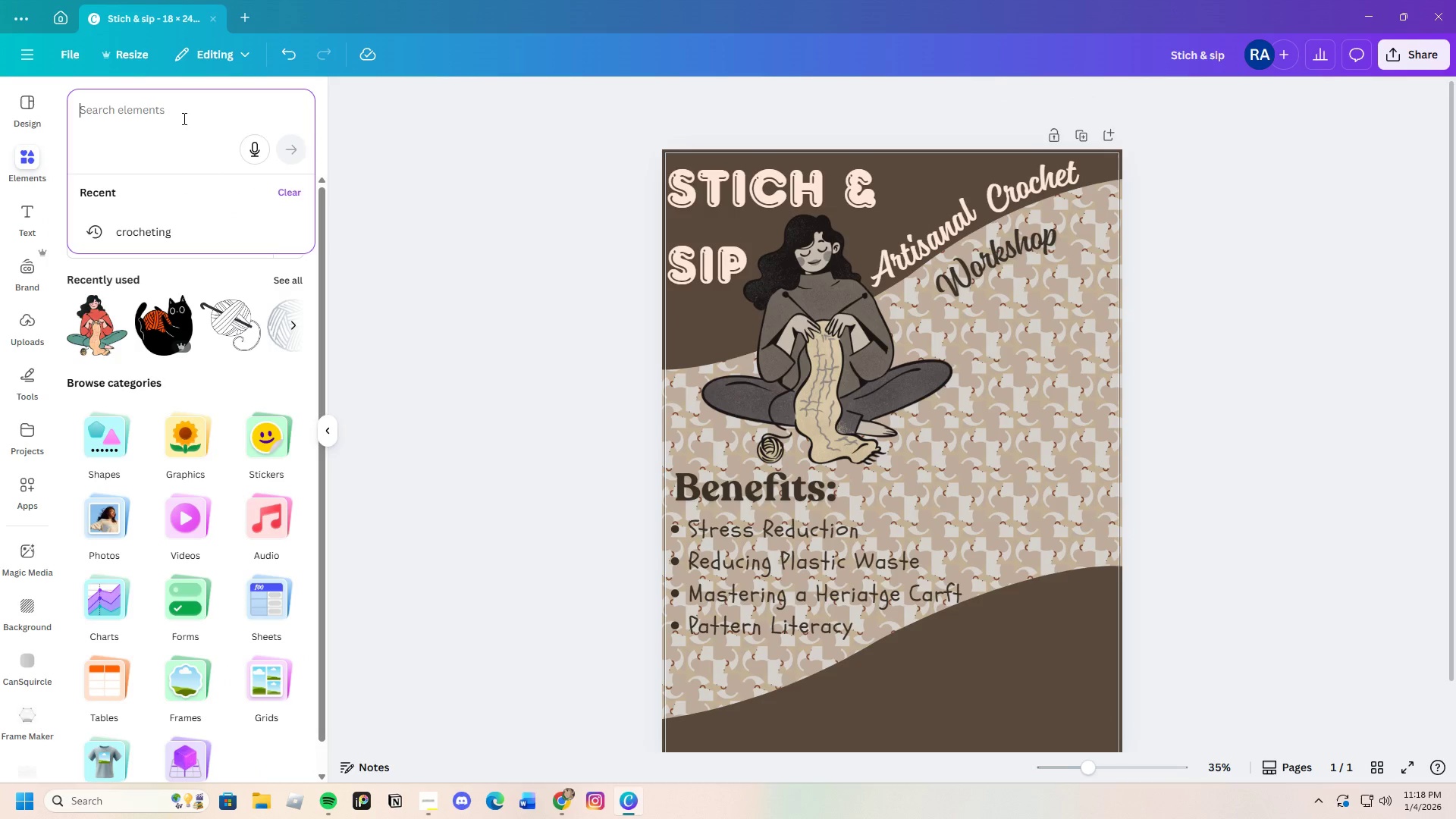 
type(shapes)
 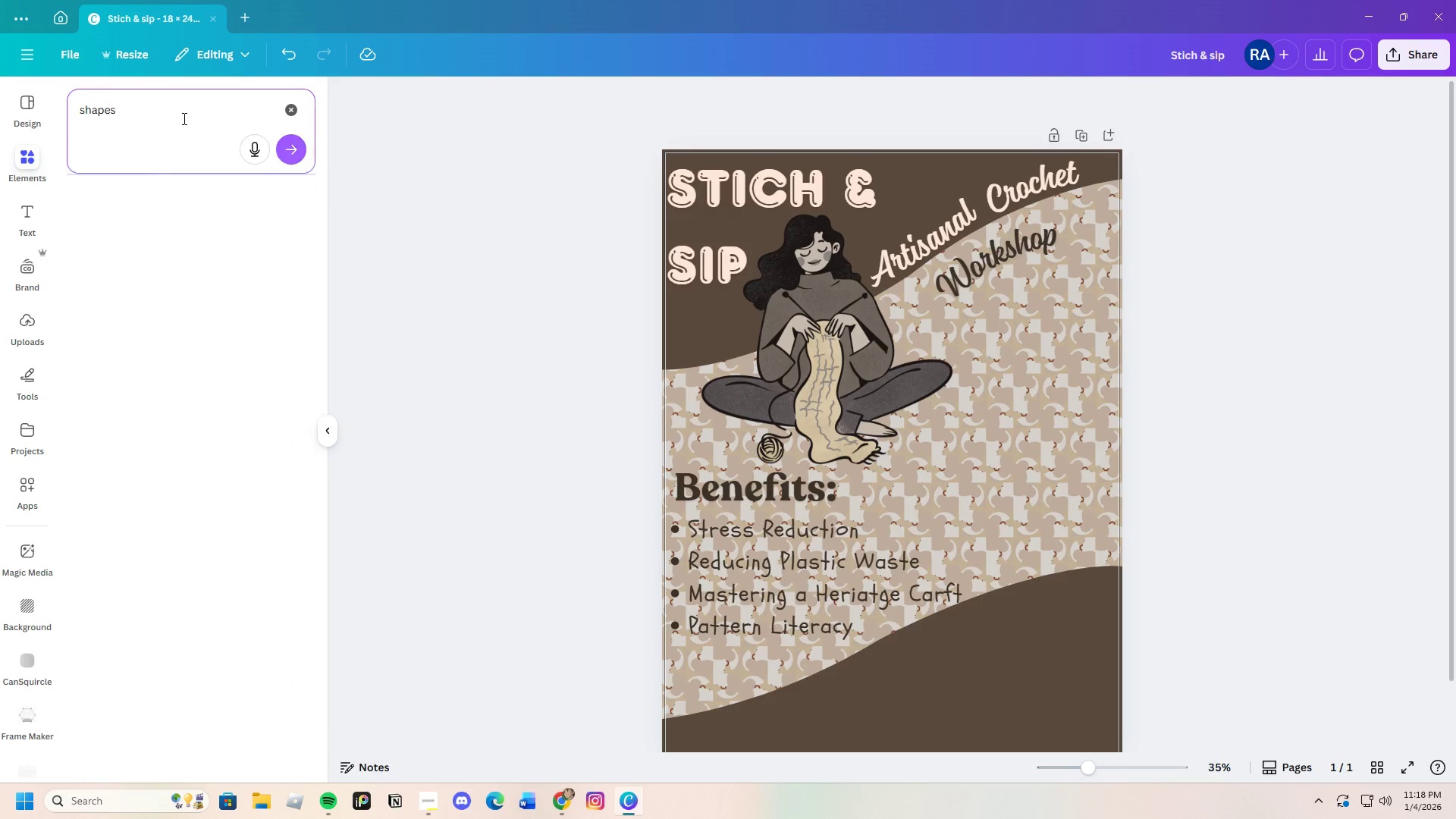 
key(Enter)
 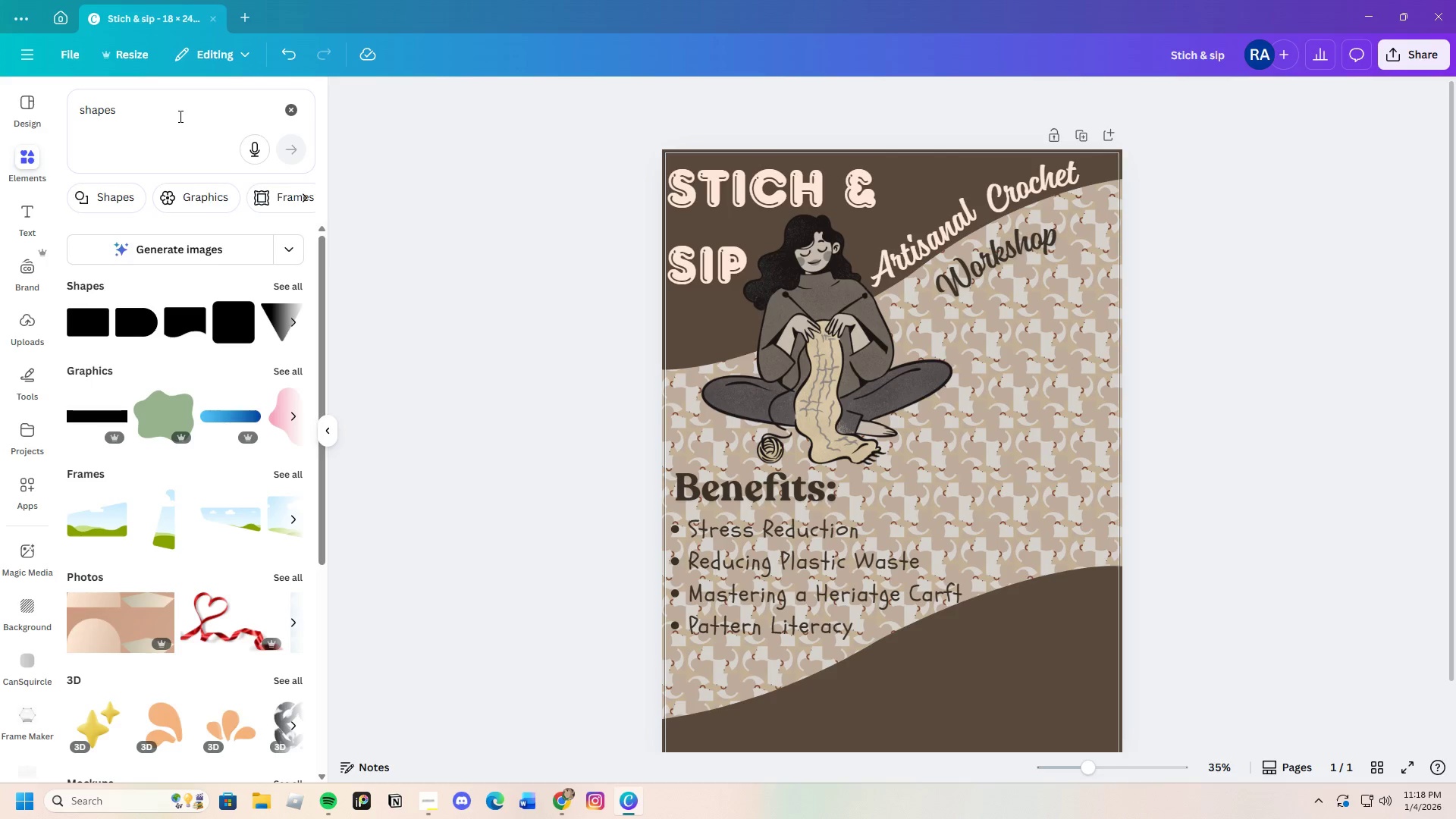 
left_click([293, 287])
 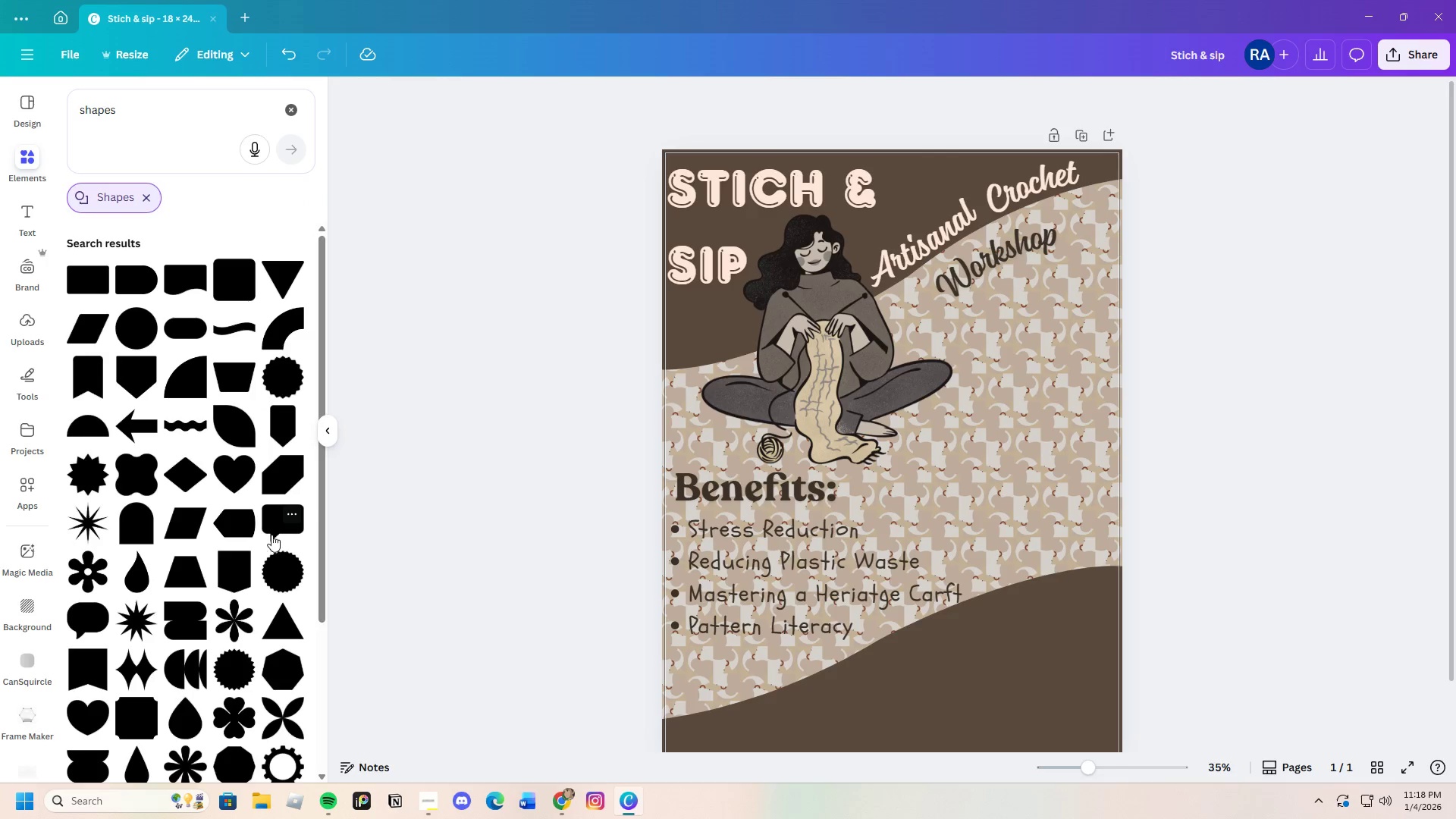 
wait(9.06)
 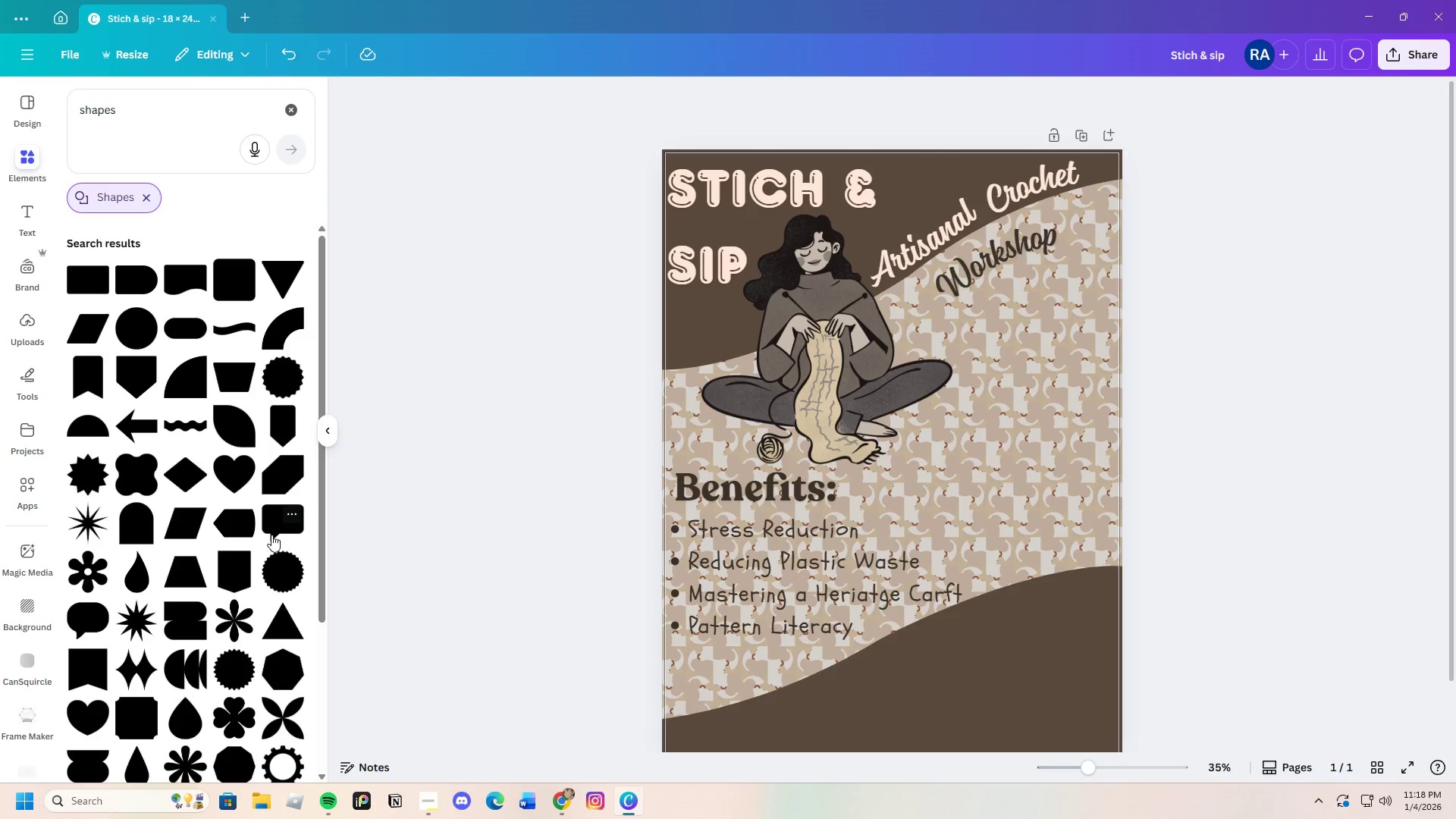 
left_click([563, 99])
 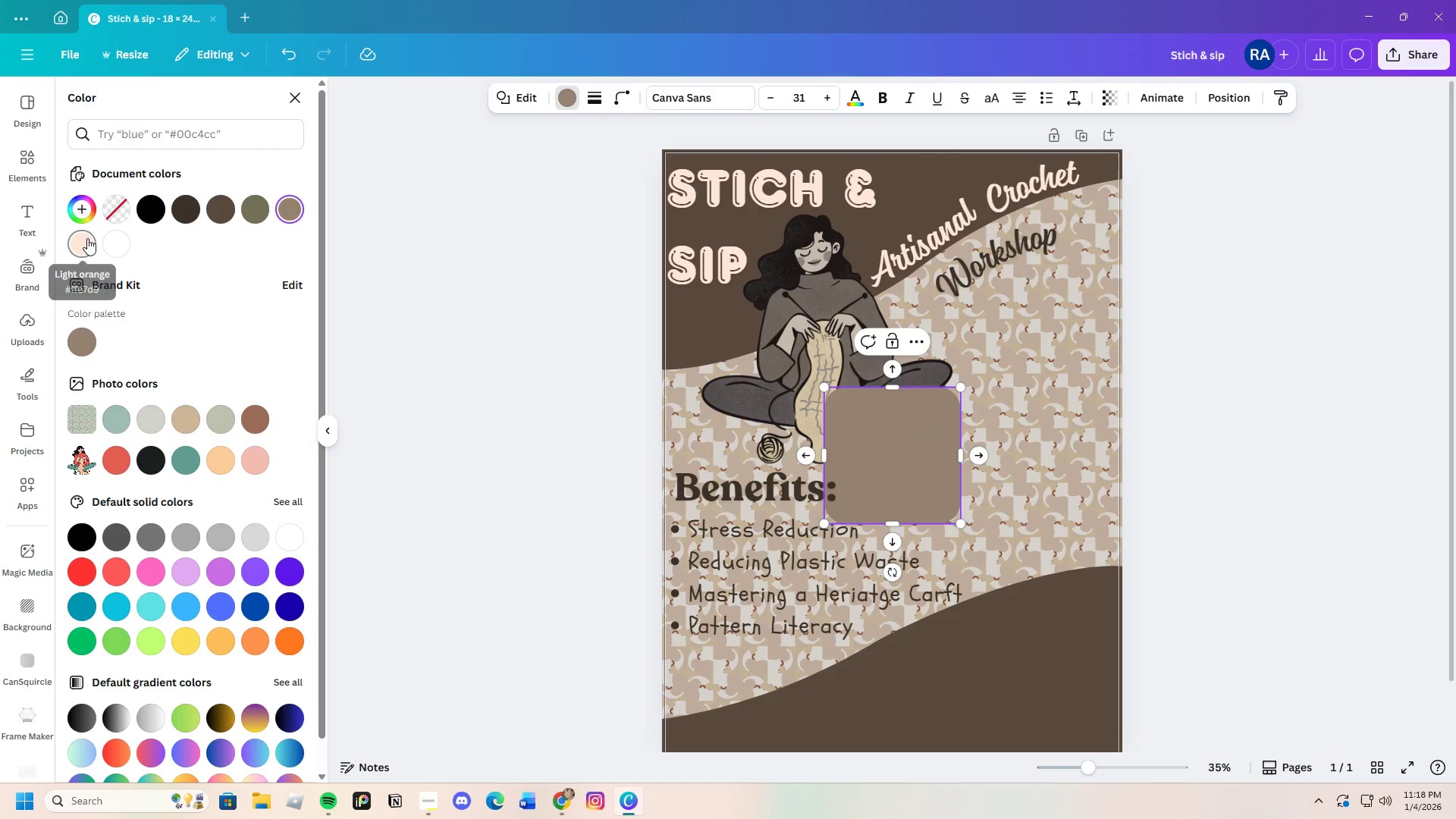 
left_click([87, 238])
 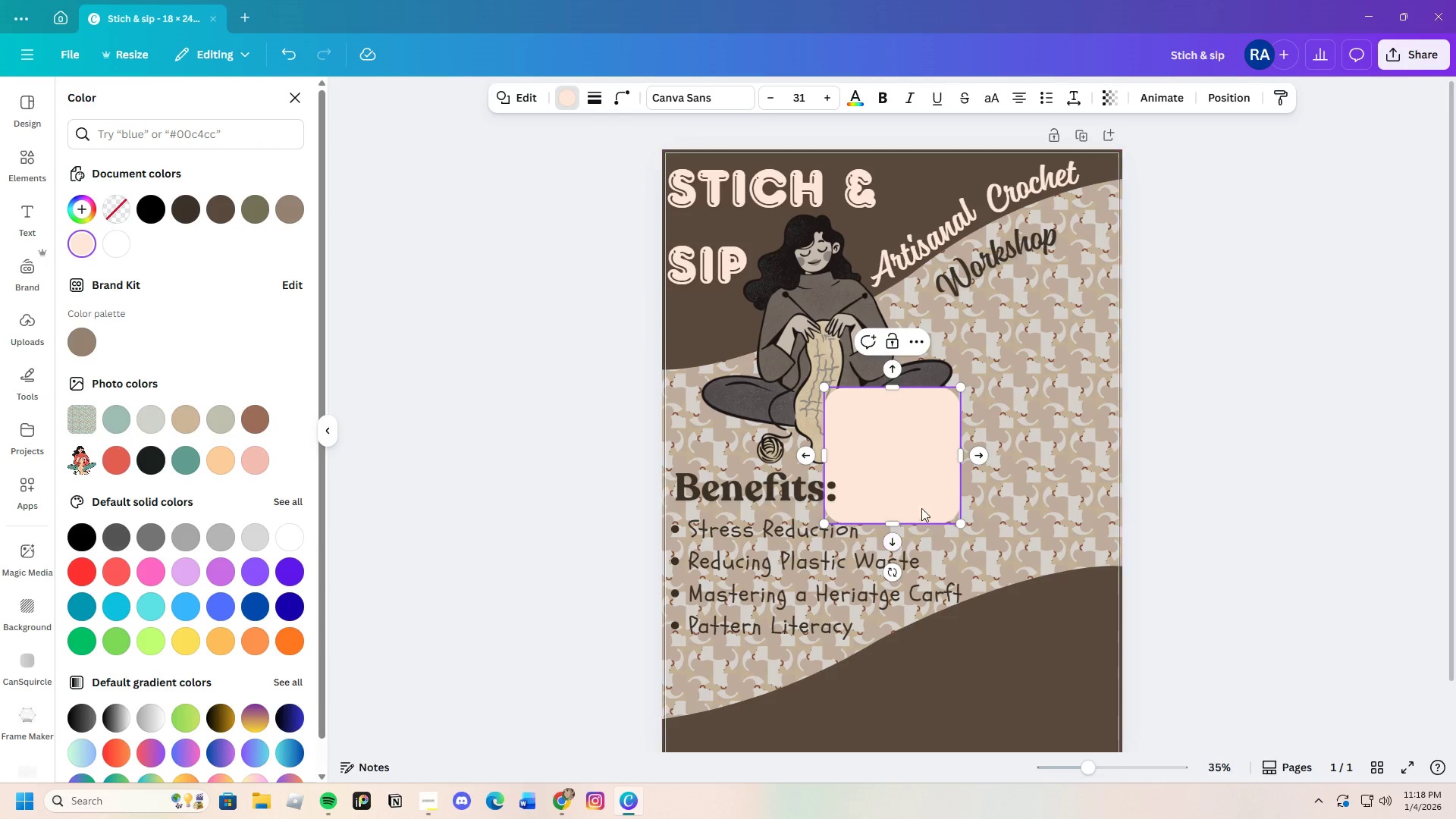 
left_click_drag(start_coordinate=[911, 463], to_coordinate=[864, 604])
 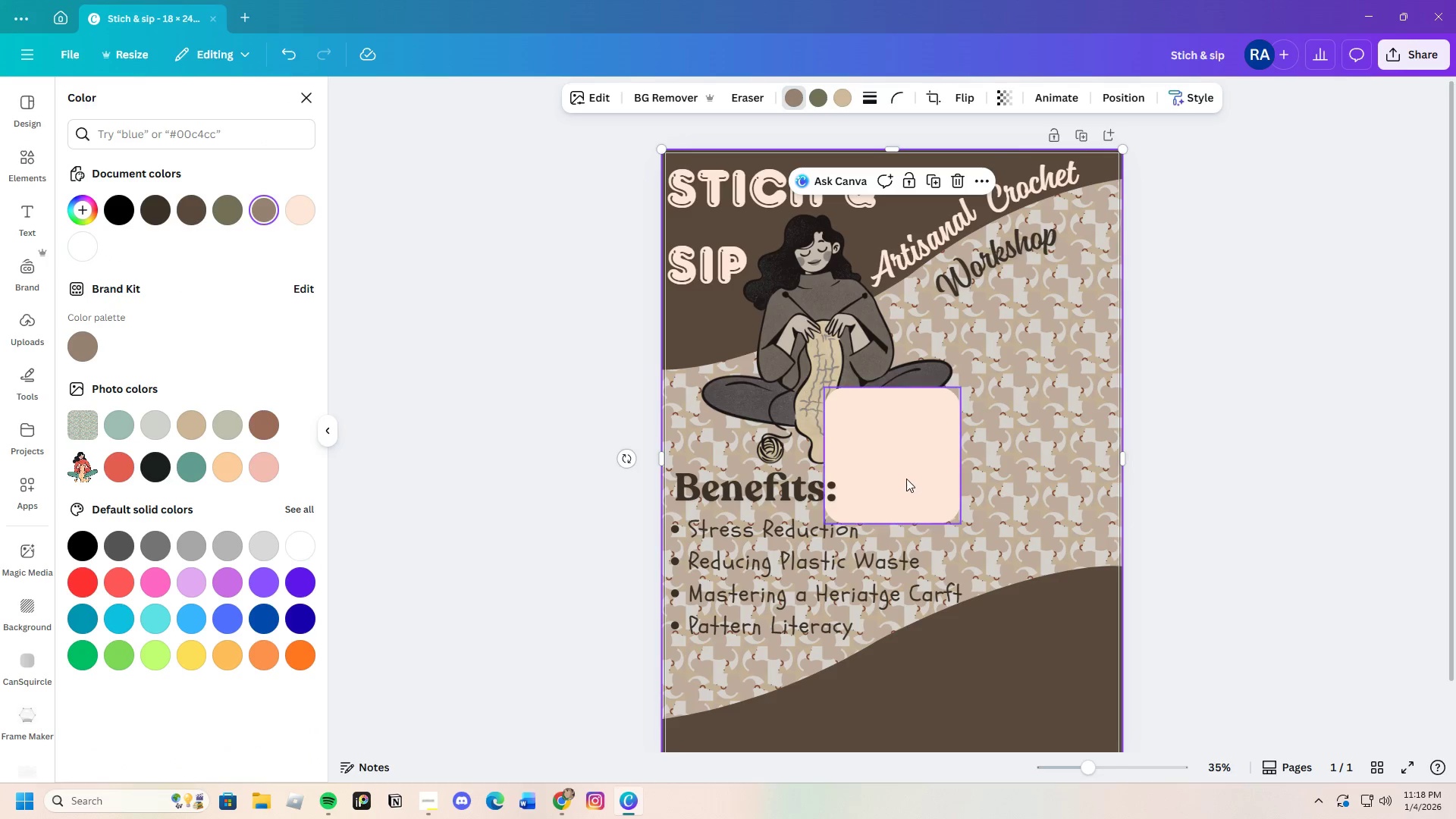 
left_click_drag(start_coordinate=[909, 472], to_coordinate=[752, 598])
 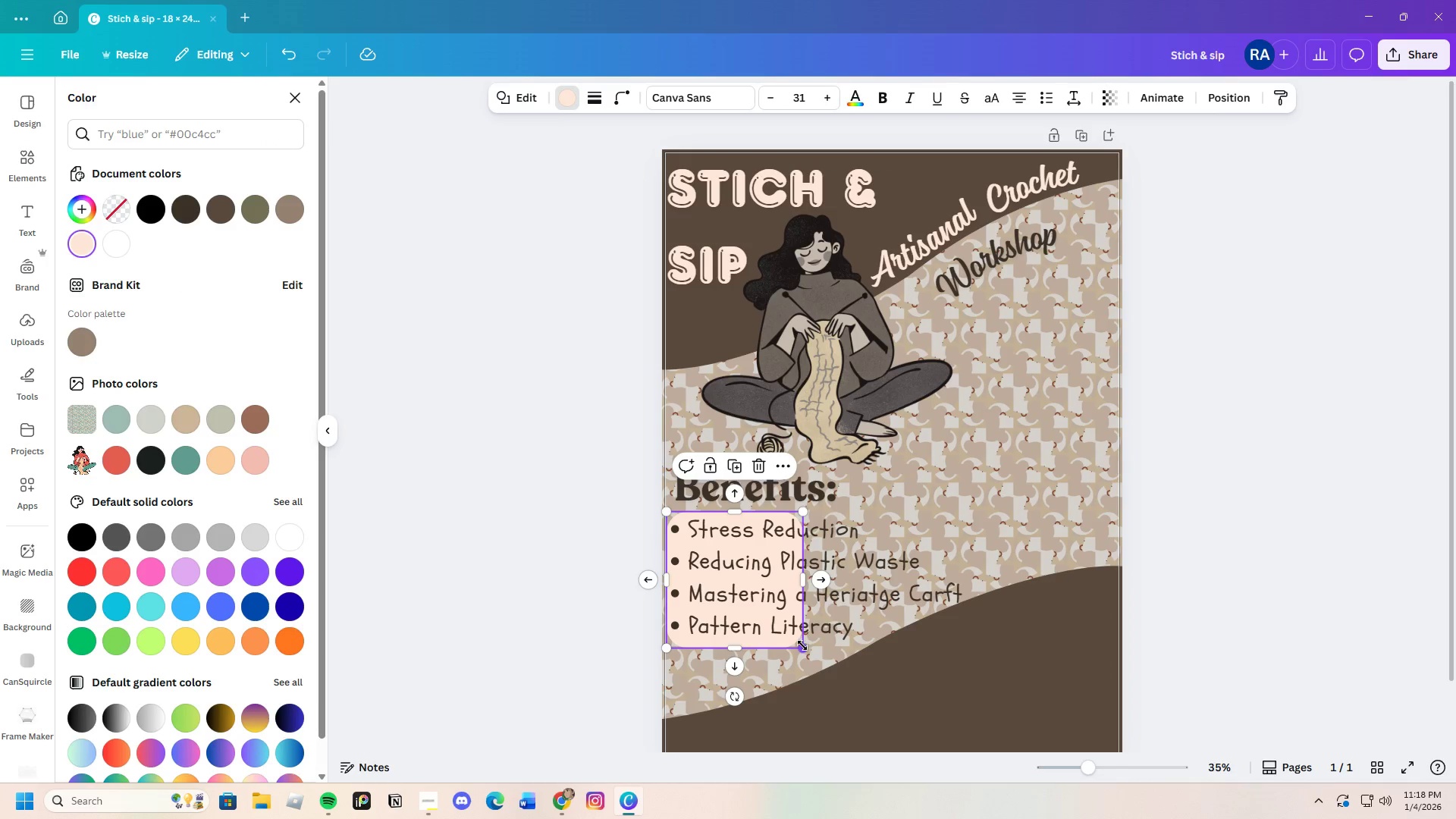 
left_click_drag(start_coordinate=[802, 645], to_coordinate=[974, 654])
 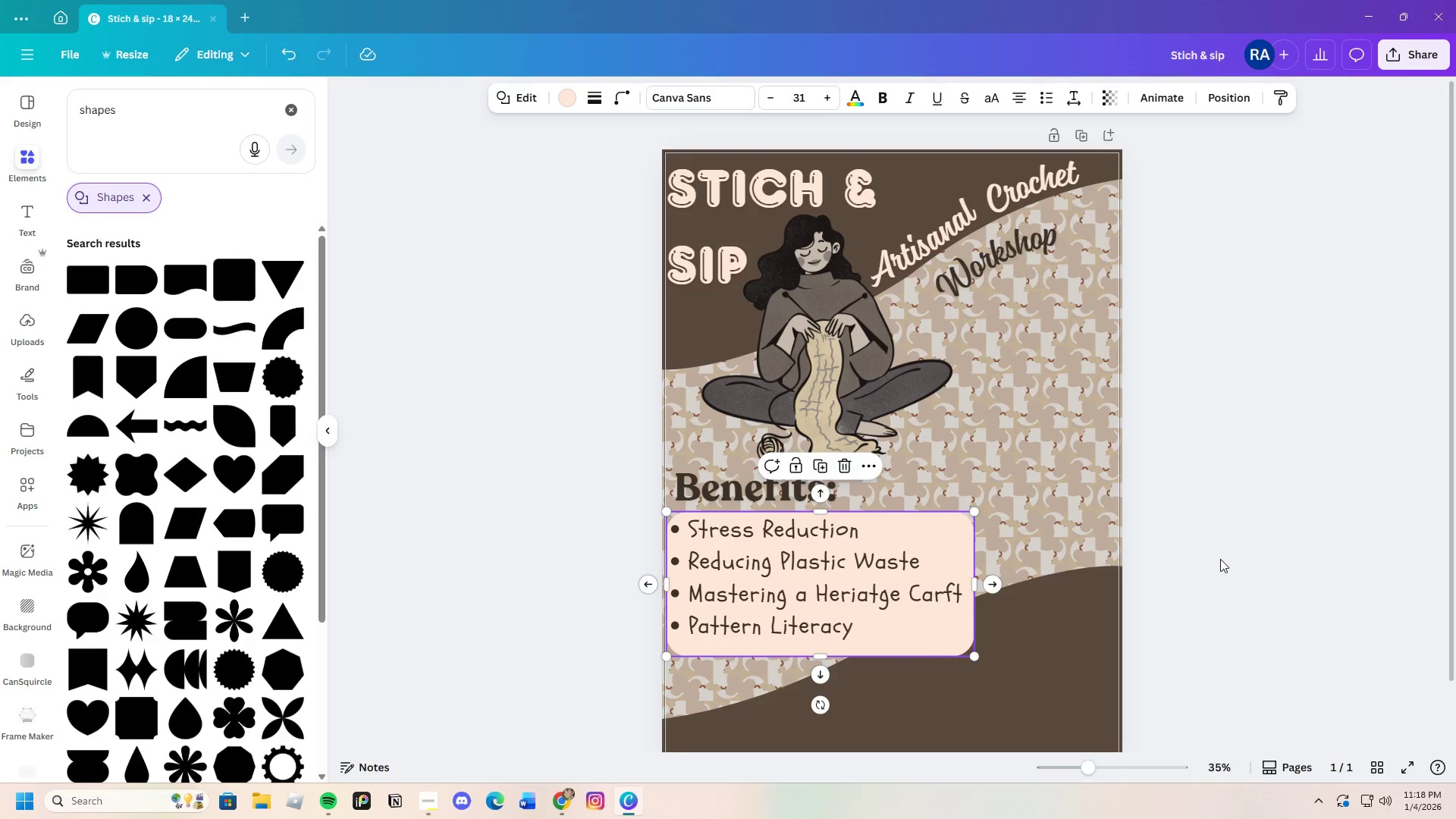 
left_click([1219, 558])
 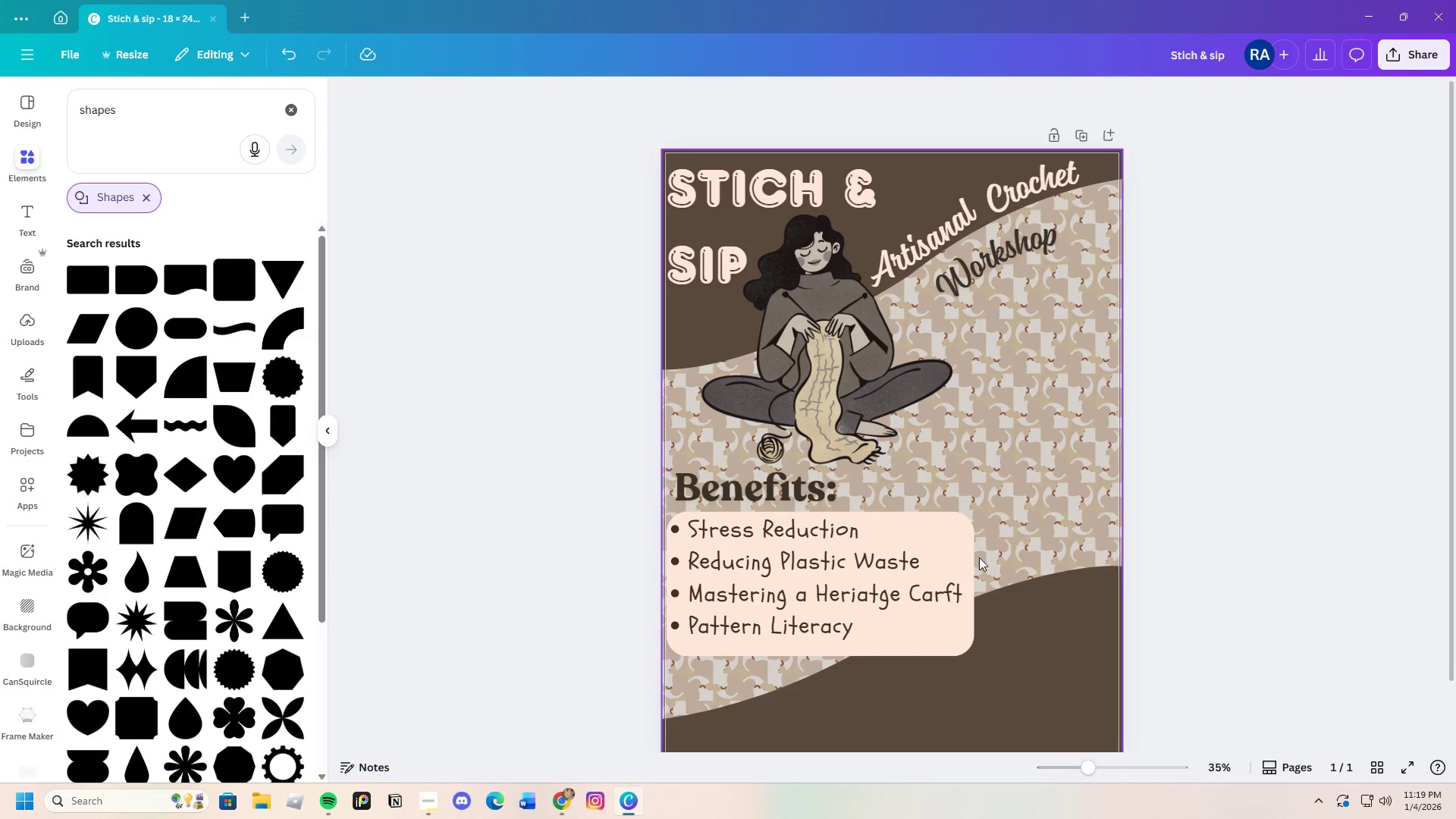 
left_click_drag(start_coordinate=[946, 547], to_coordinate=[929, 548])
 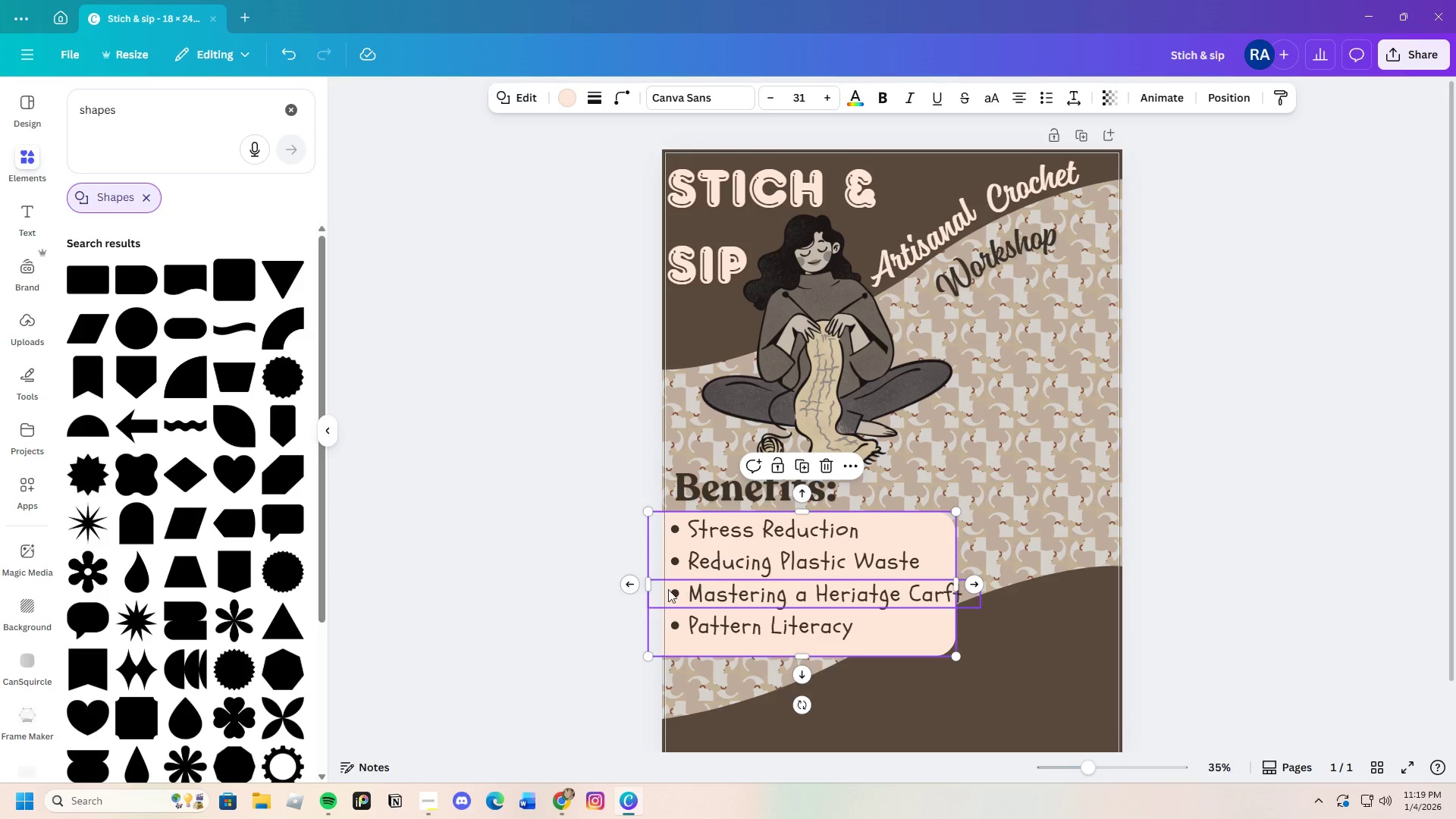 
left_click_drag(start_coordinate=[648, 583], to_coordinate=[663, 581])
 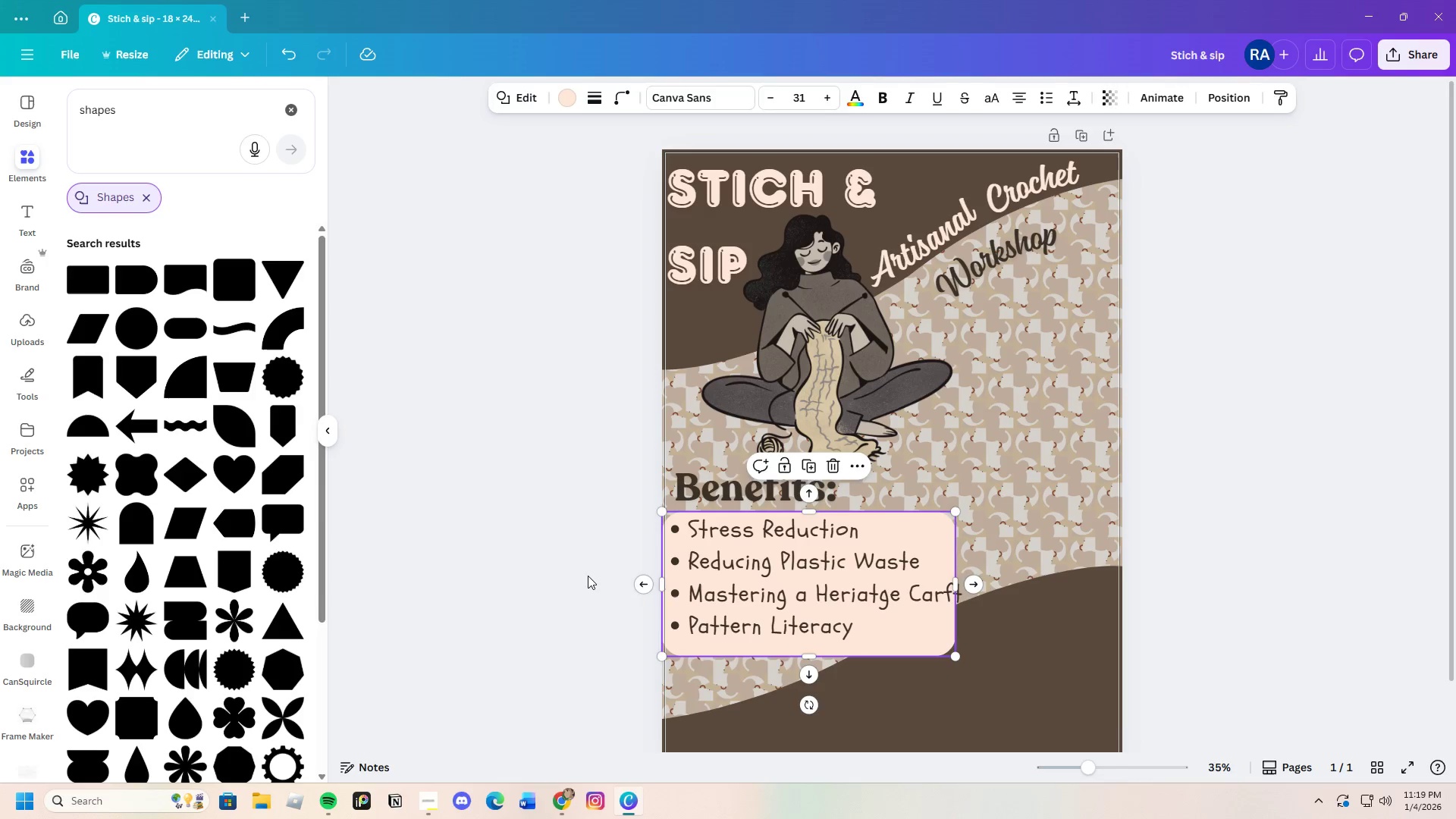 
left_click([588, 576])
 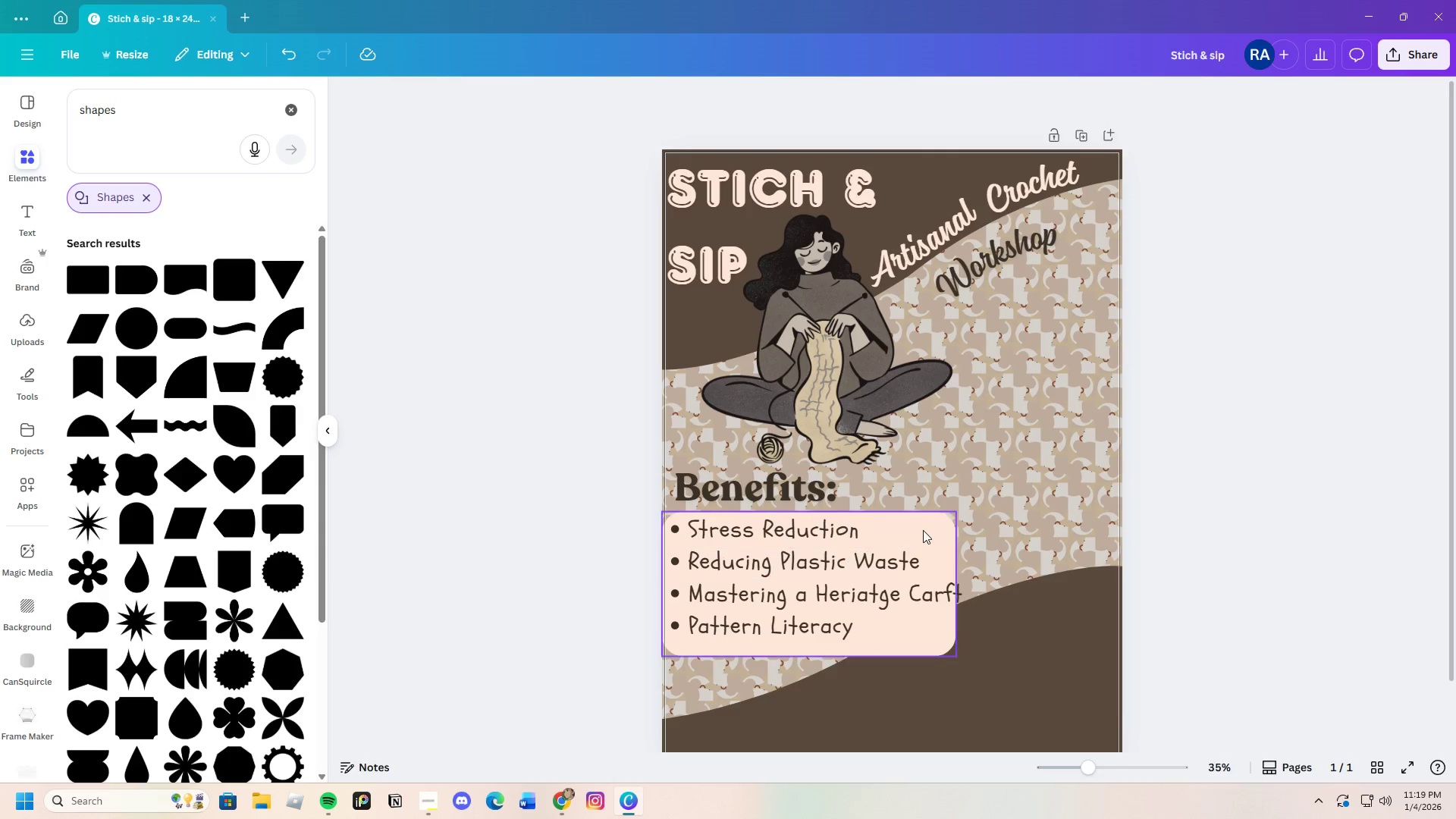 
left_click([925, 528])
 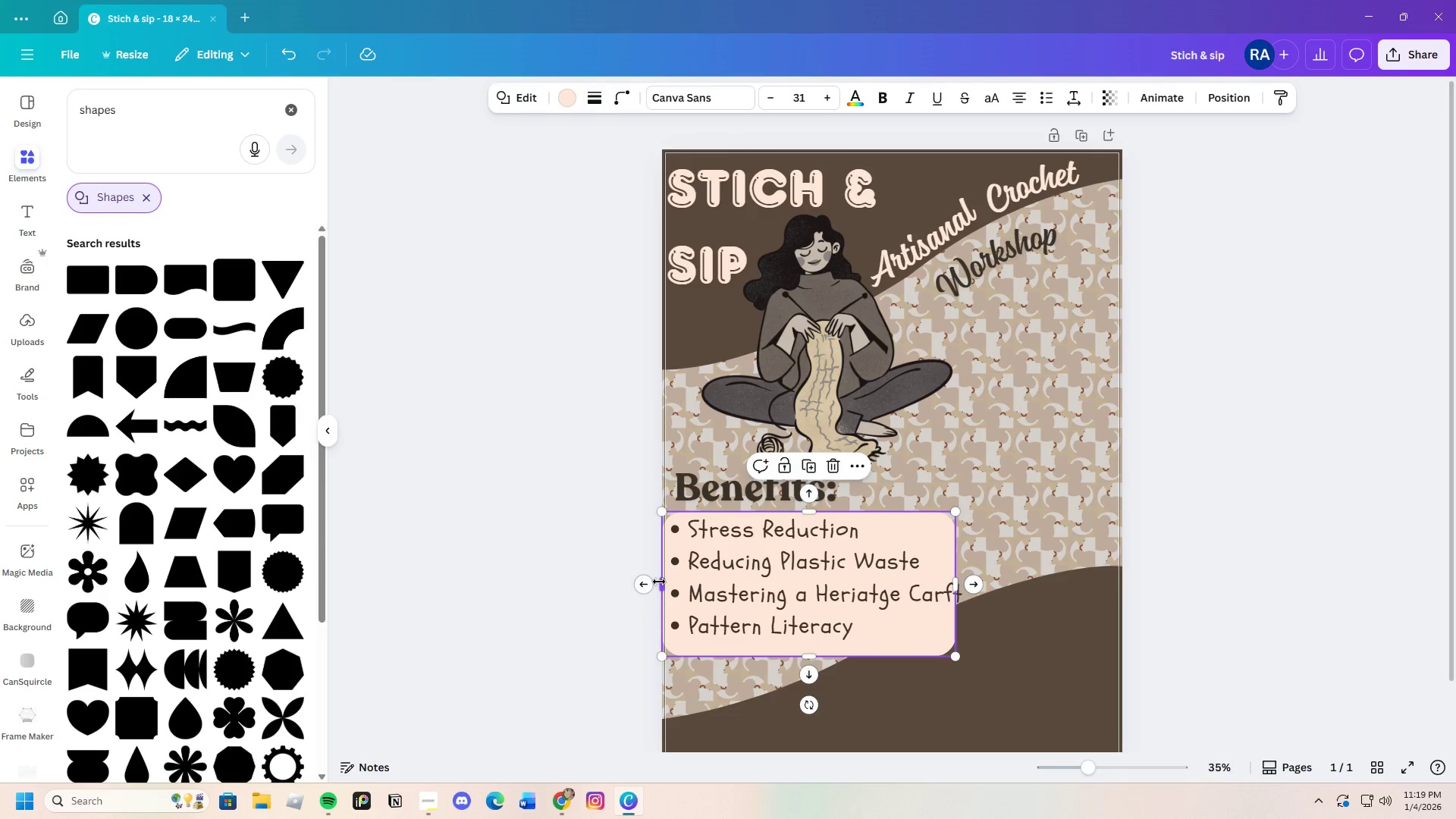 
left_click_drag(start_coordinate=[659, 582], to_coordinate=[640, 582])
 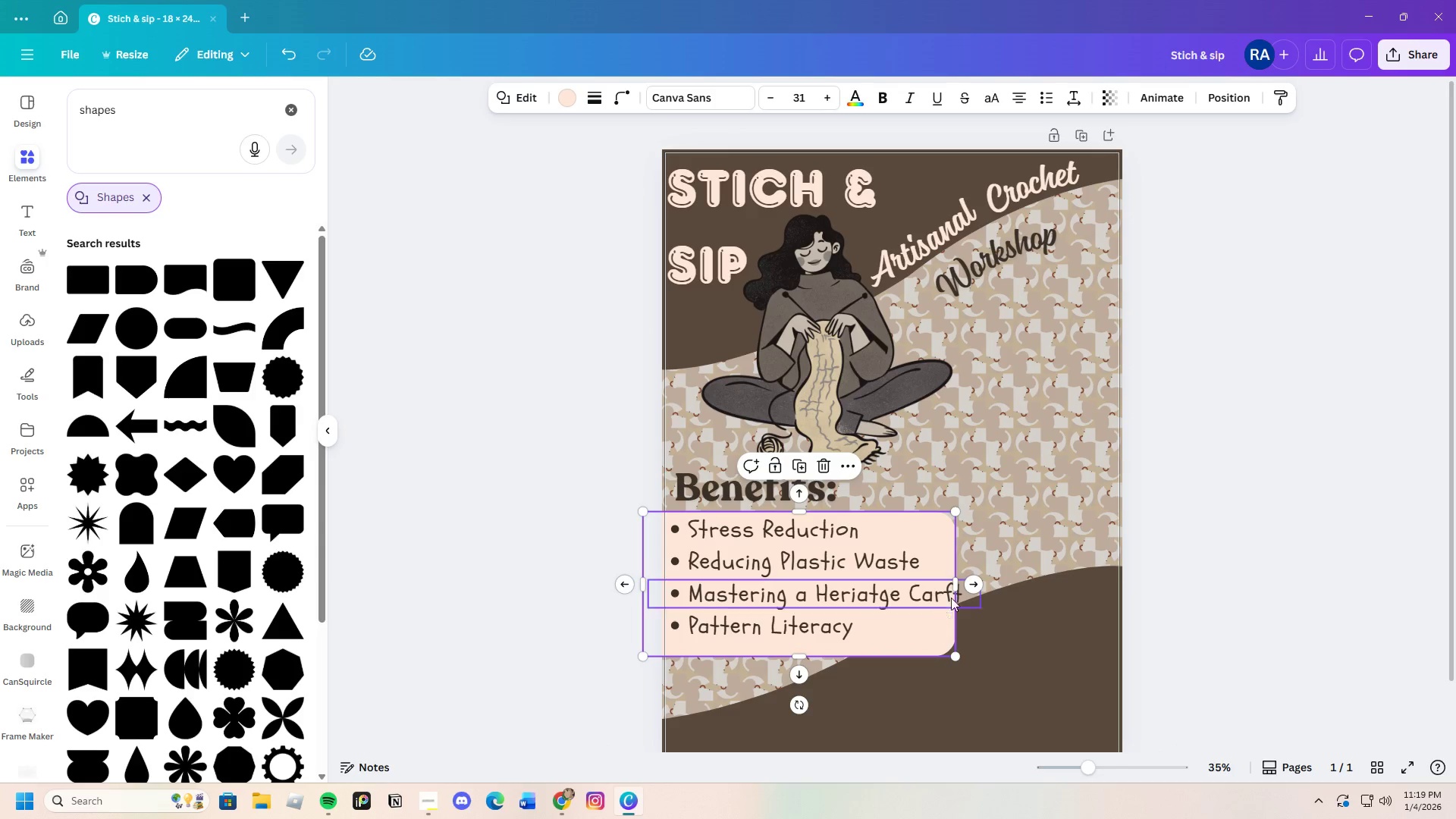 
left_click_drag(start_coordinate=[958, 586], to_coordinate=[974, 582])
 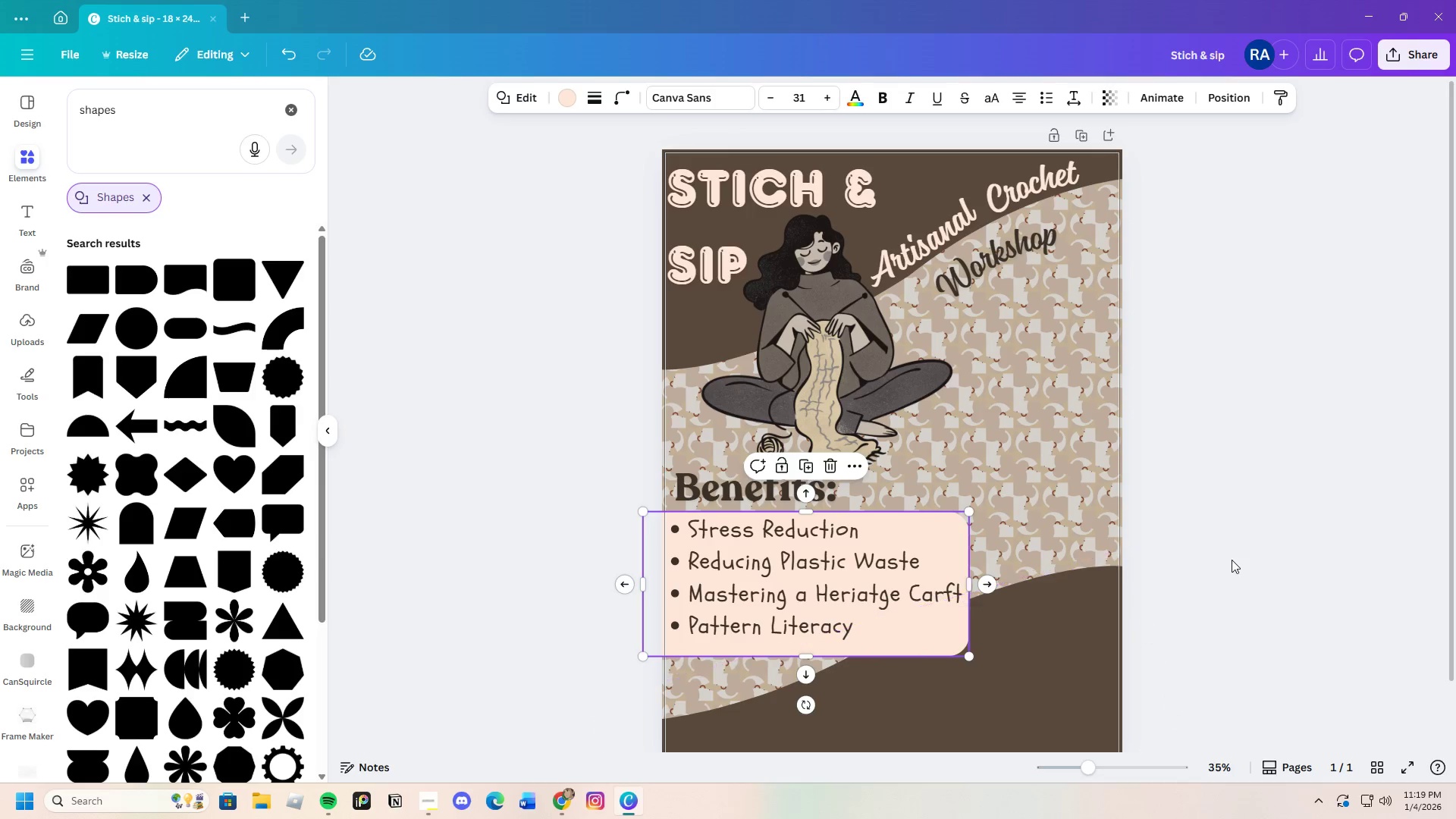 
left_click([1231, 559])
 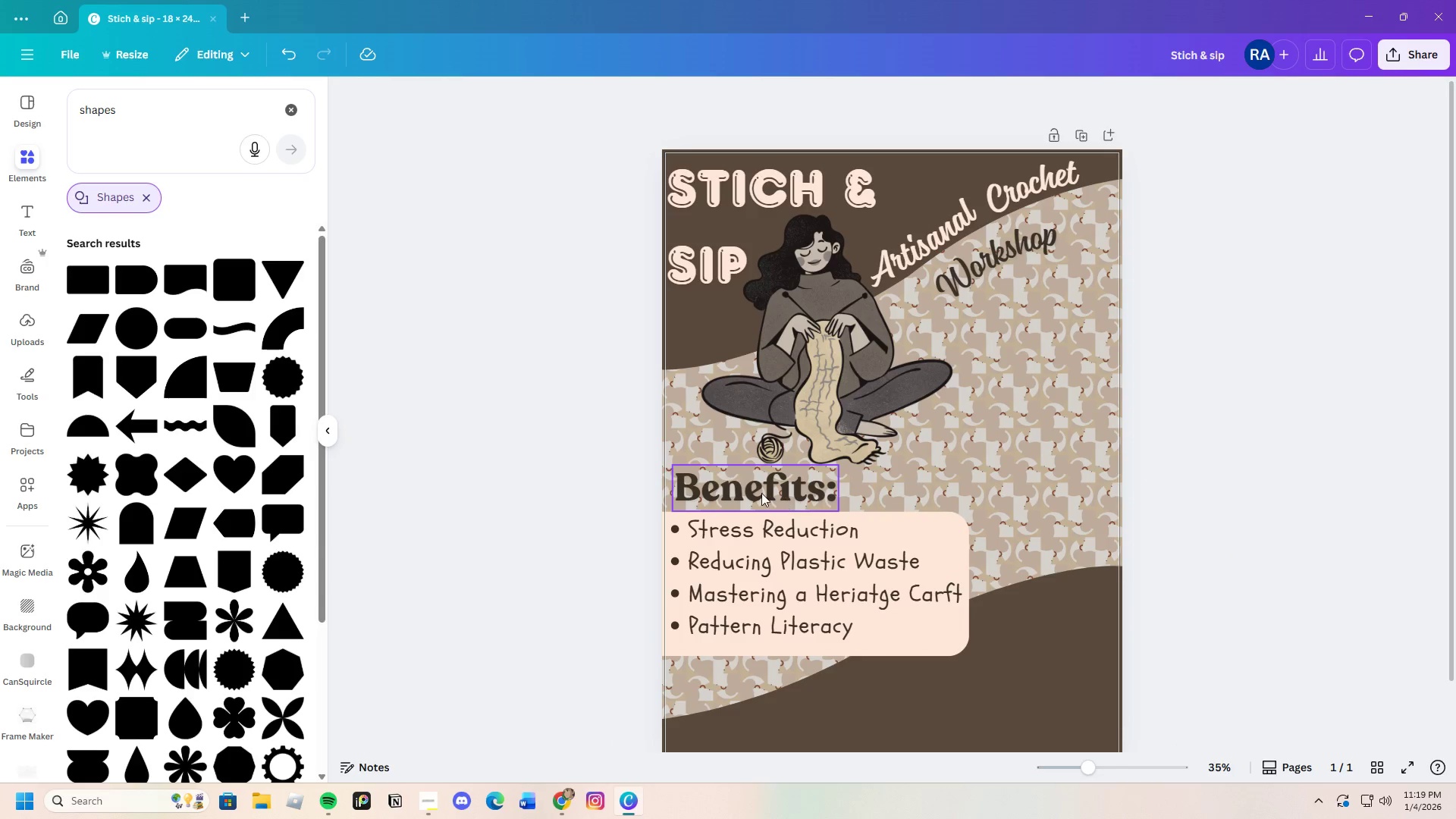 
left_click([29, 217])
 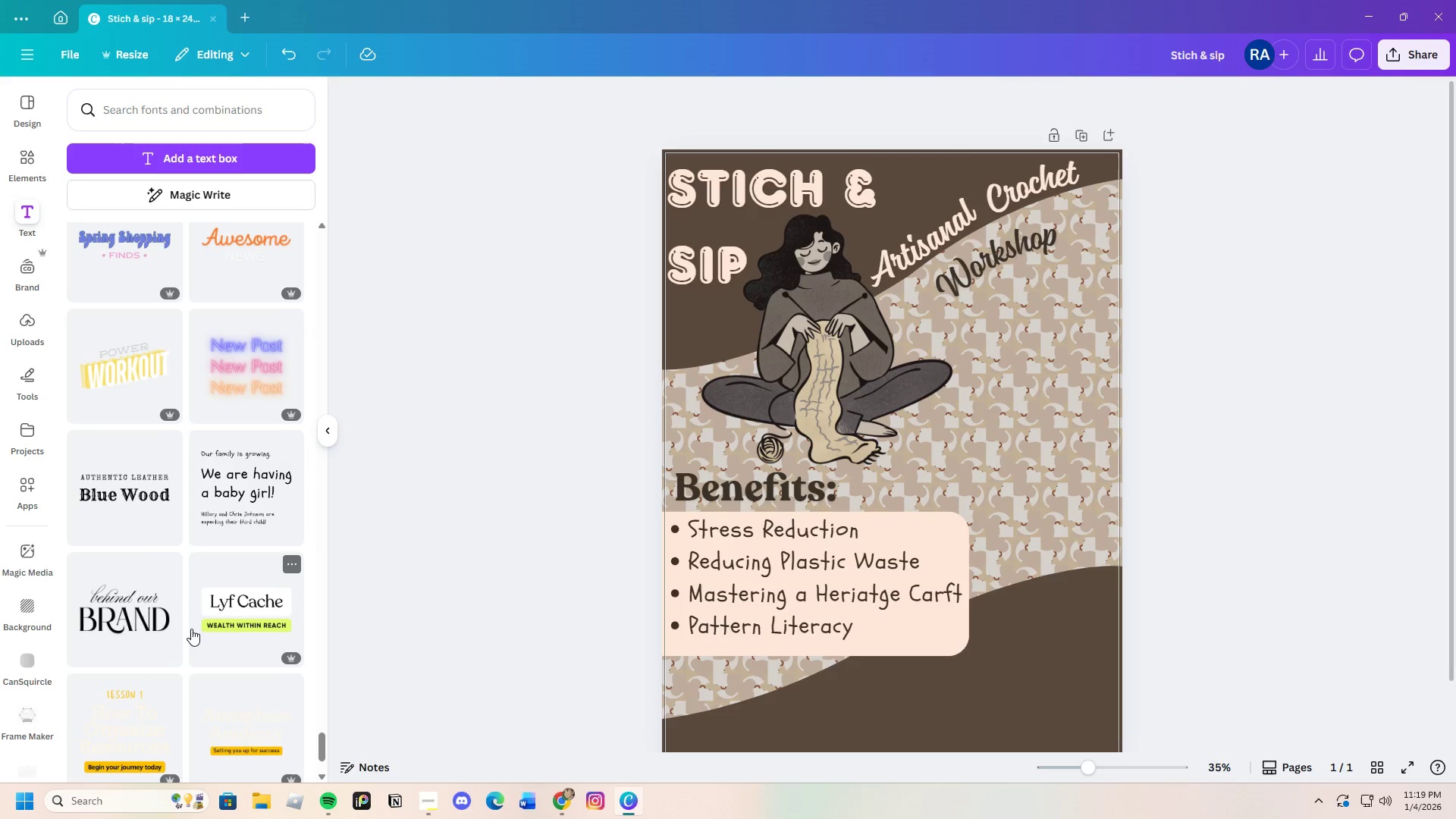 
scroll: coordinate [186, 615], scroll_direction: down, amount: 7.0
 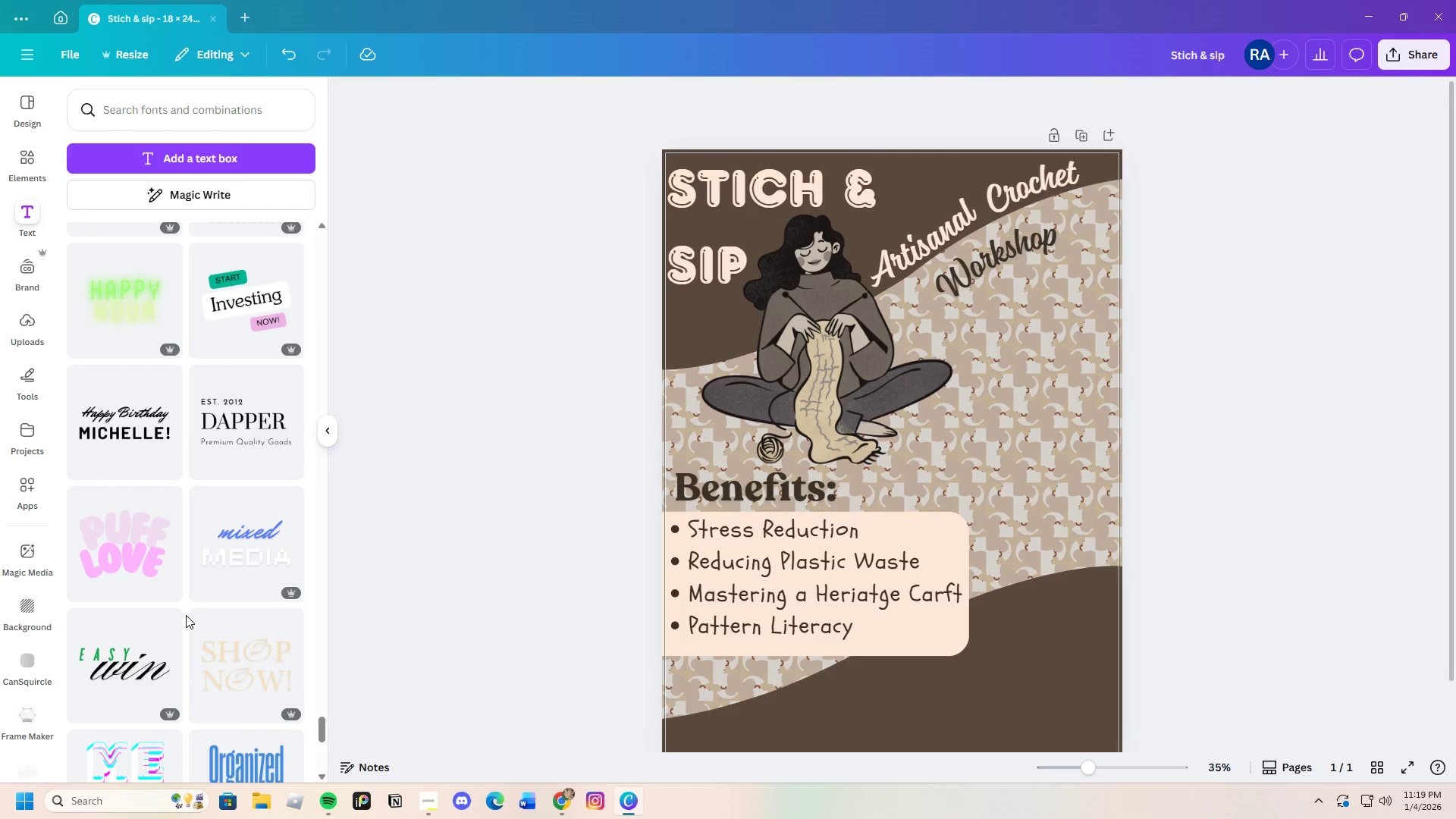 
mouse_move([196, 595])
 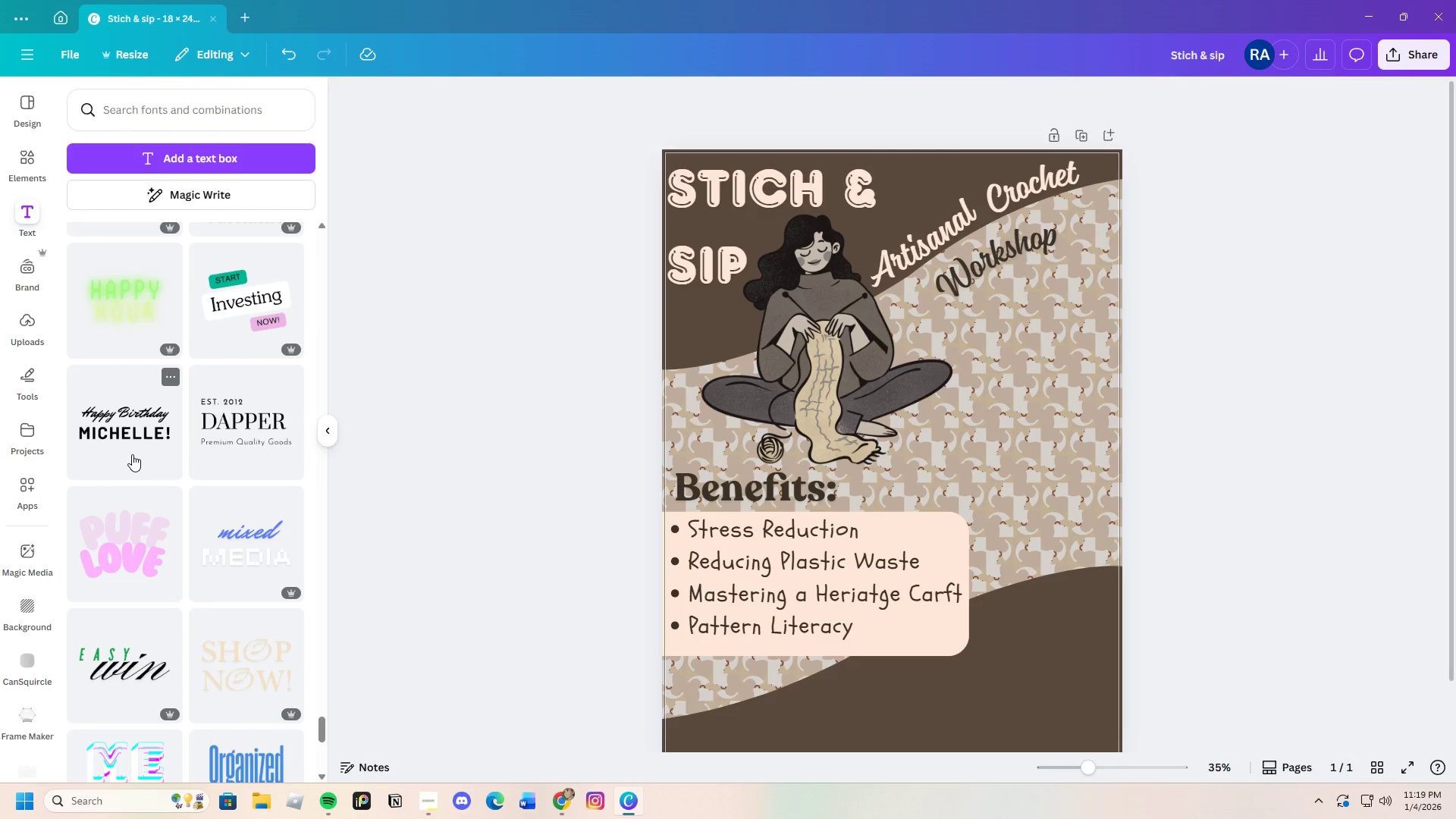 
left_click([132, 454])
 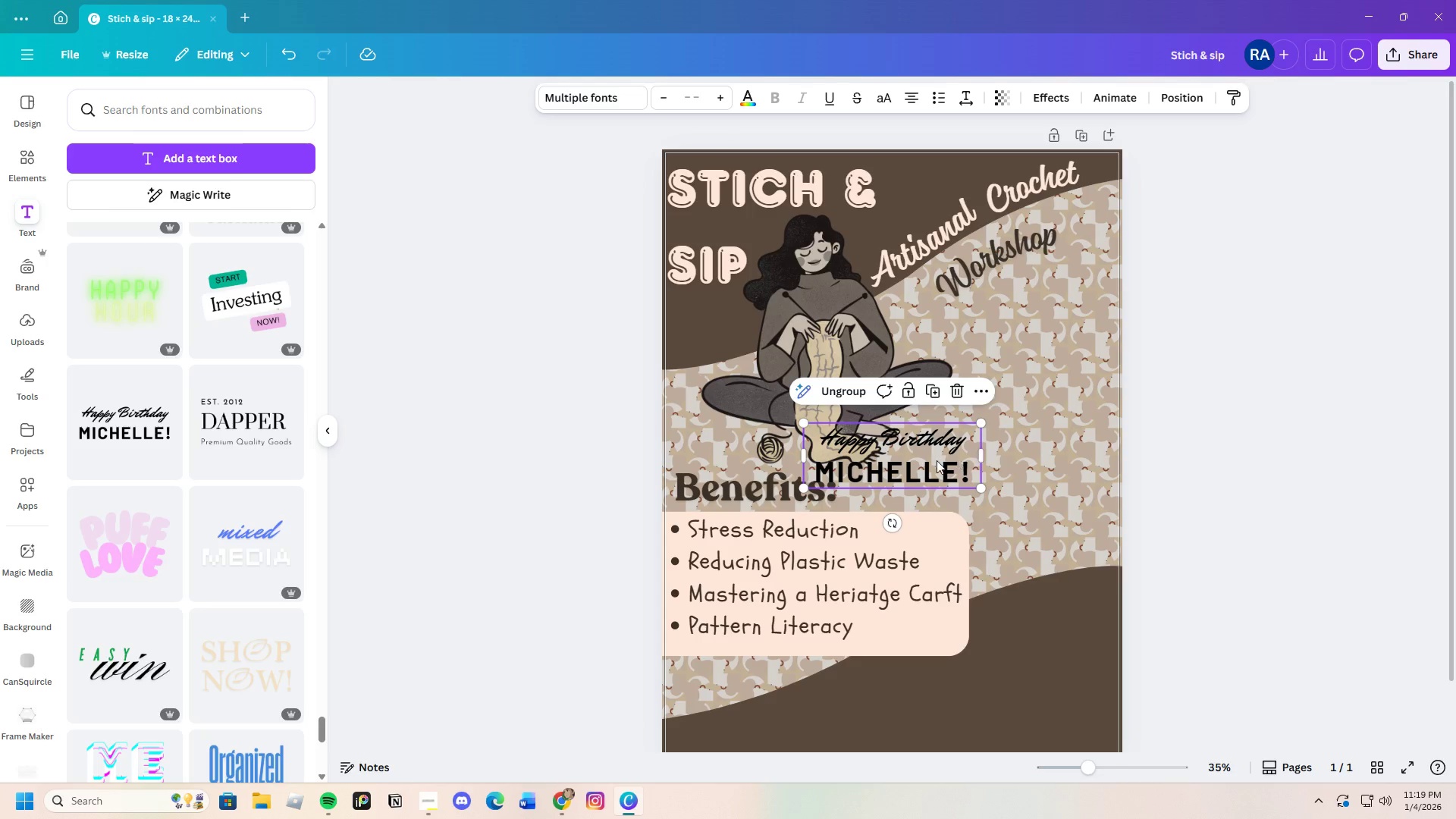 
left_click([940, 434])
 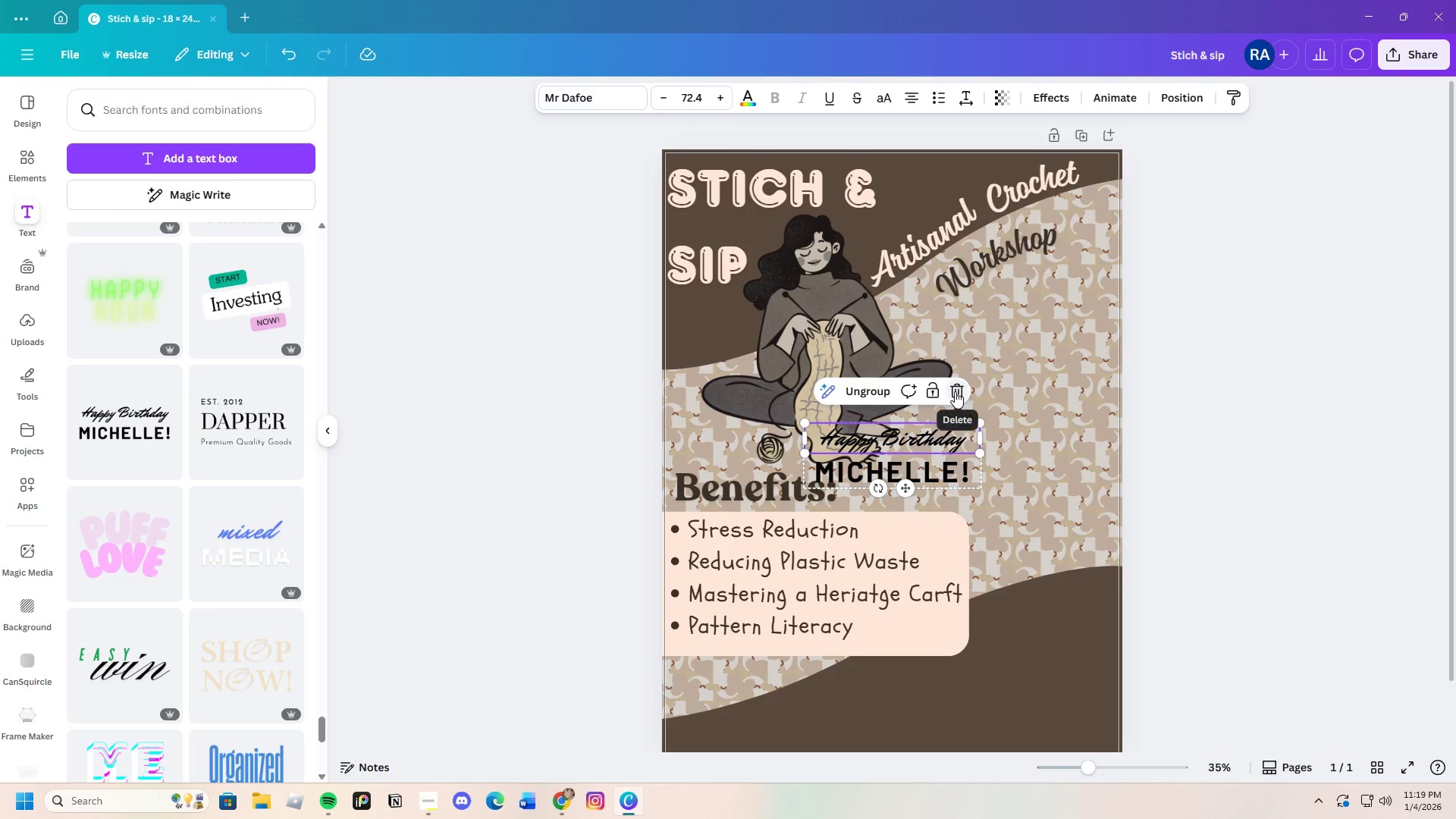 
left_click([955, 391])
 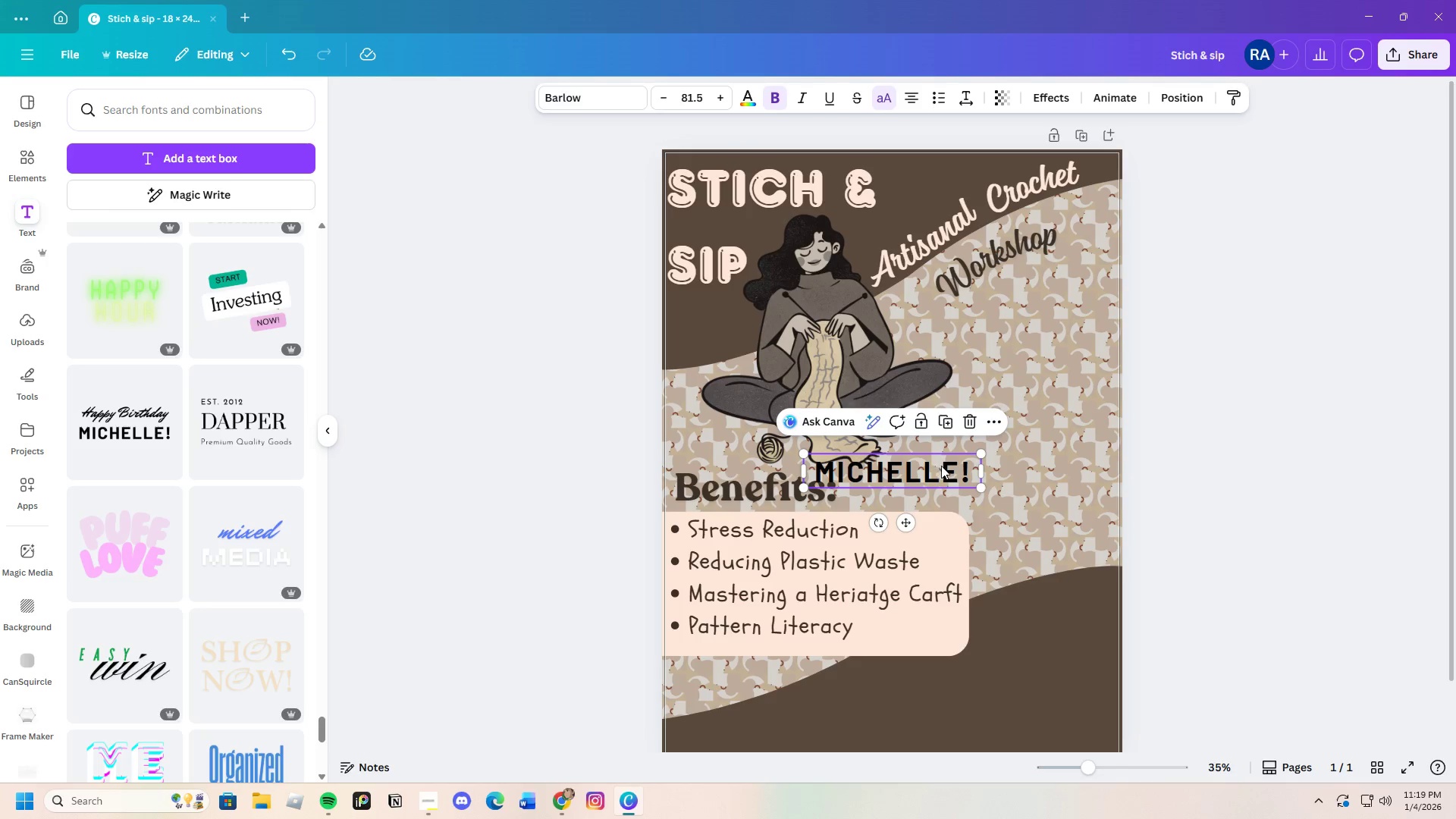 
left_click_drag(start_coordinate=[941, 466], to_coordinate=[1005, 474])
 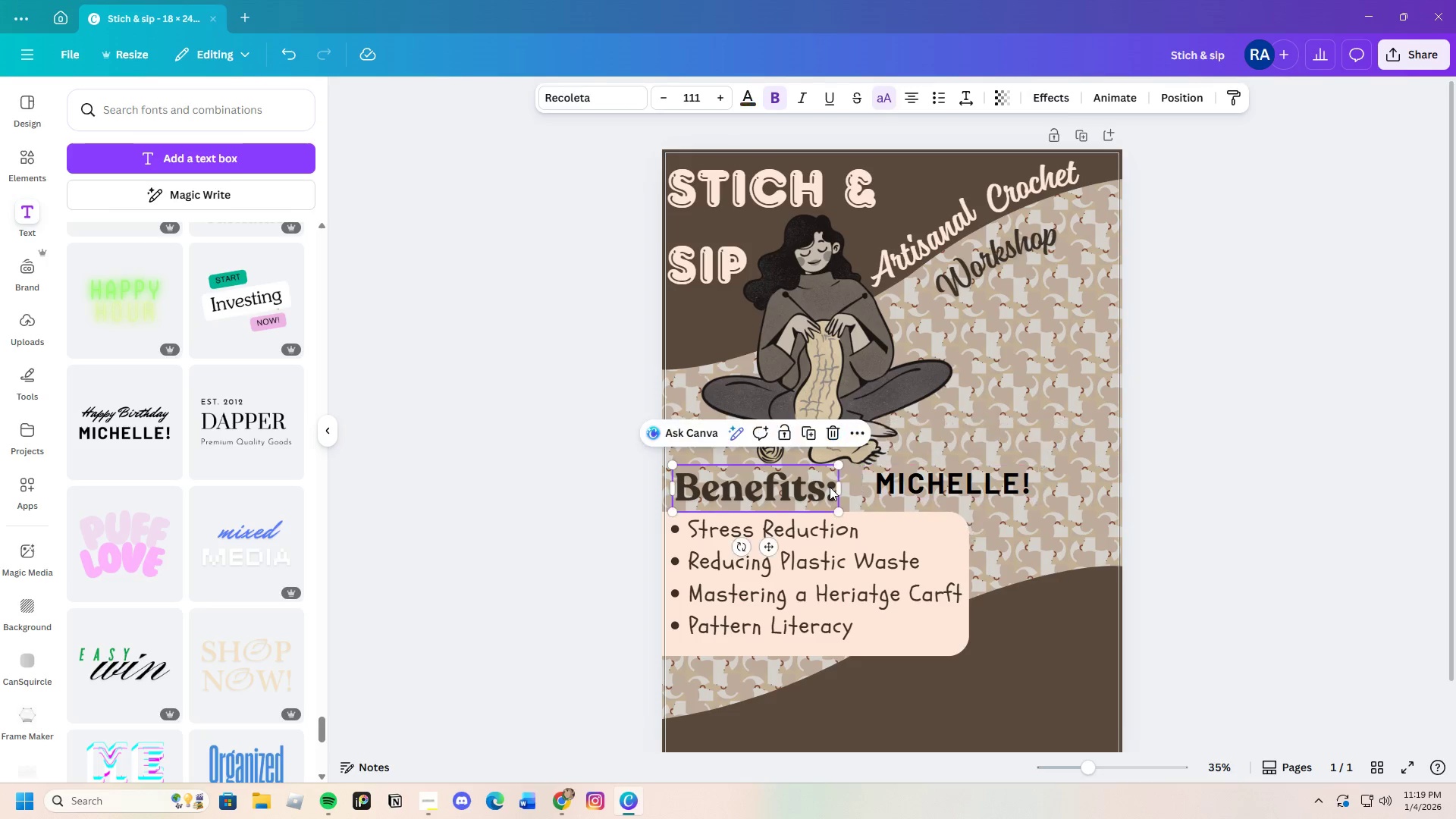 
double_click([830, 487])
 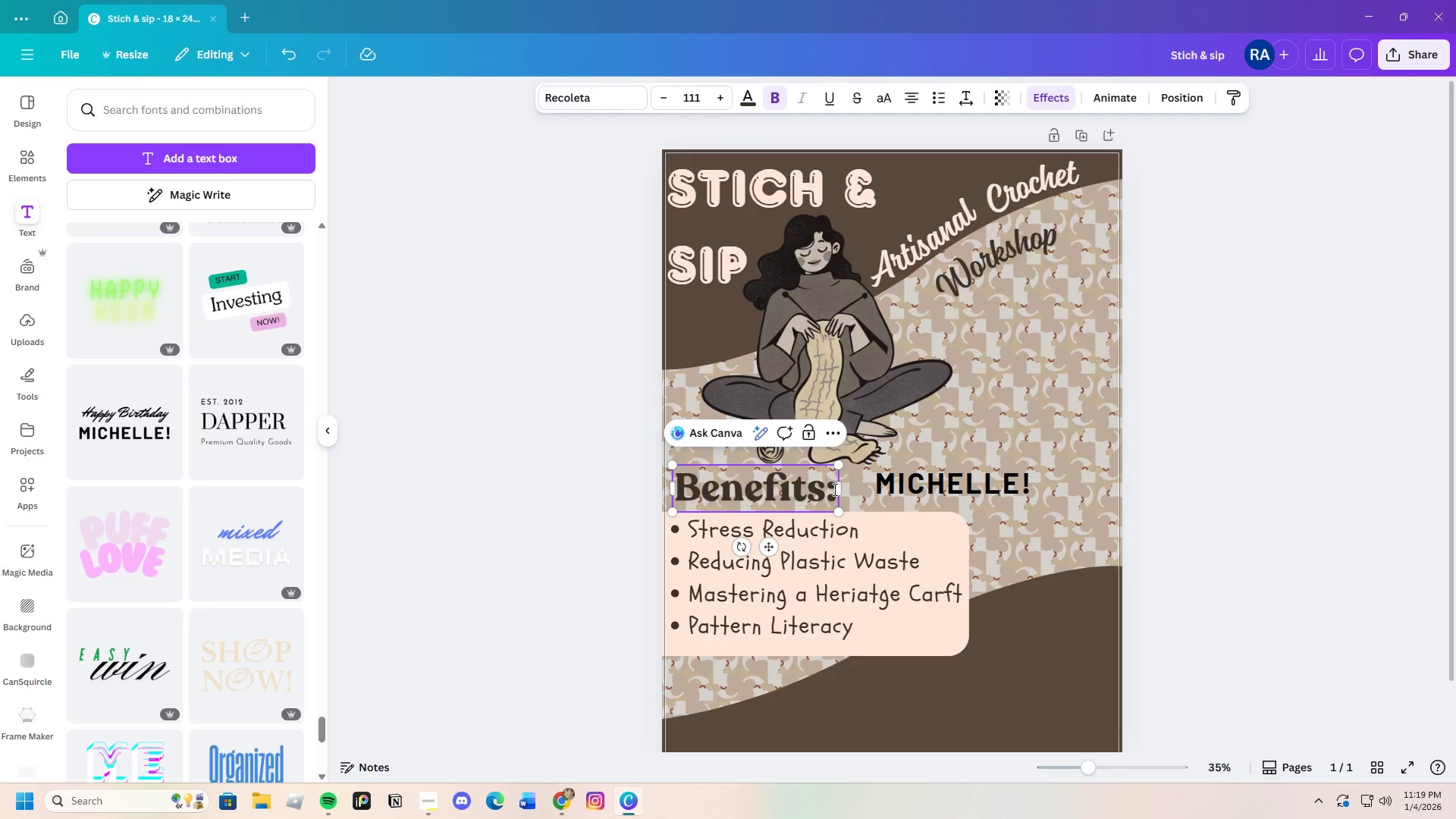 
left_click_drag(start_coordinate=[833, 489], to_coordinate=[679, 490])
 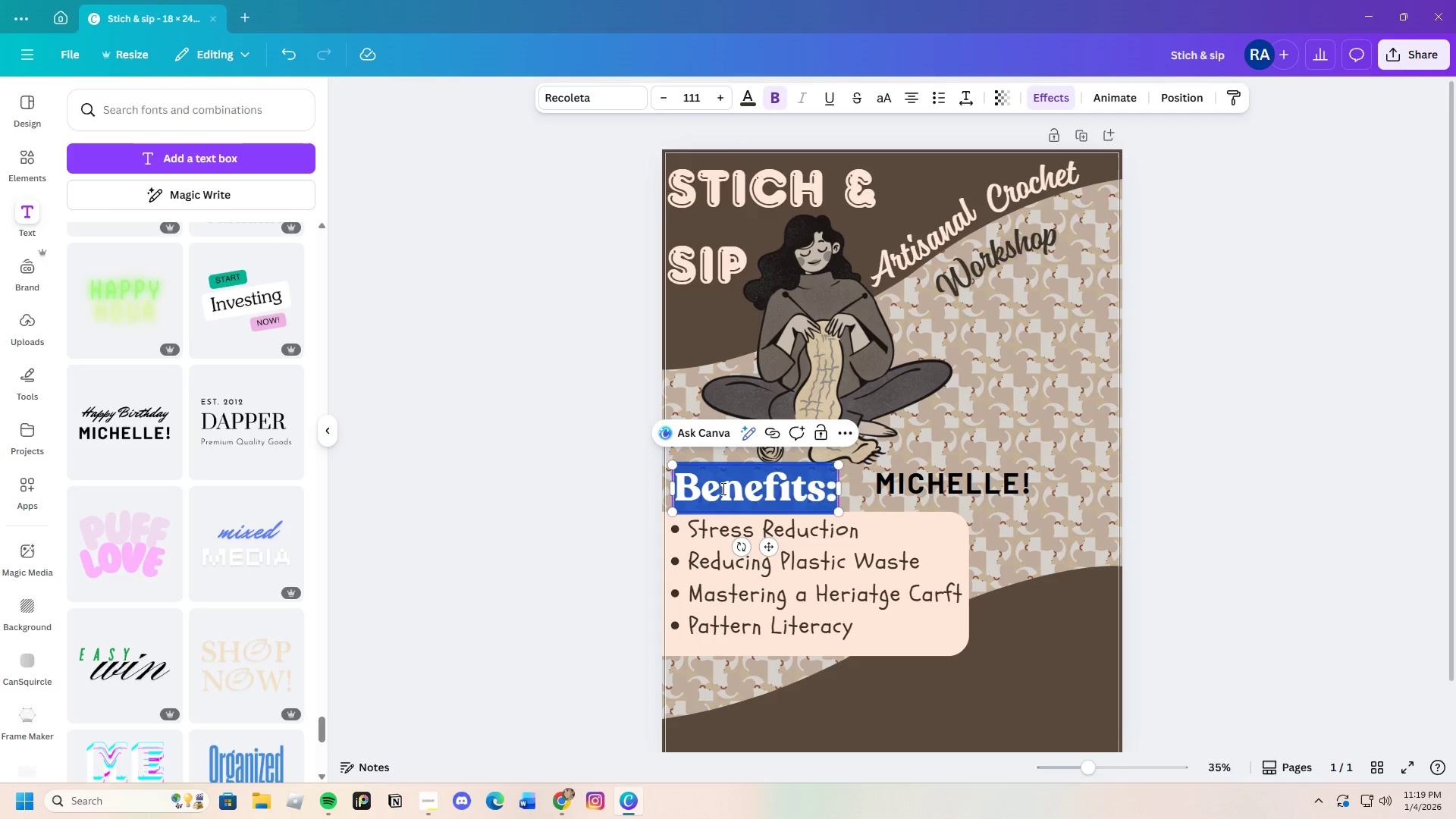 
right_click([722, 488])
 